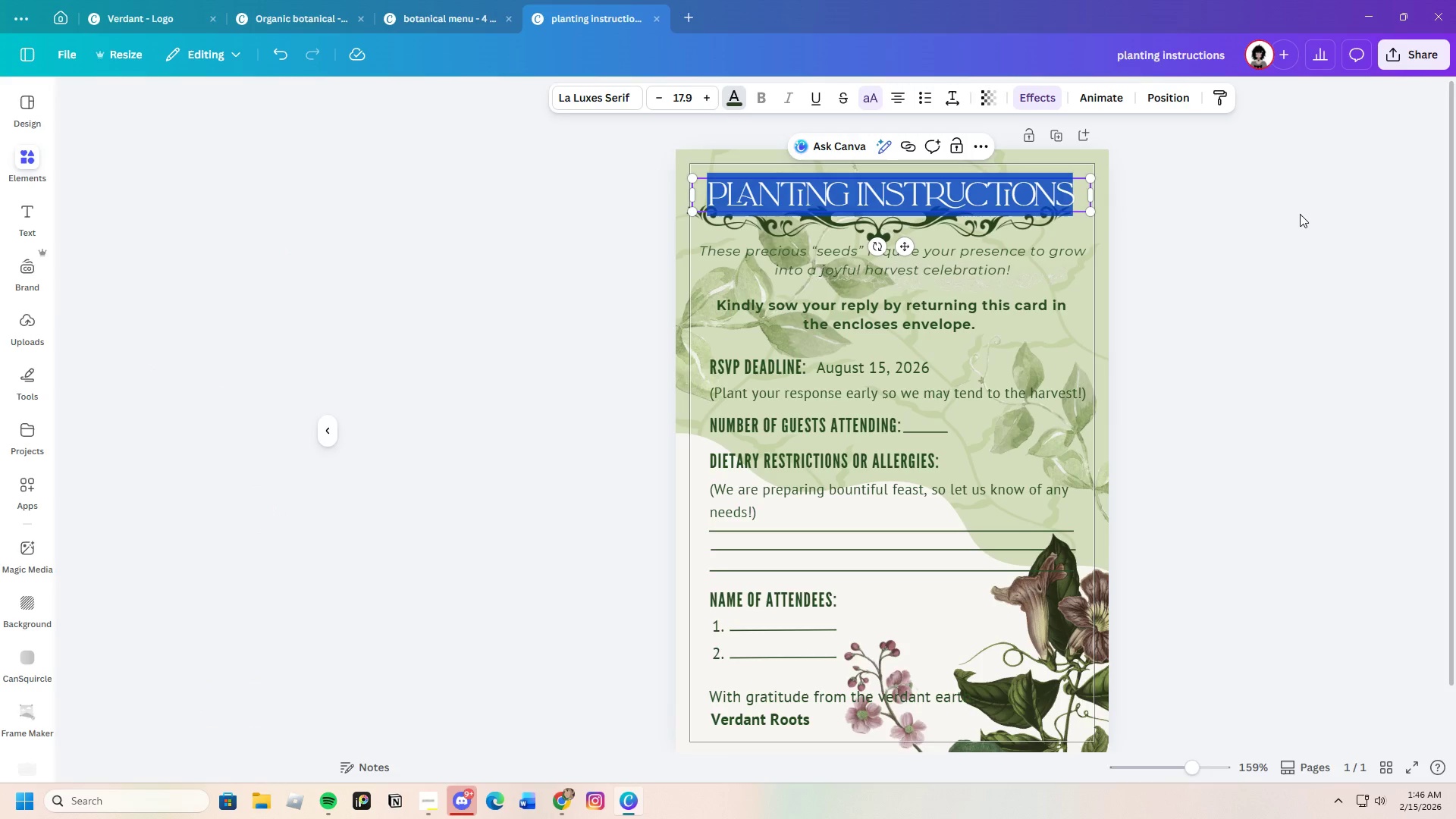 
double_click([1288, 214])
 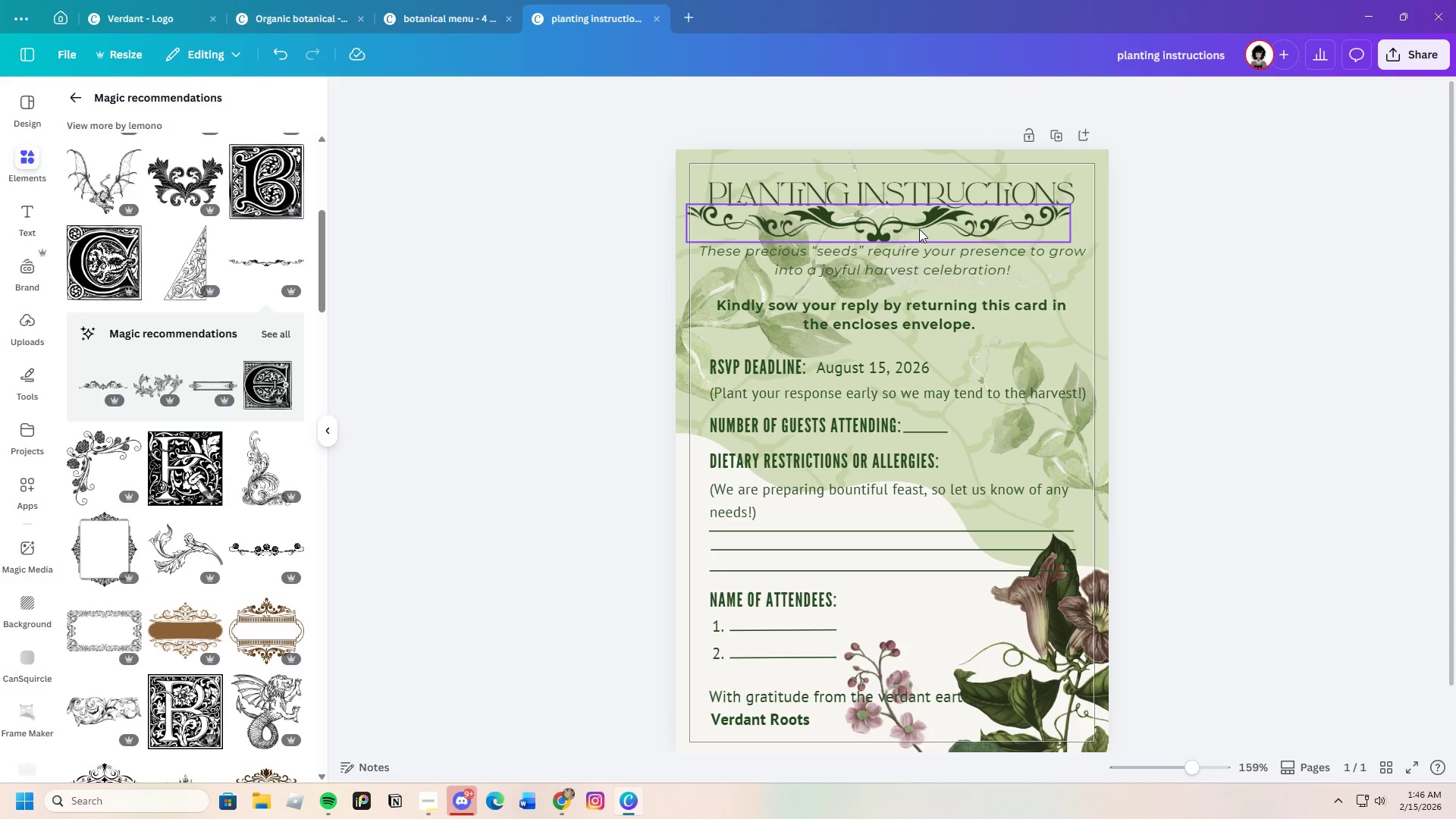 
left_click_drag(start_coordinate=[918, 229], to_coordinate=[927, 234])
 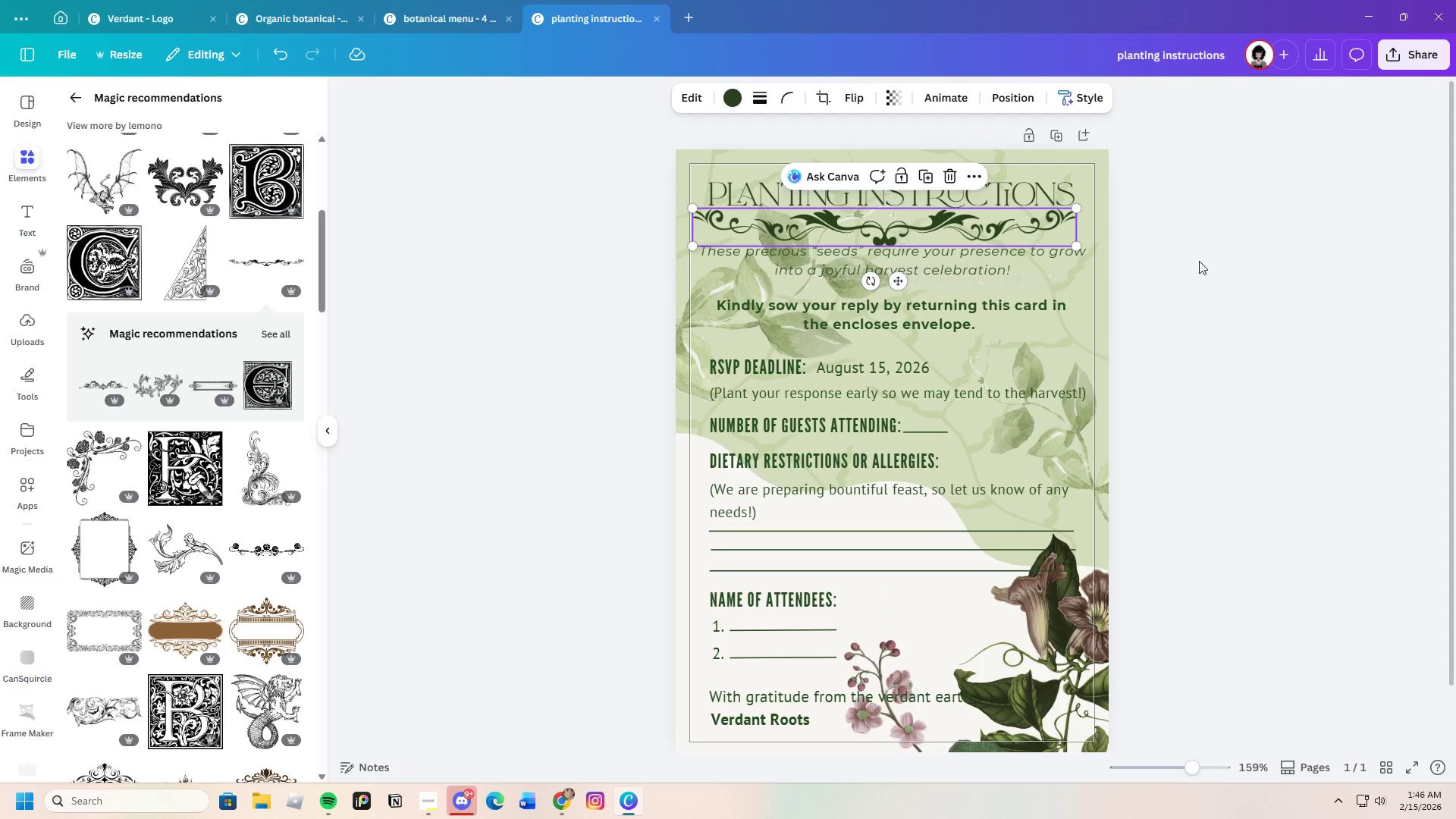 
left_click([1199, 261])
 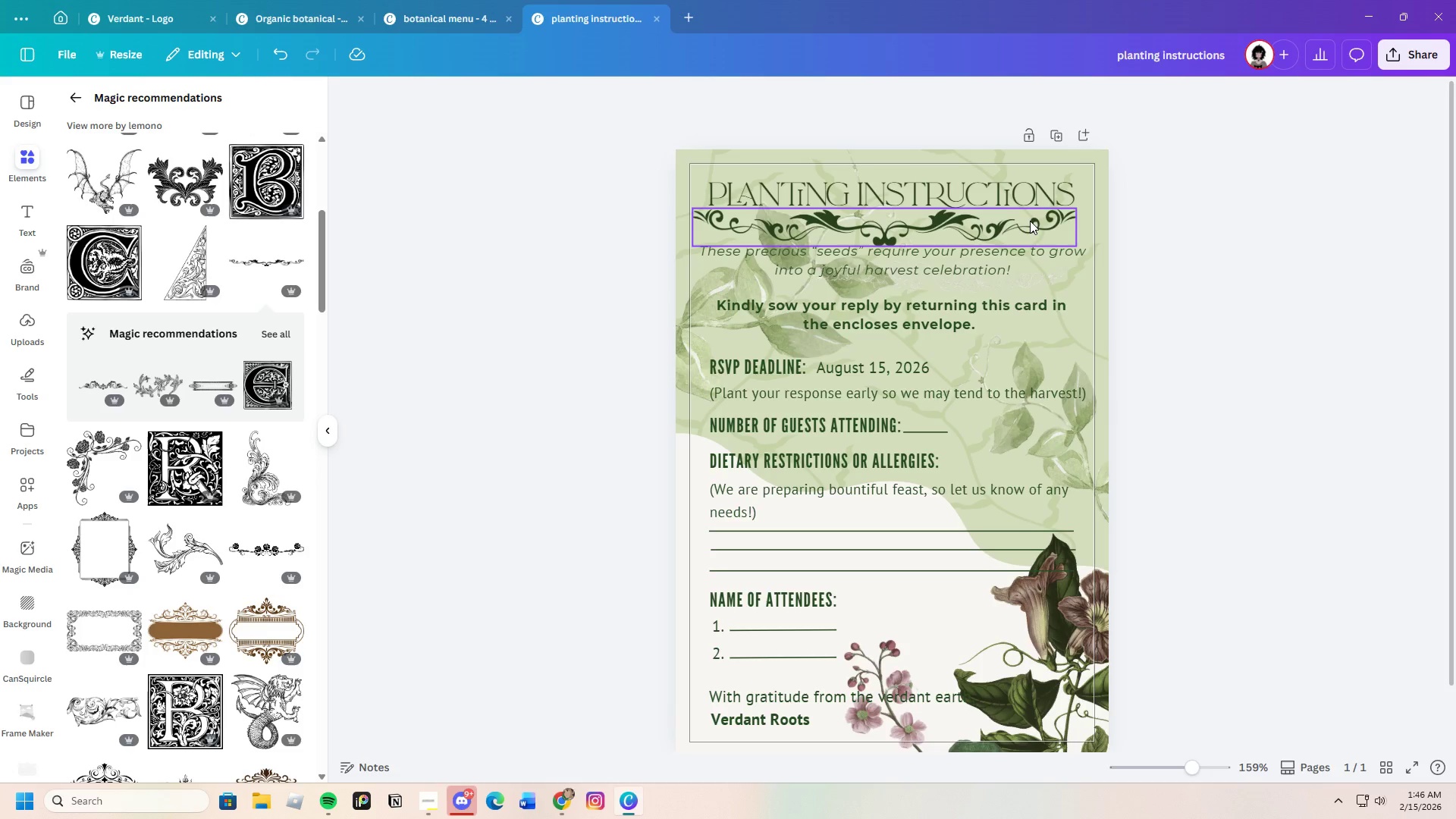 
left_click([933, 222])
 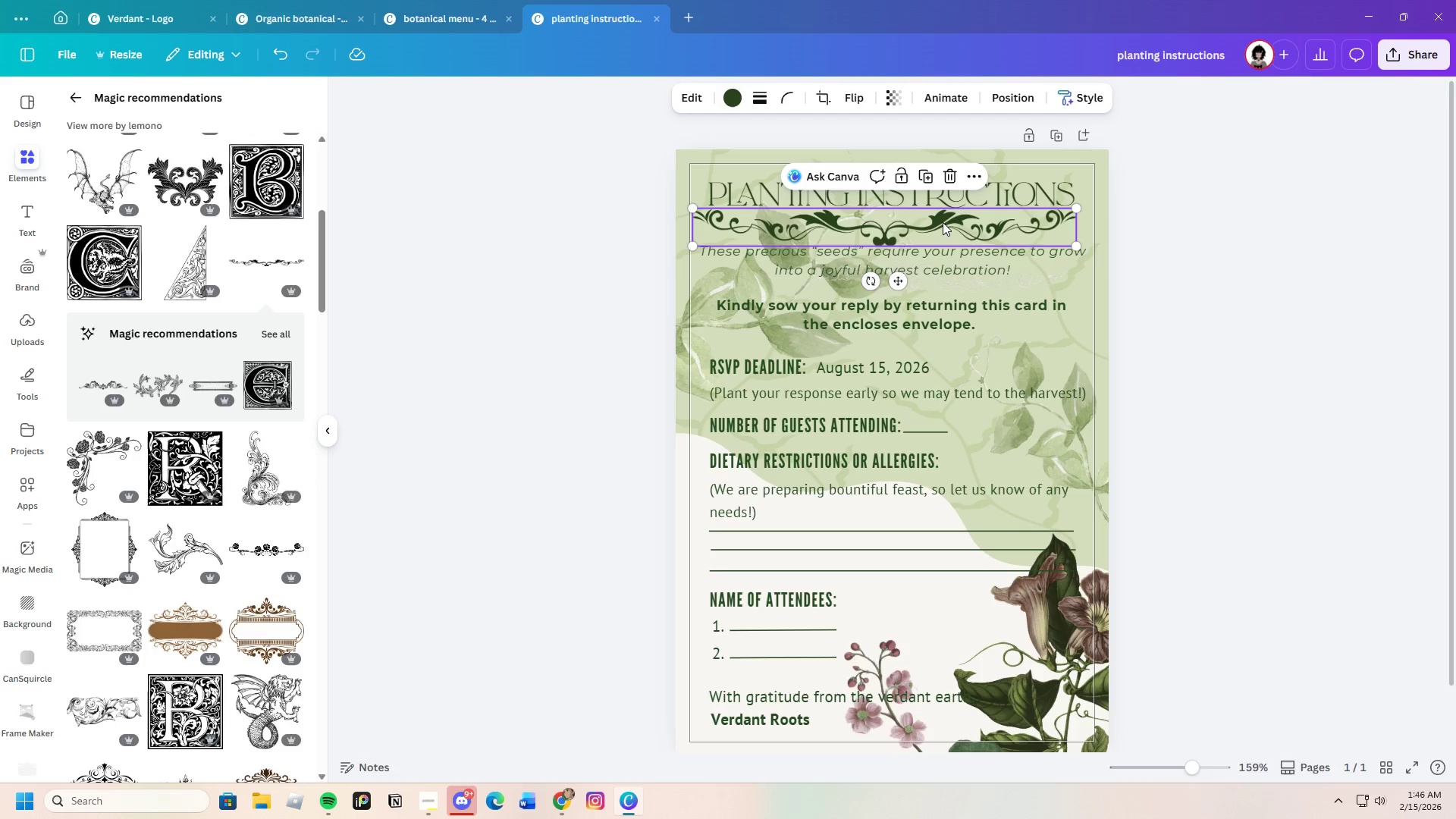 
key(Control+C)
 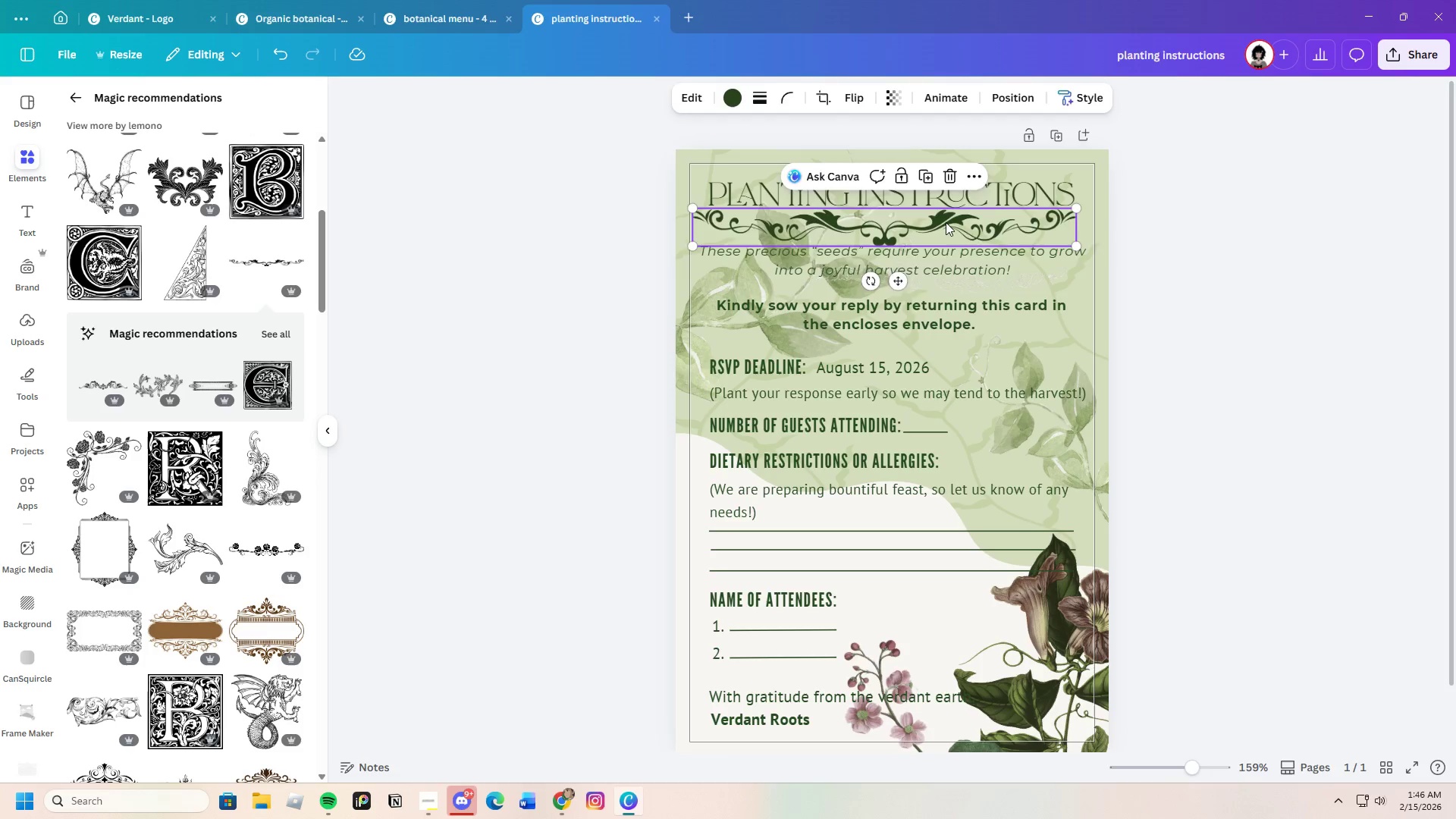 
key(Control+V)
 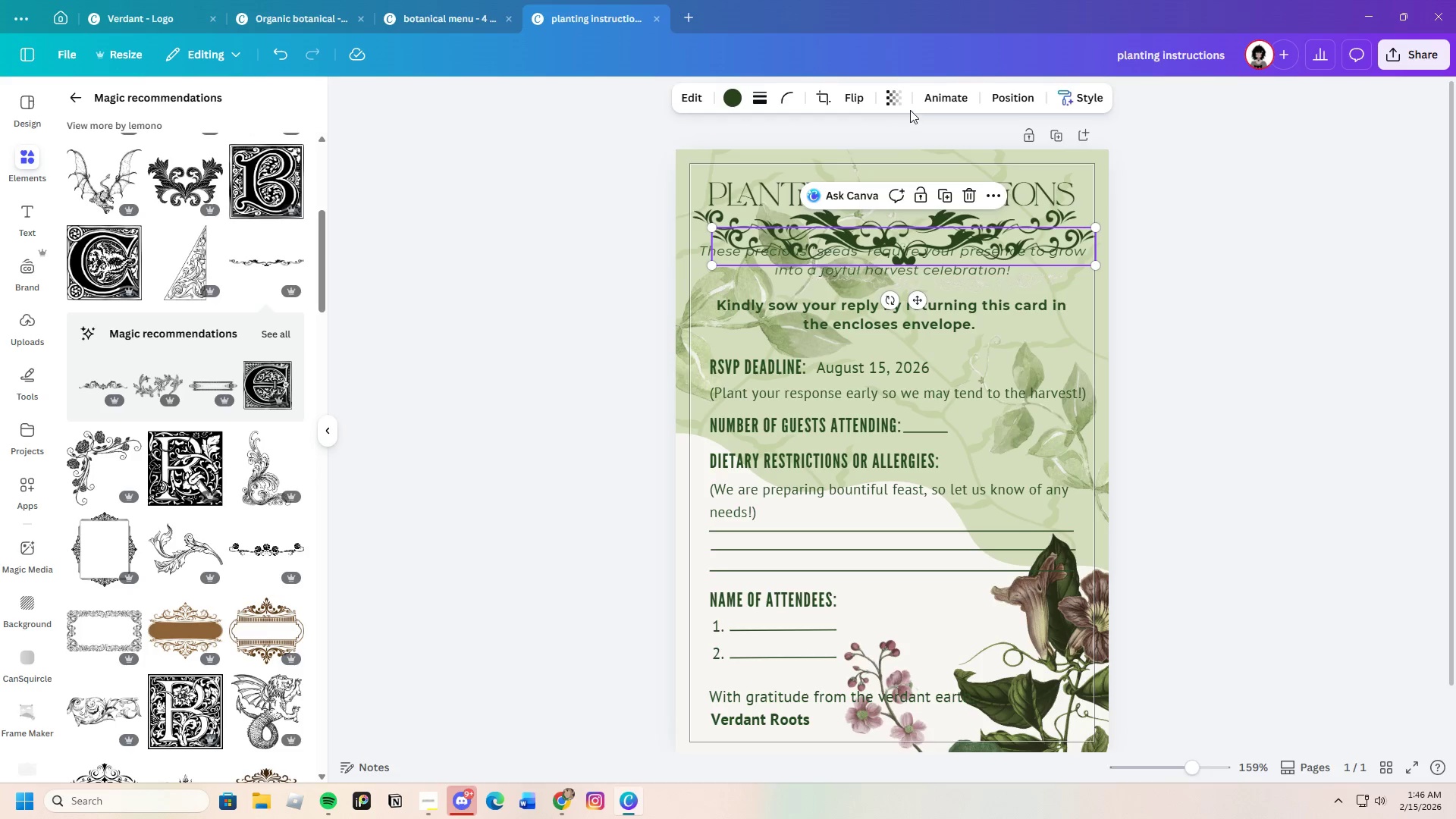 
left_click([848, 98])
 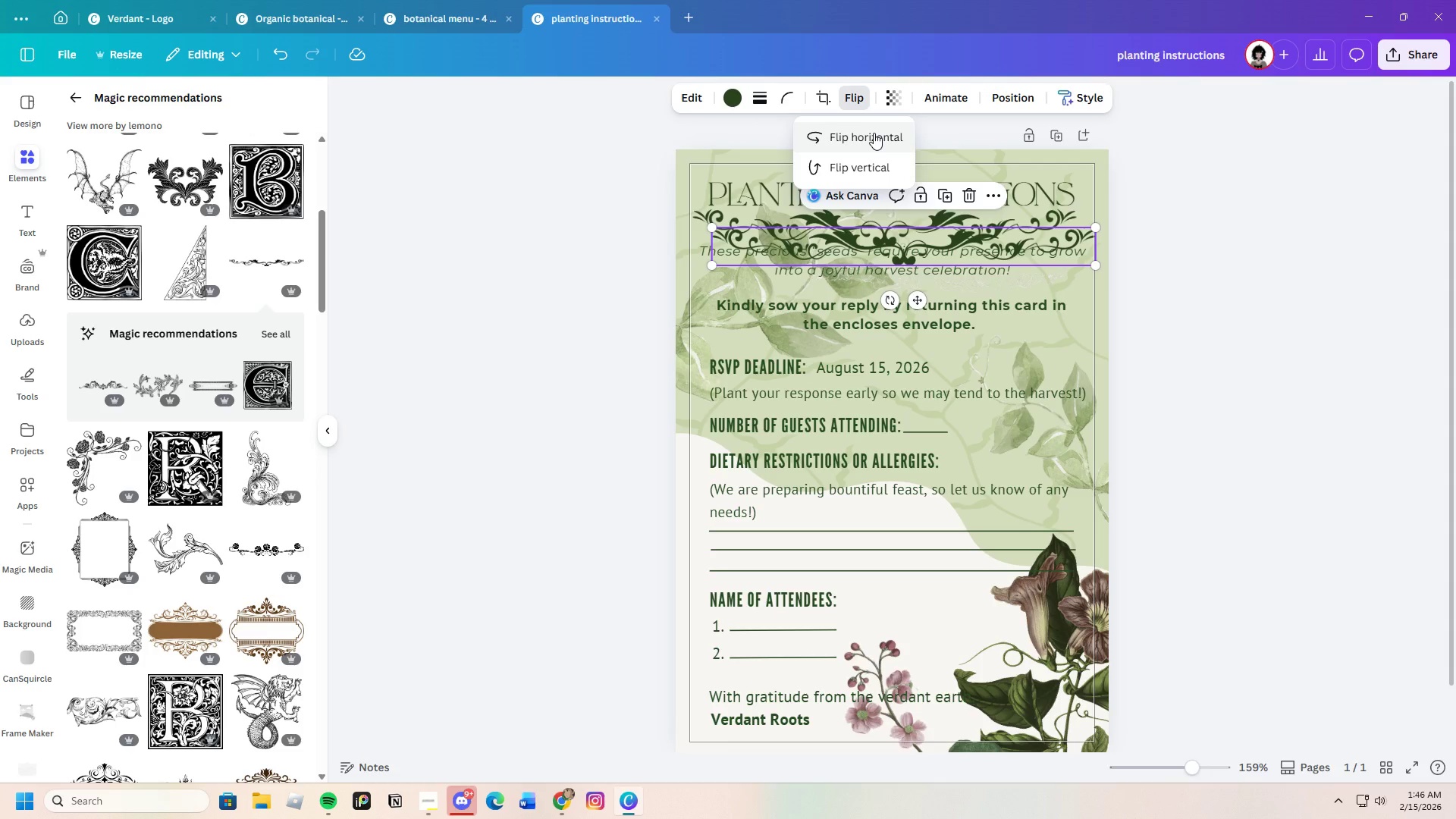 
left_click([874, 133])
 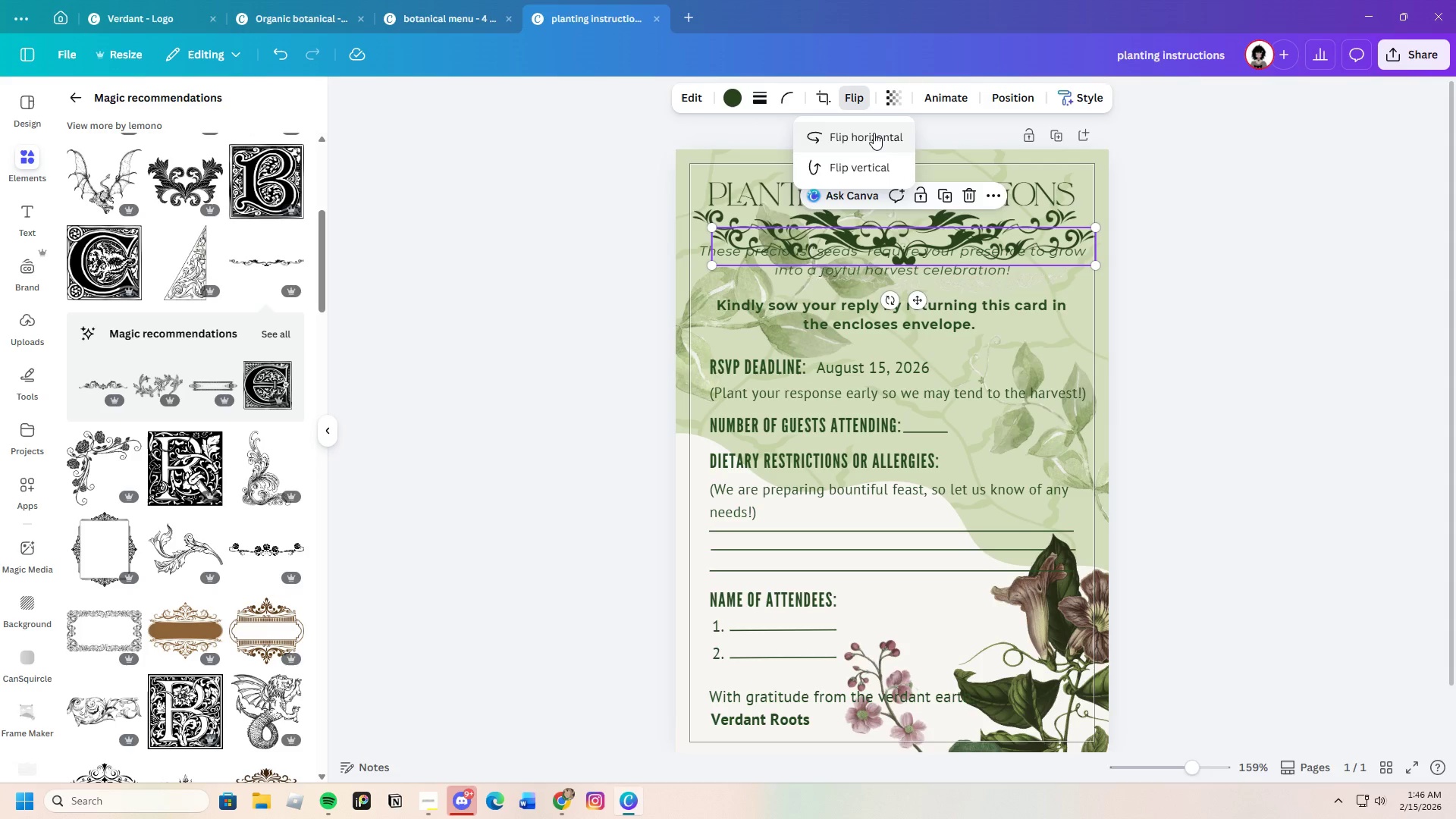 
left_click([874, 133])
 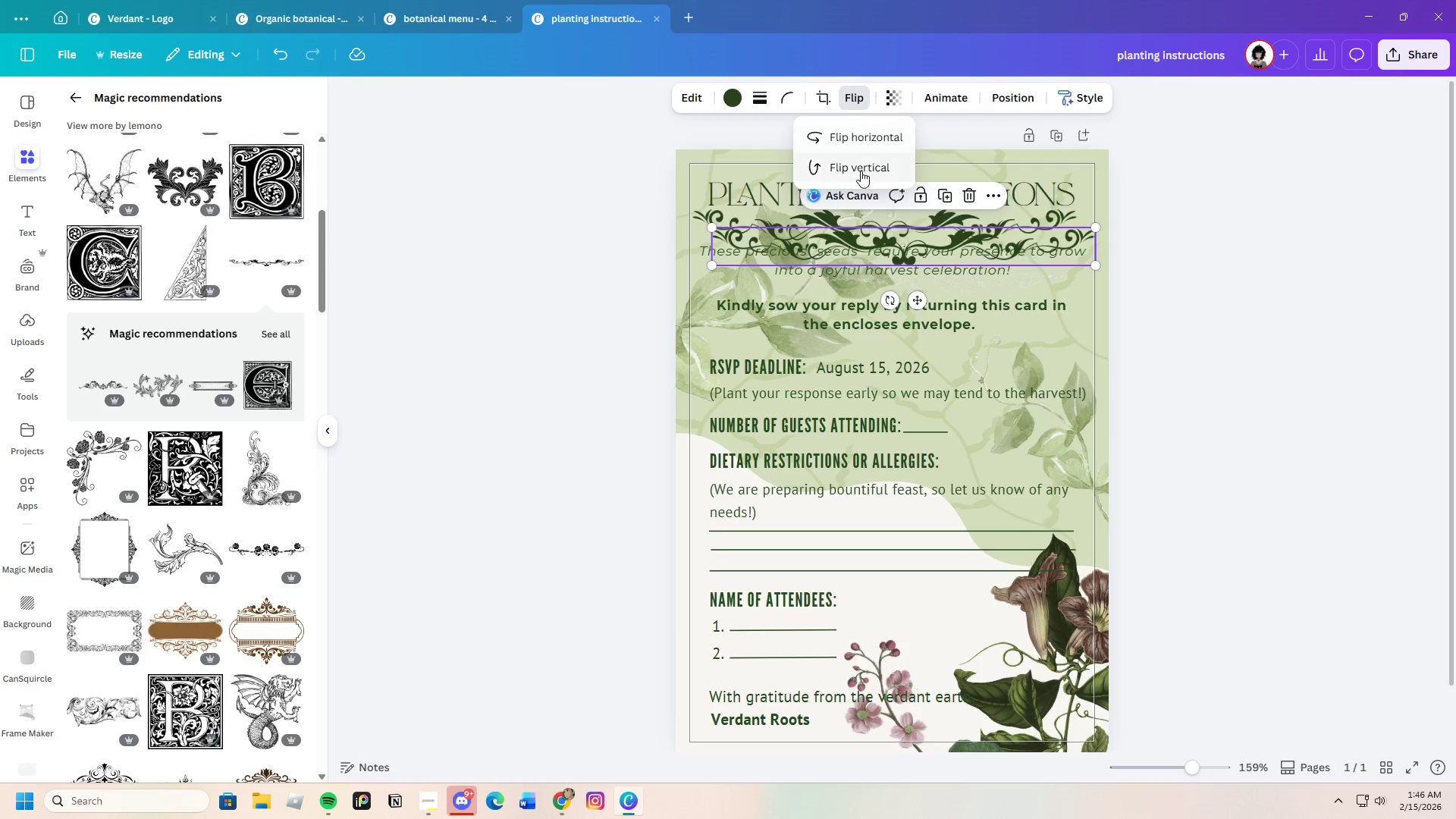 
left_click([861, 171])
 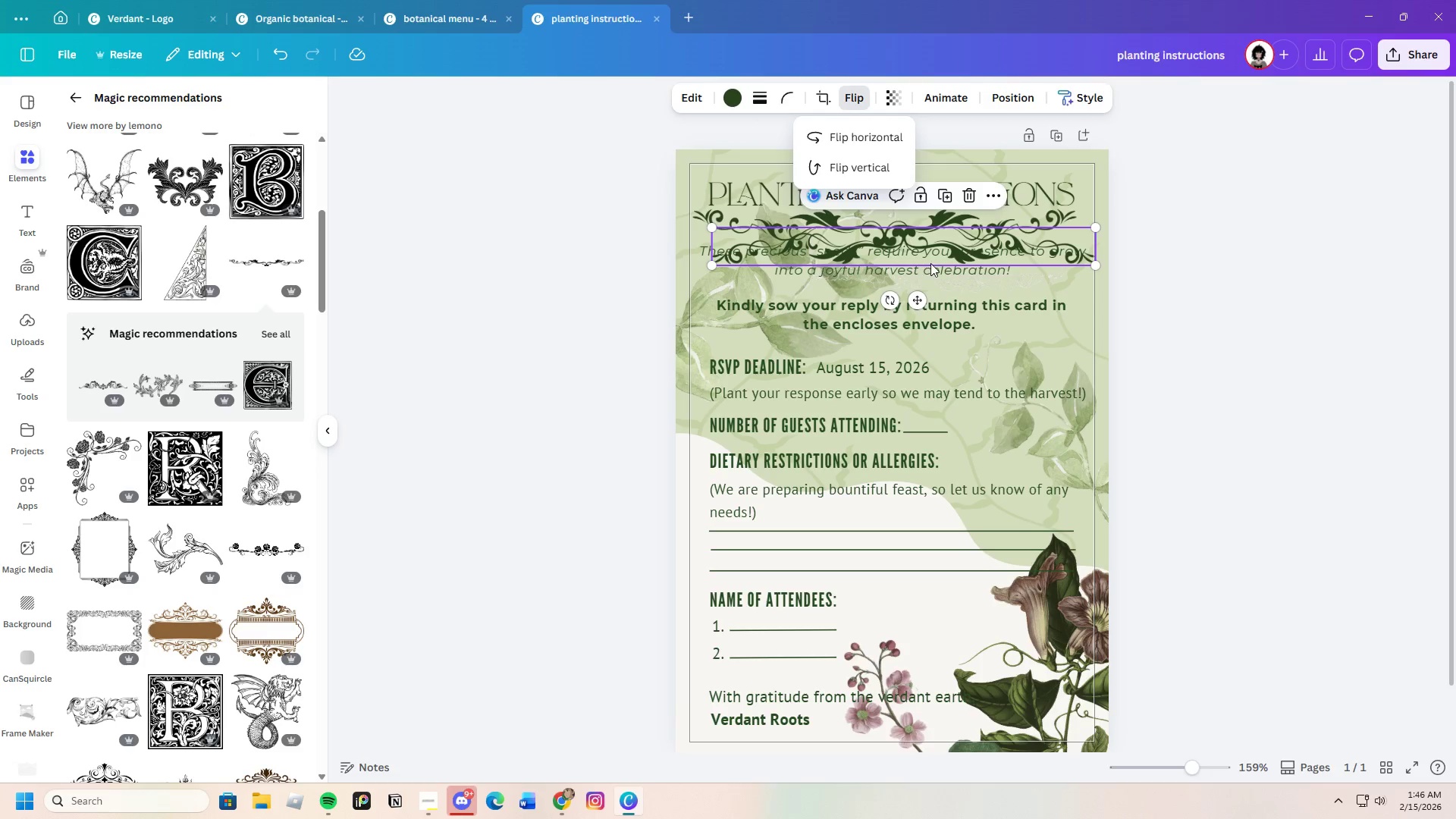 
left_click_drag(start_coordinate=[932, 249], to_coordinate=[912, 172])
 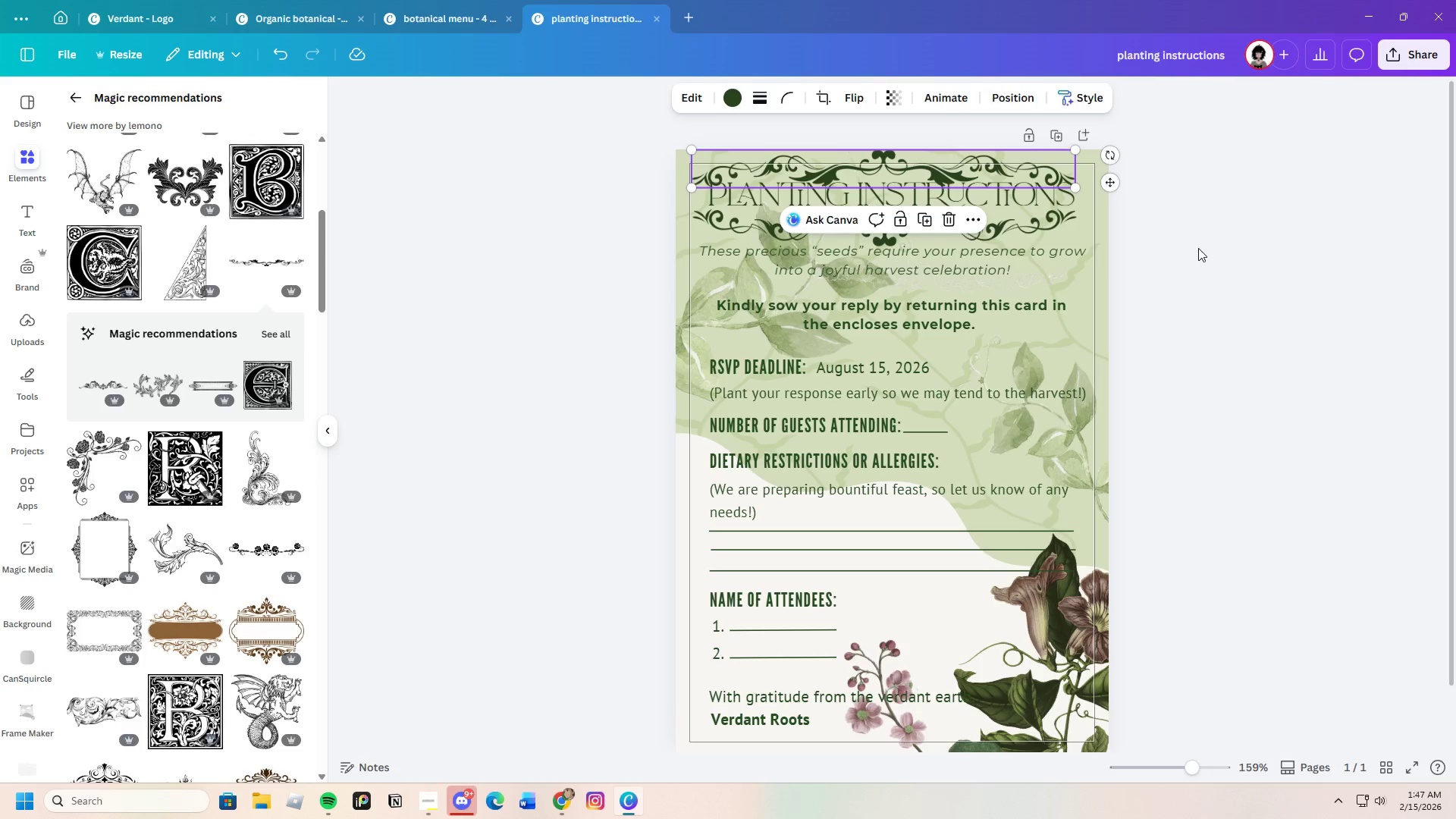 
left_click([1198, 248])
 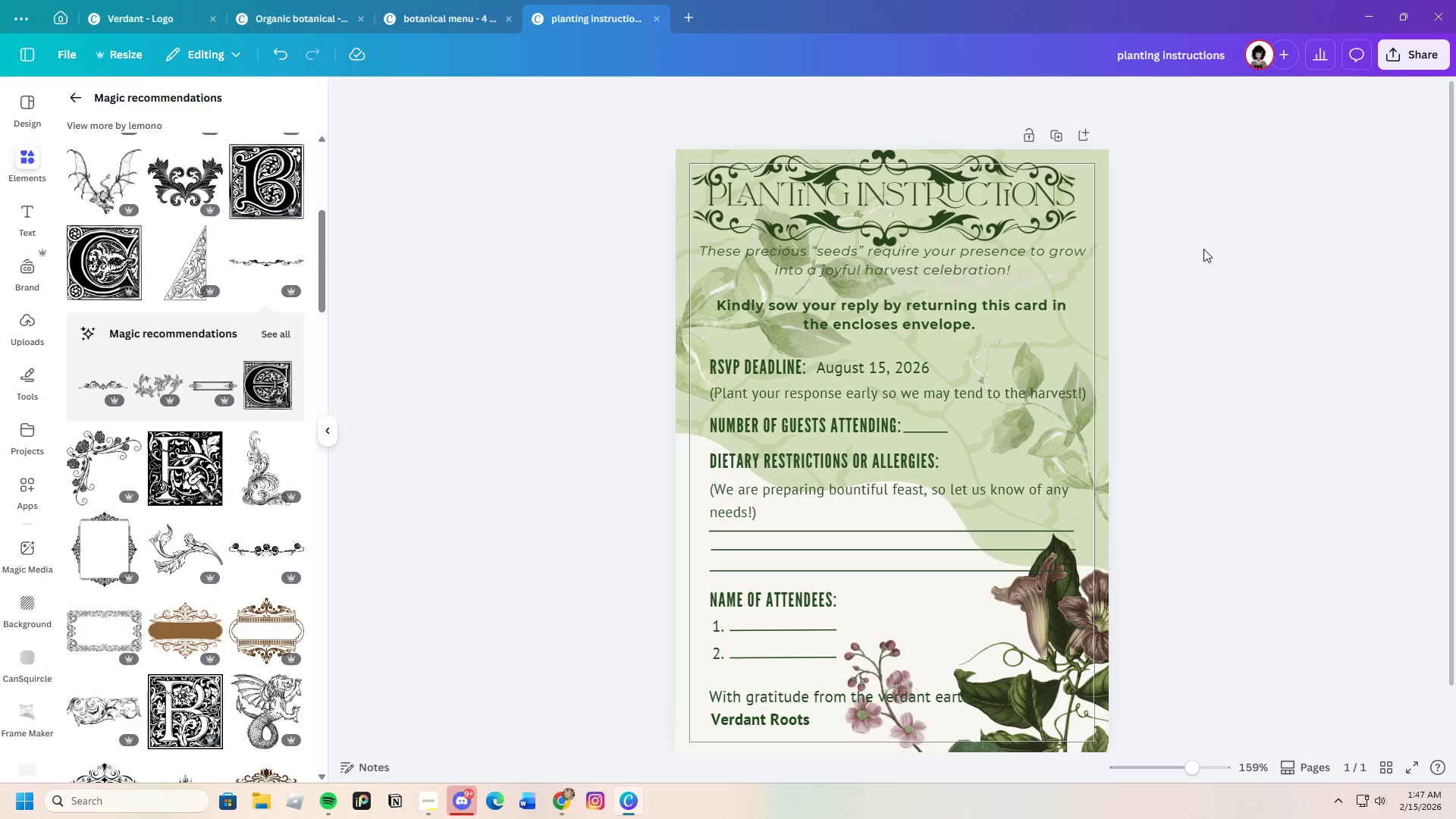 
left_click_drag(start_coordinate=[996, 269], to_coordinate=[996, 277])
 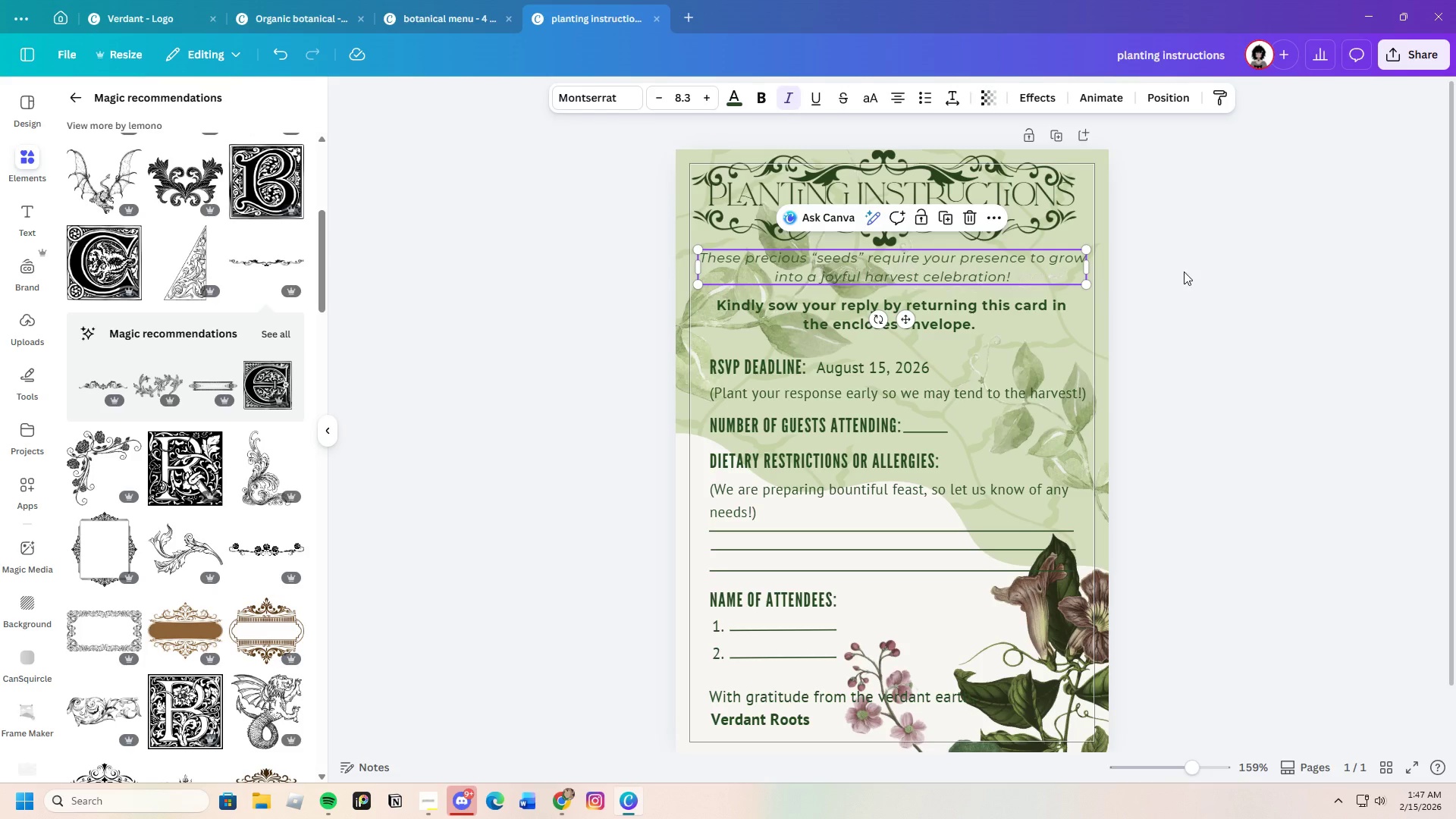 
left_click([1184, 271])
 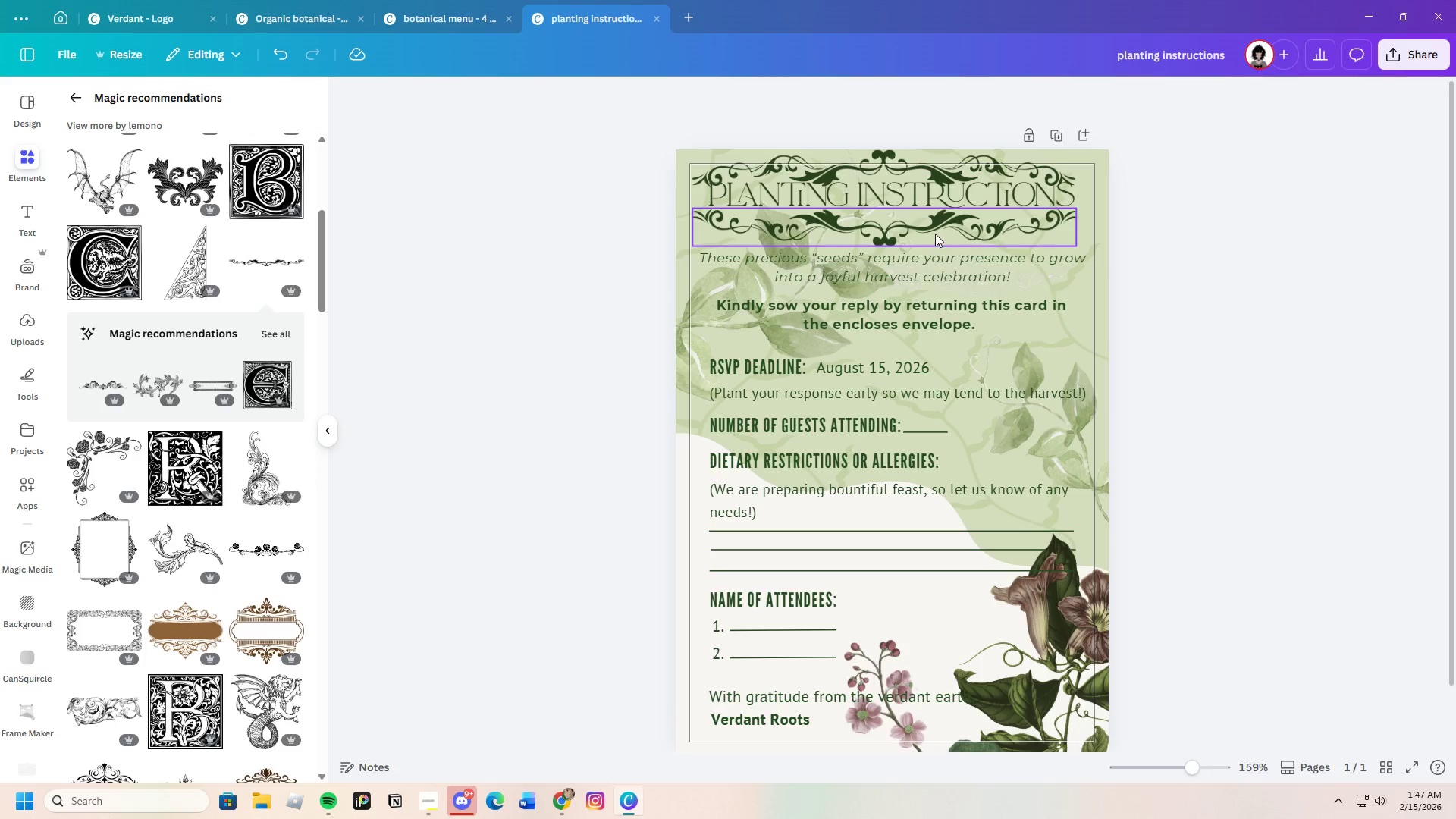 
left_click_drag(start_coordinate=[937, 231], to_coordinate=[940, 237])
 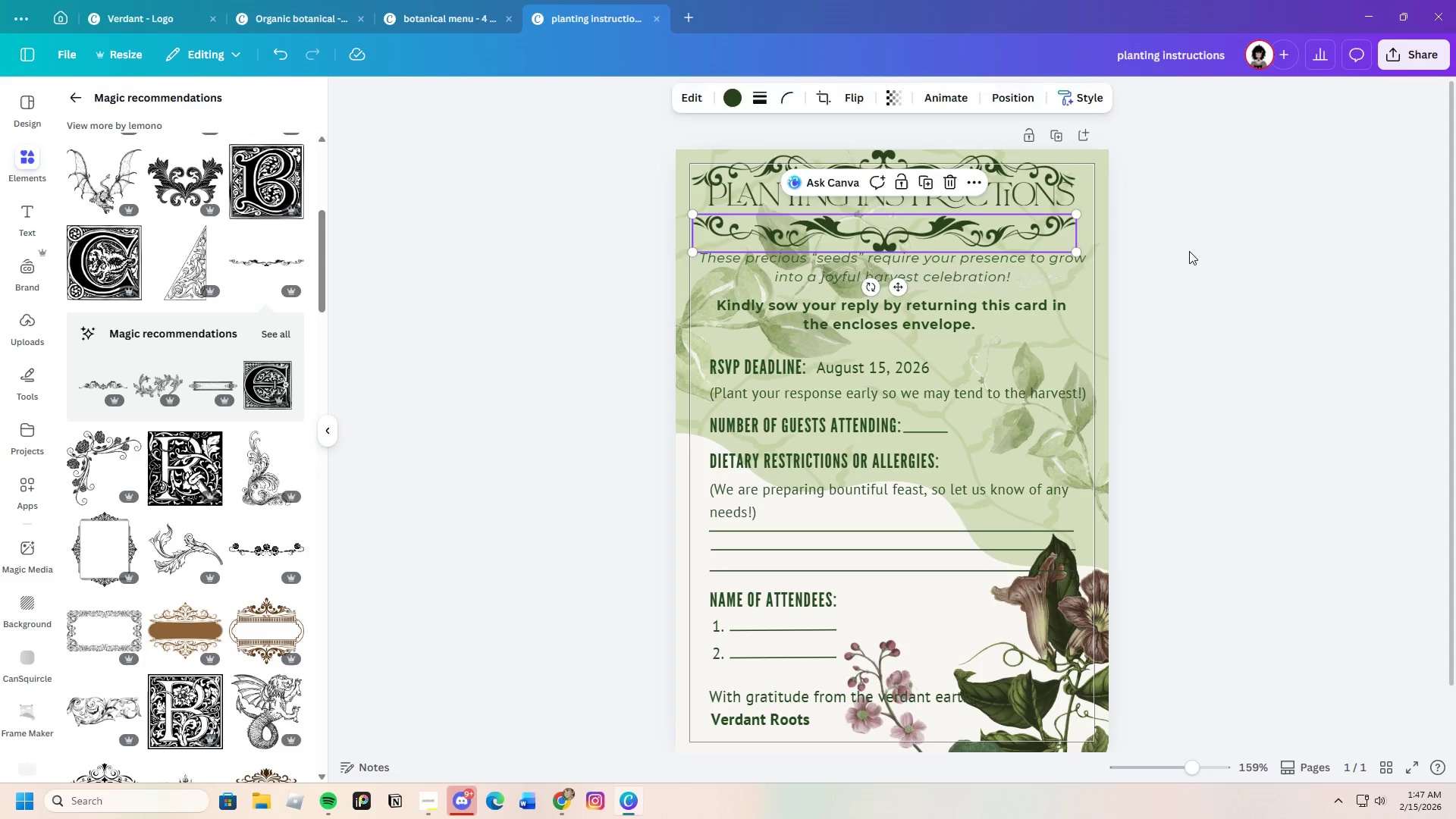 
left_click([1189, 251])
 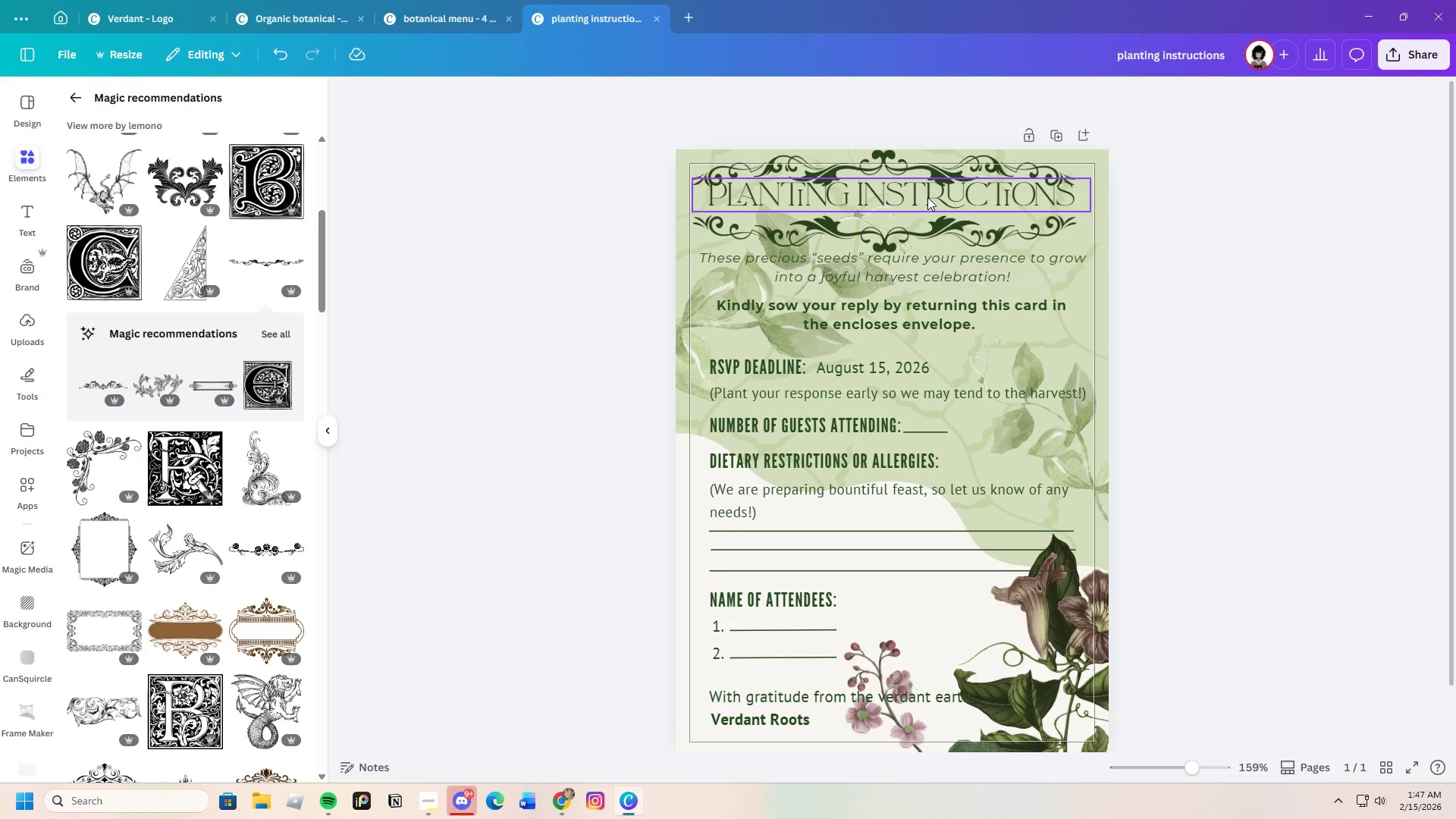 
left_click_drag(start_coordinate=[927, 197], to_coordinate=[927, 206])
 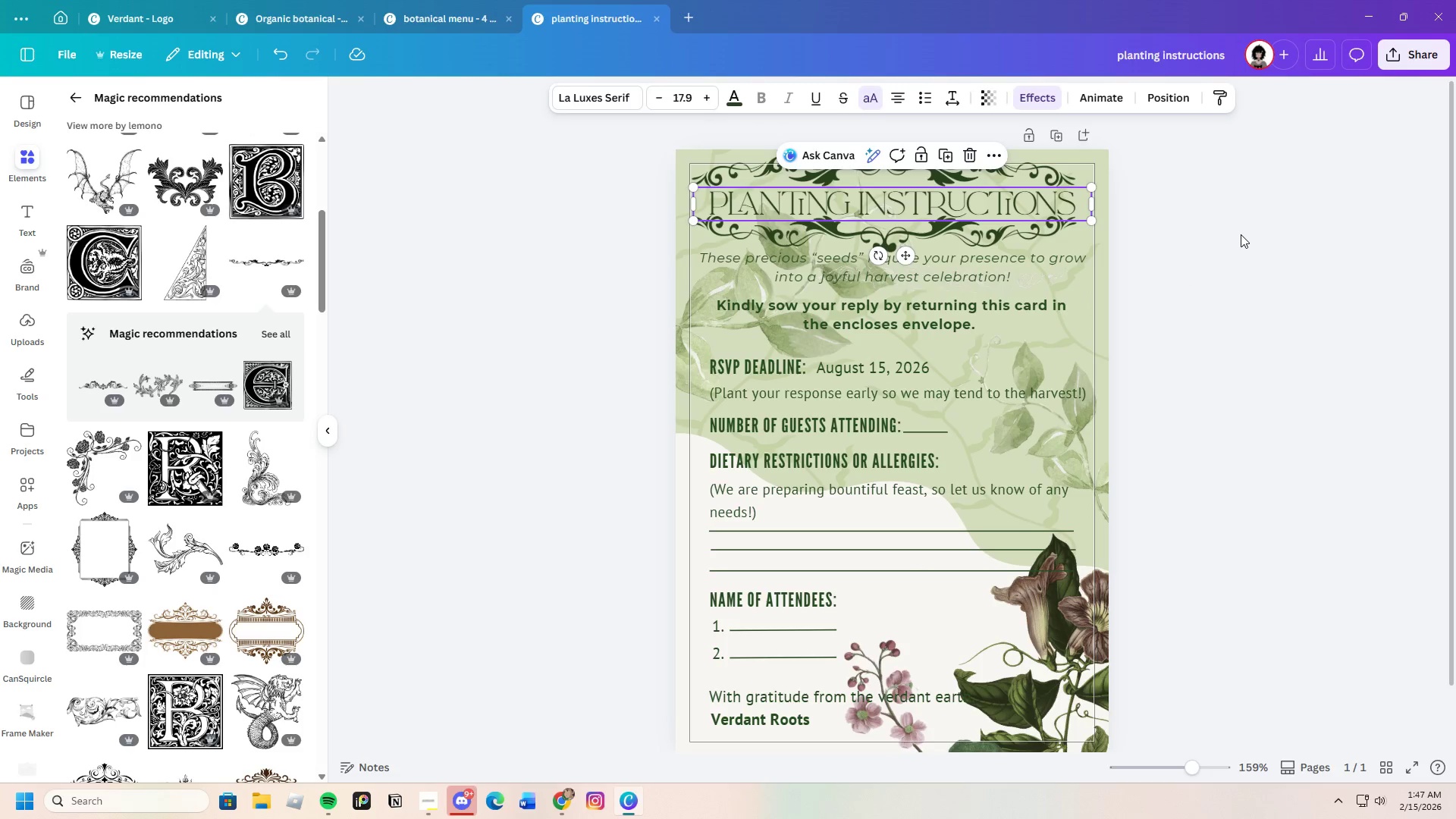 
left_click([1241, 234])
 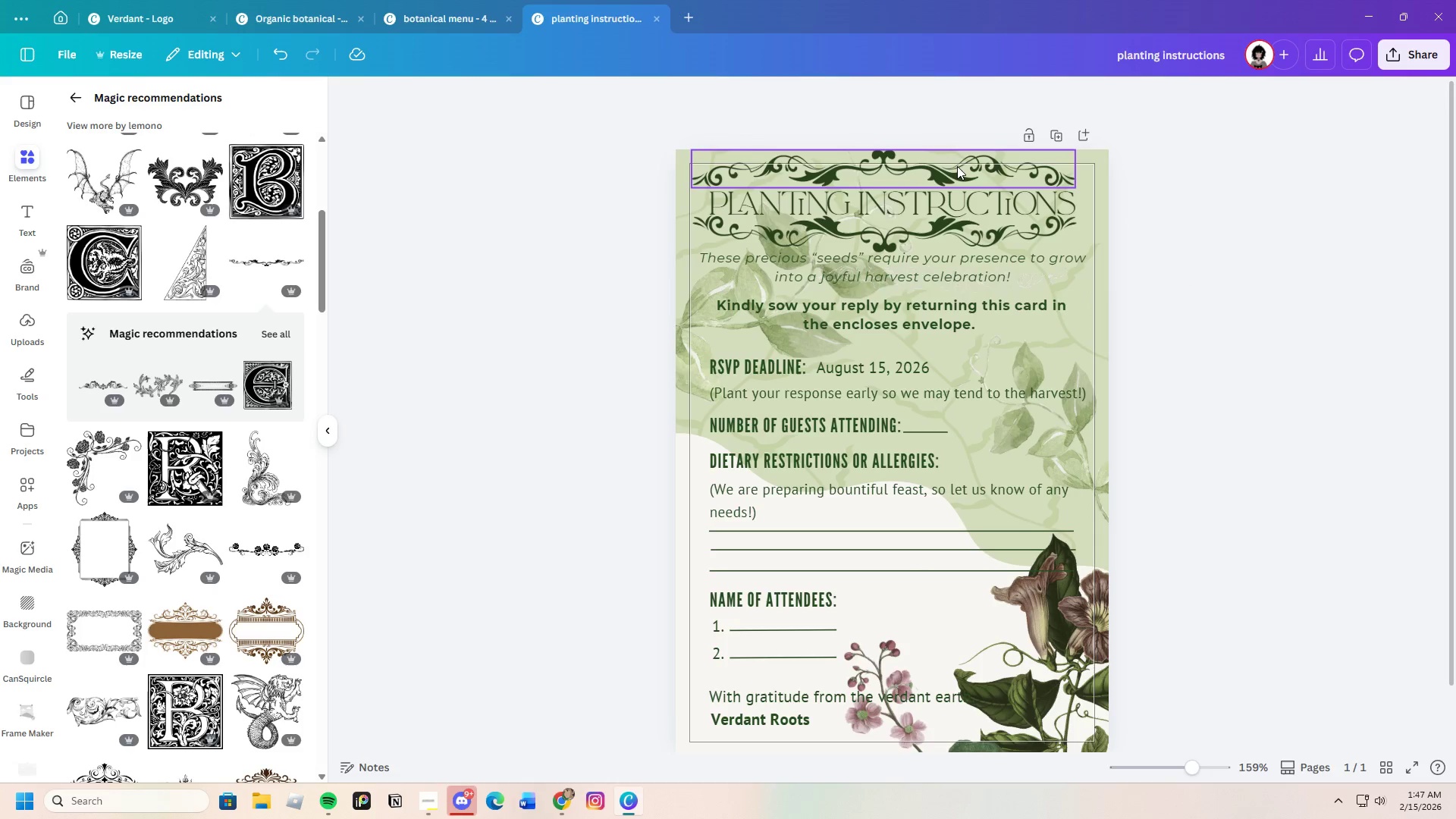 
left_click_drag(start_coordinate=[956, 166], to_coordinate=[957, 170])
 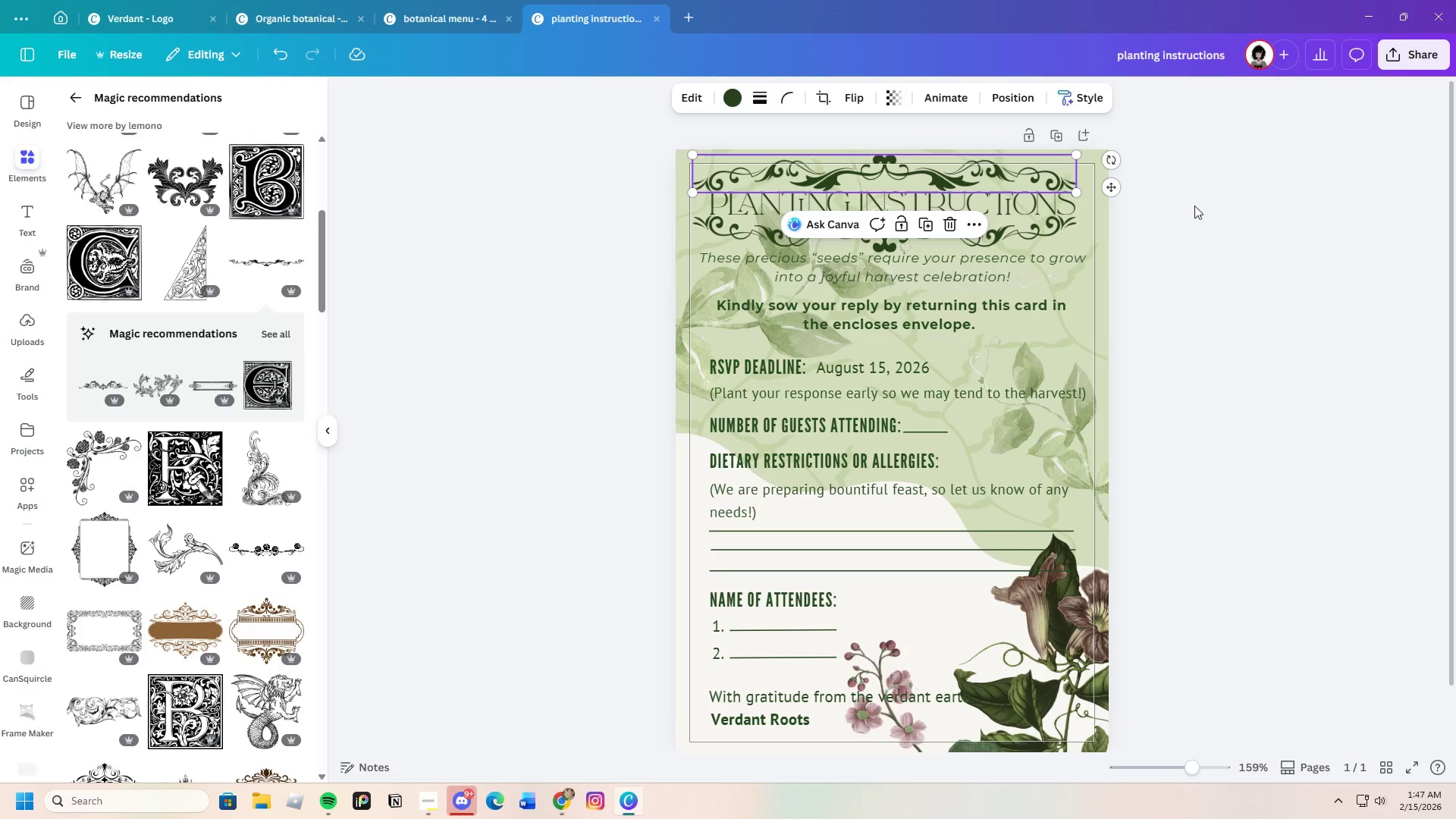 
left_click([1213, 213])
 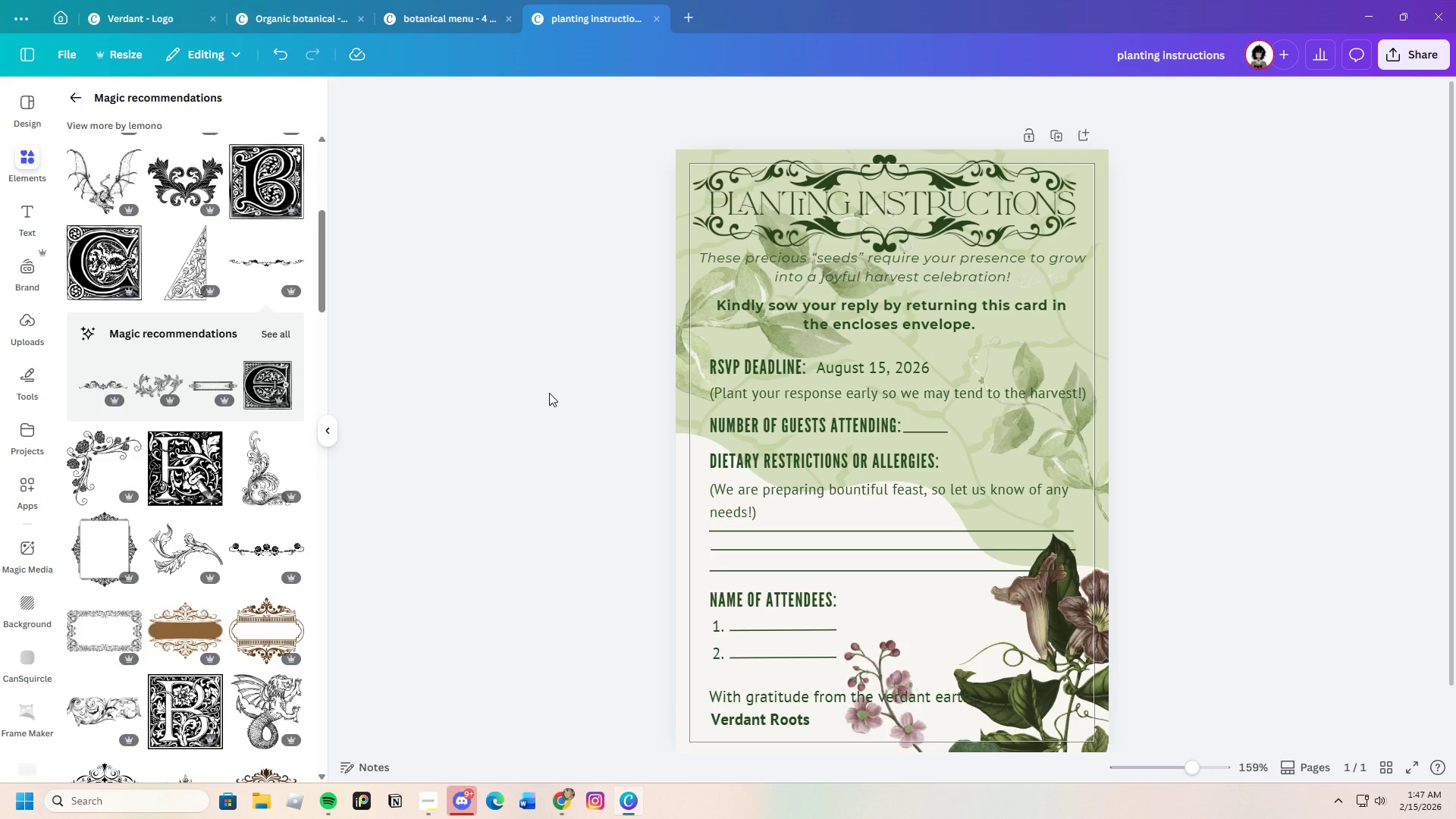 
wait(35.03)
 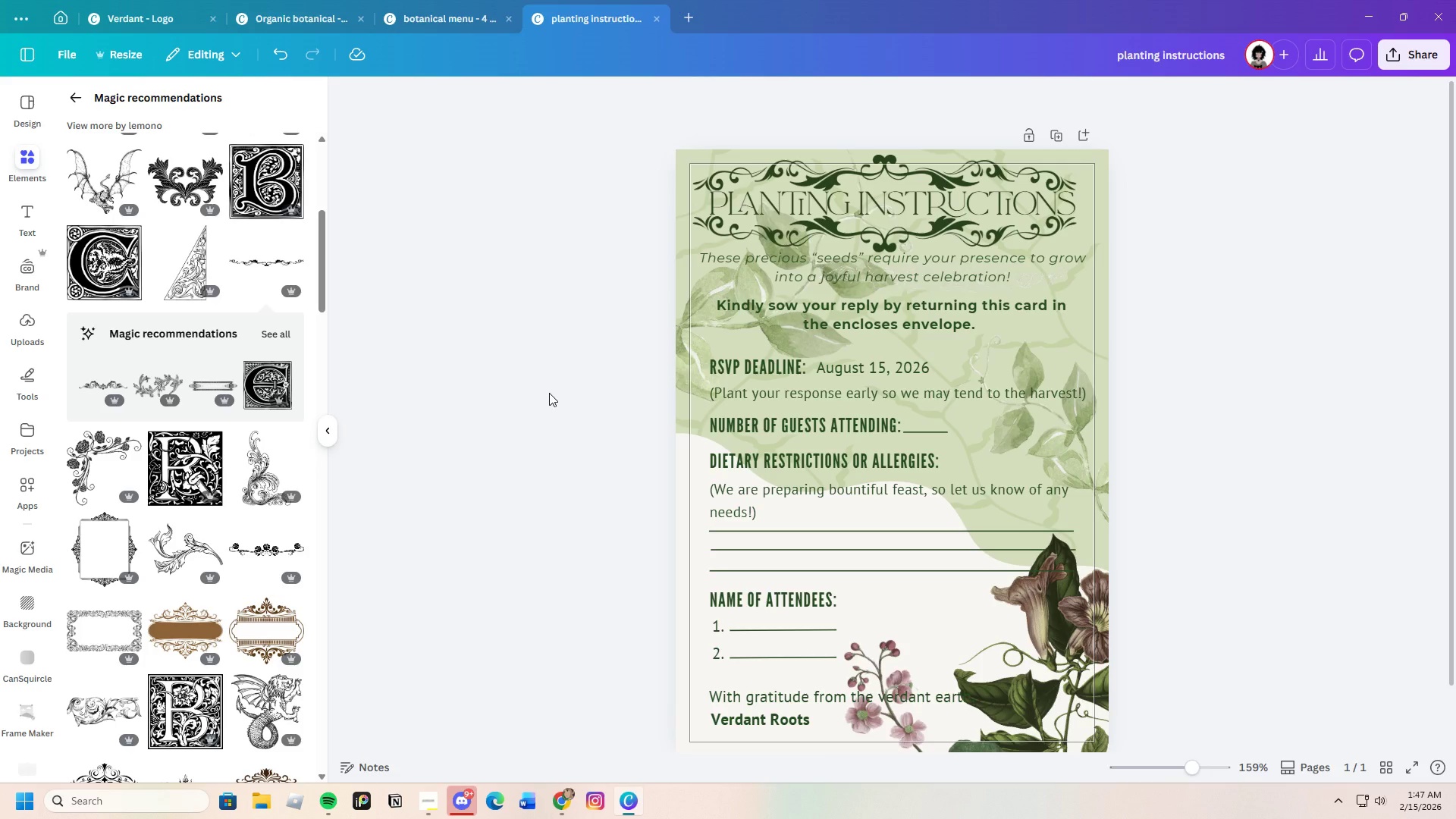 
scroll: coordinate [206, 447], scroll_direction: down, amount: 10.0
 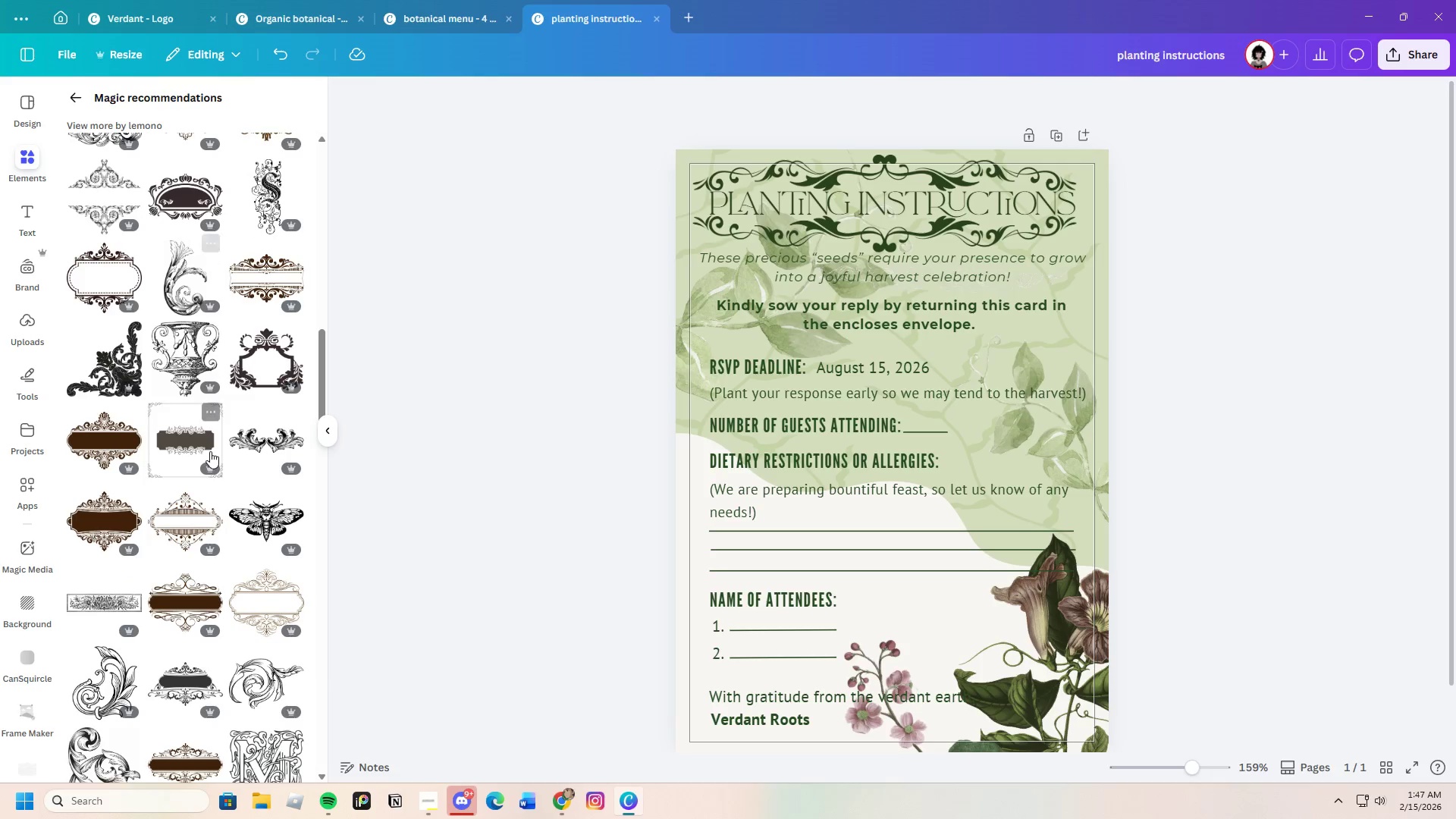 
scroll: coordinate [211, 451], scroll_direction: up, amount: 3.0
 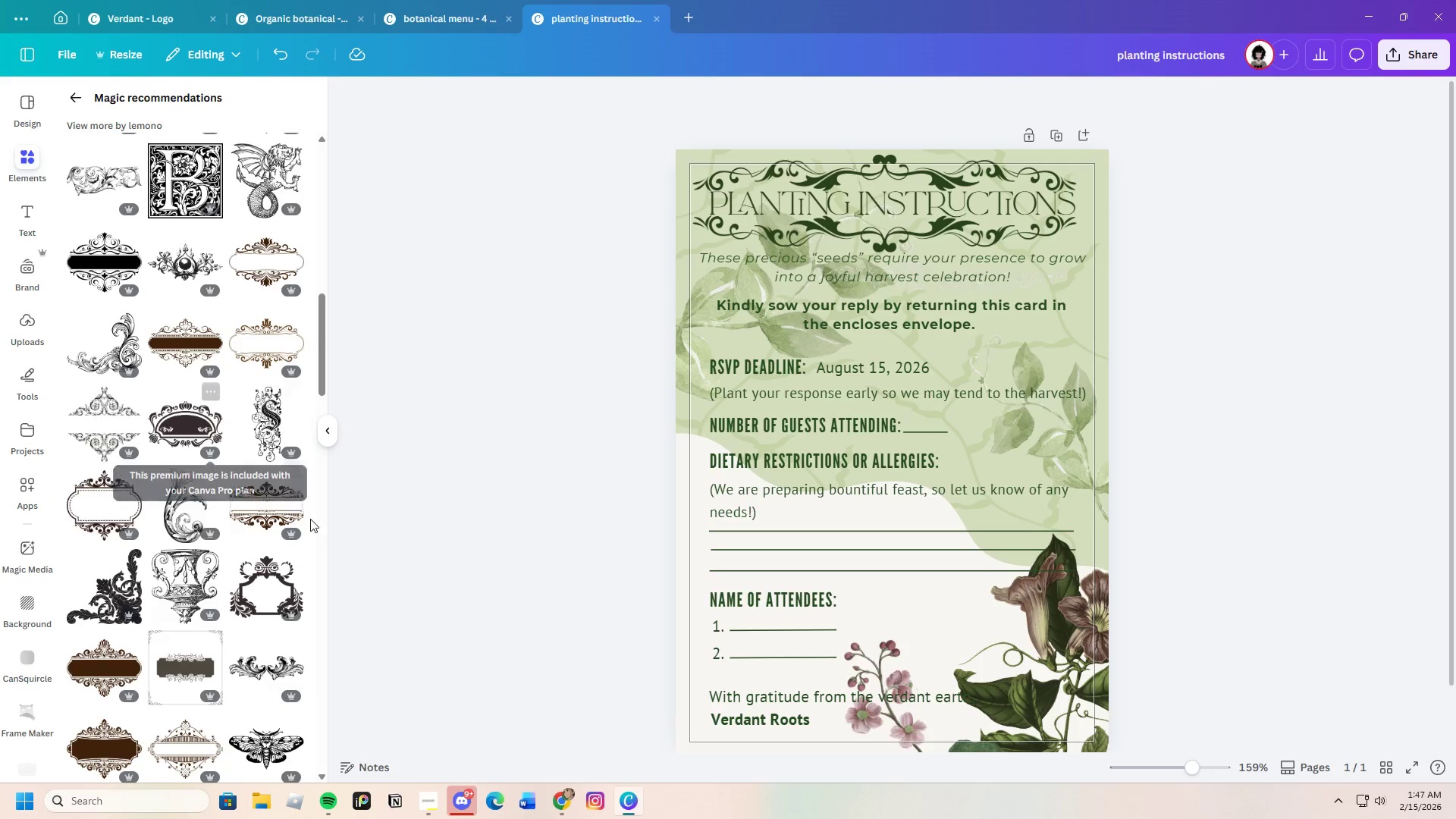 
scroll: coordinate [246, 624], scroll_direction: down, amount: 5.0
 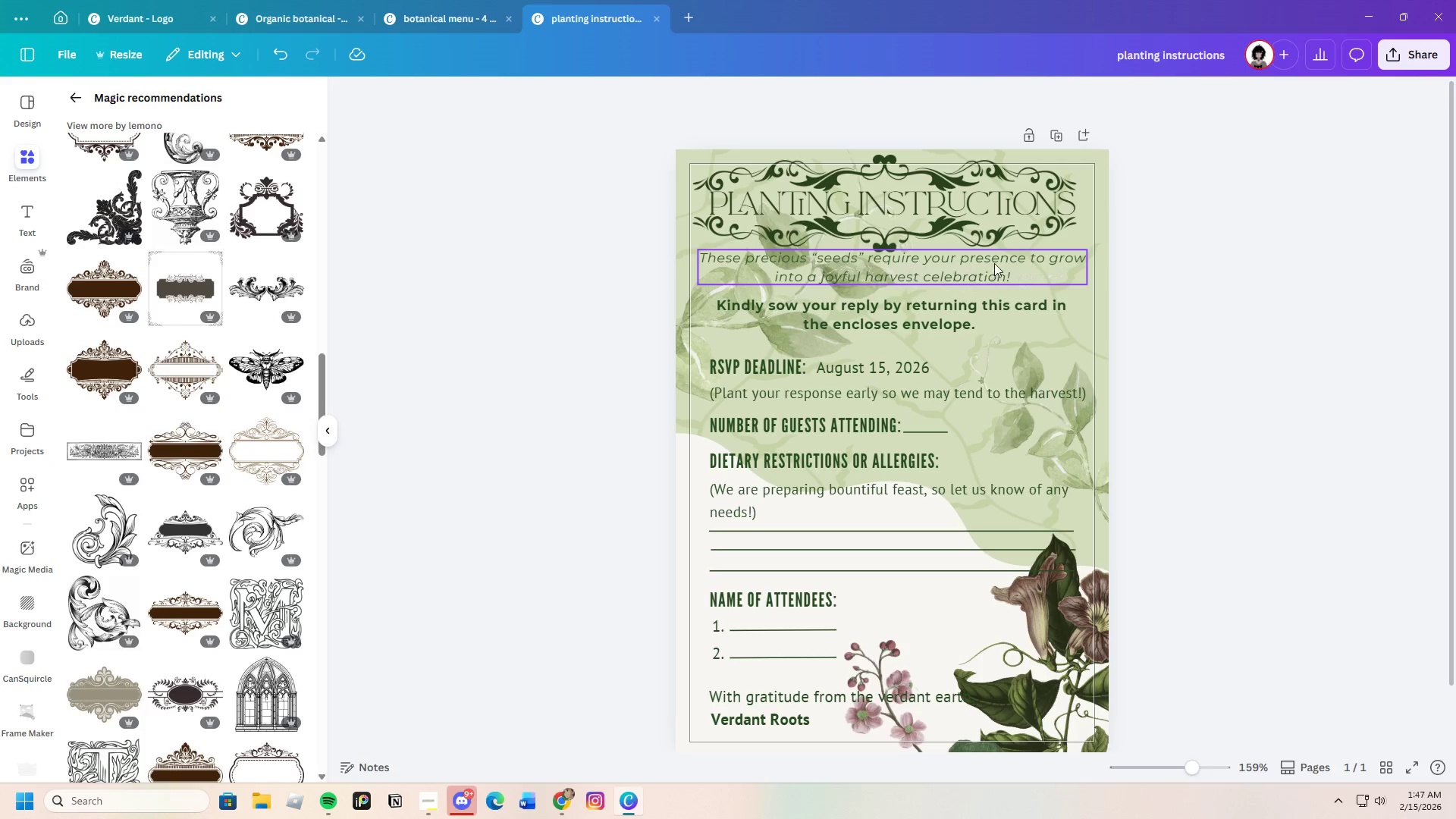 
left_click([959, 234])
 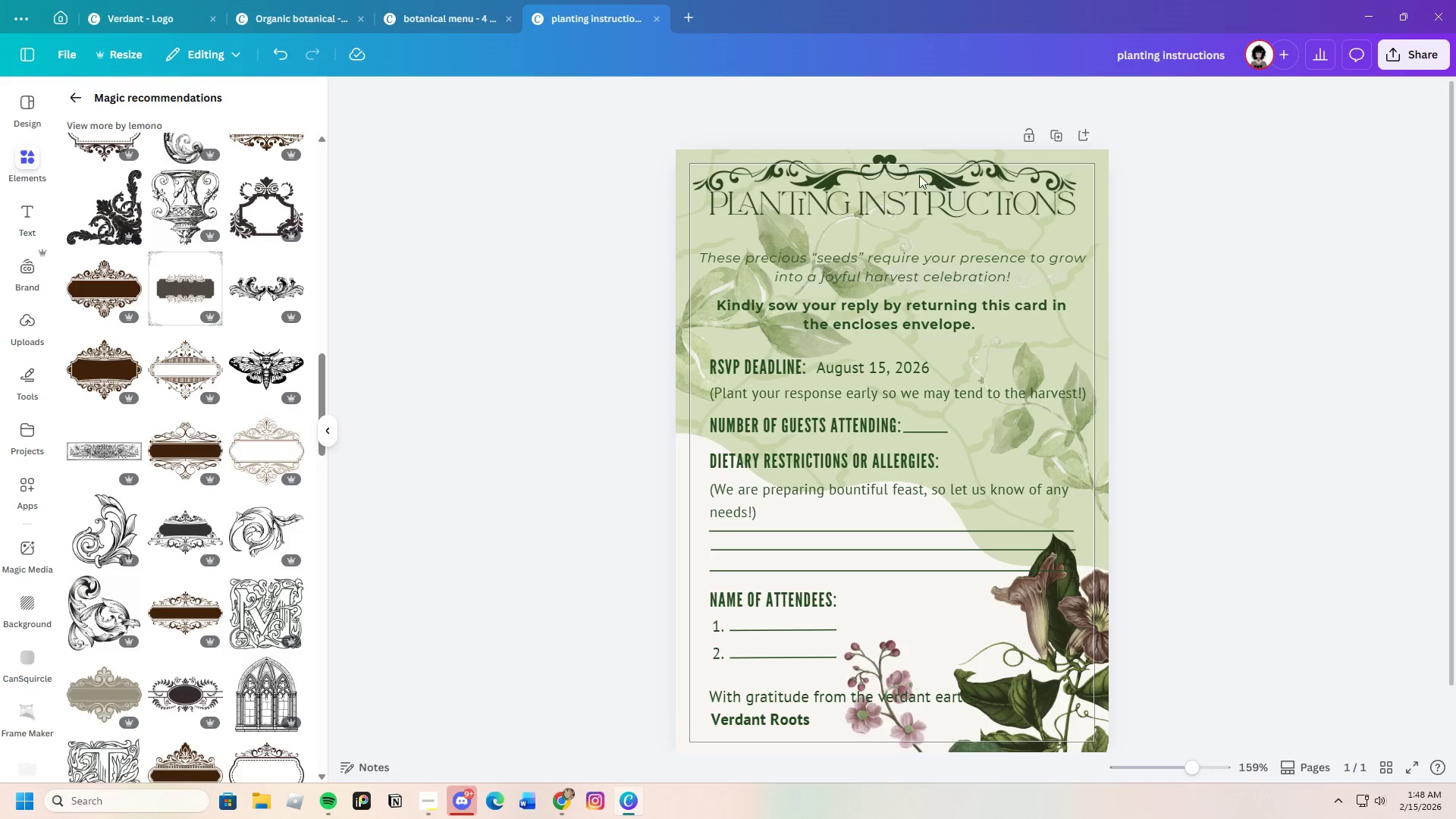 
double_click([912, 171])
 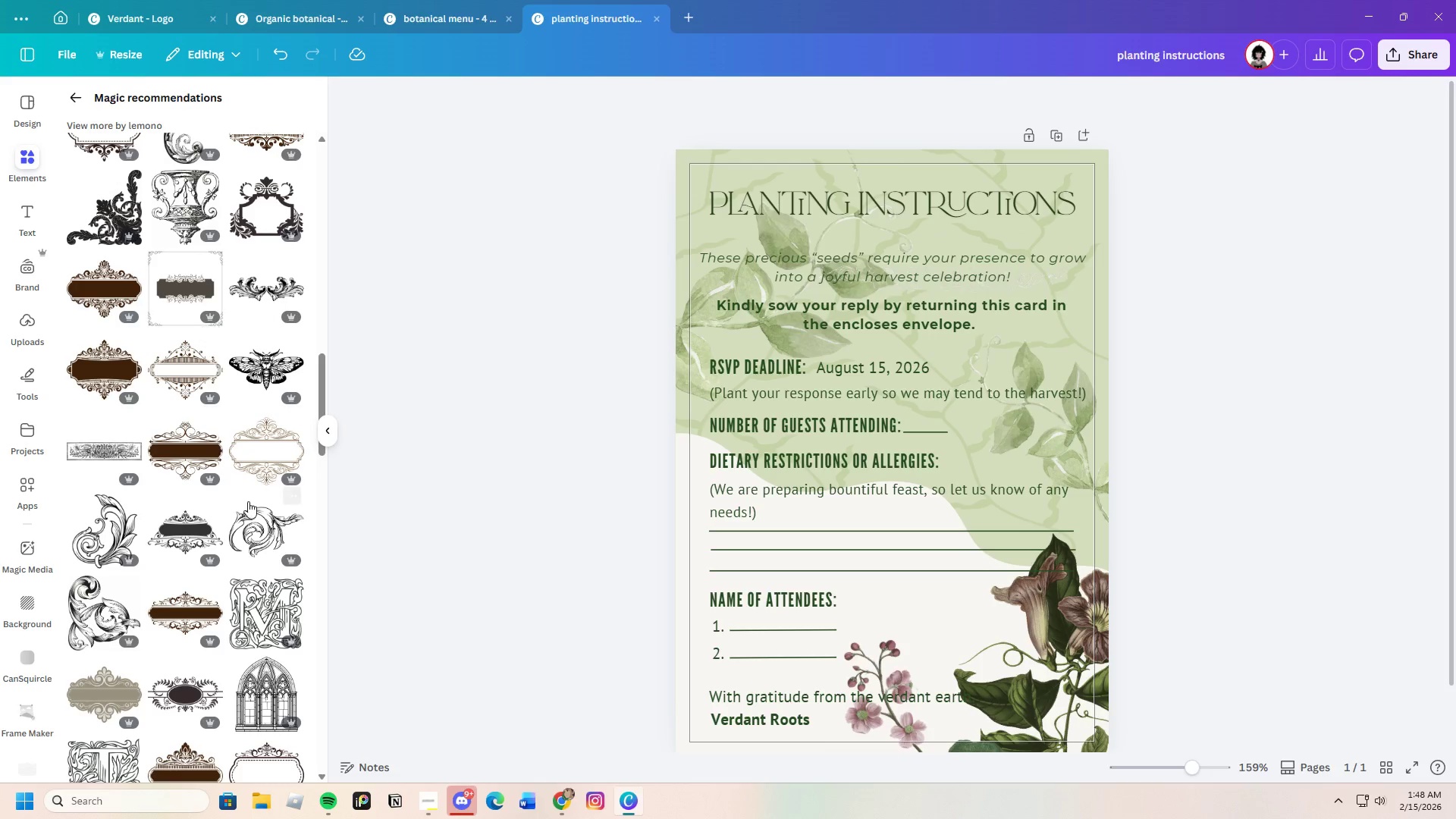 
scroll: coordinate [274, 566], scroll_direction: down, amount: 20.0
 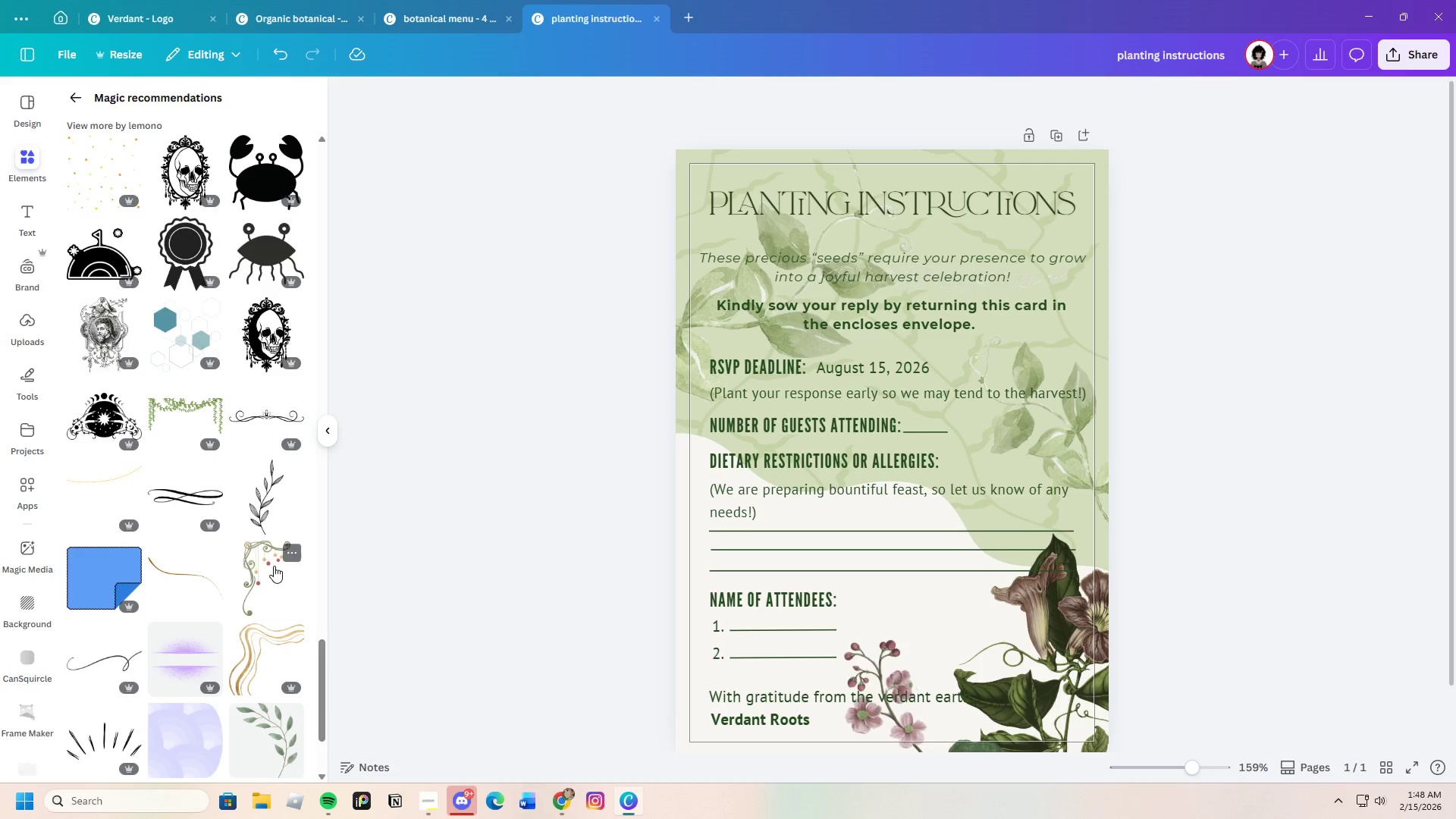 
scroll: coordinate [231, 549], scroll_direction: up, amount: 26.0
 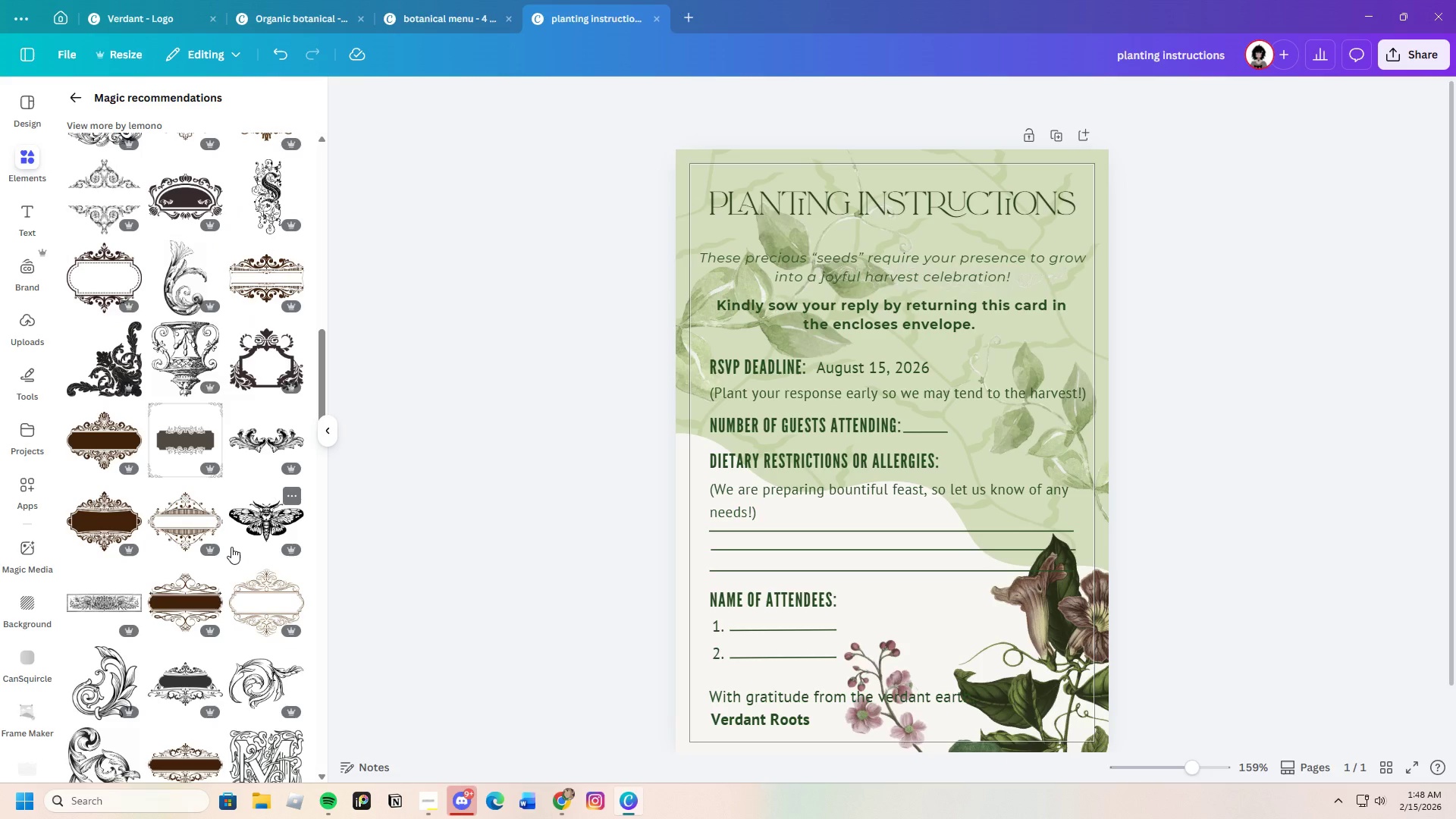 
scroll: coordinate [231, 546], scroll_direction: up, amount: 3.0
 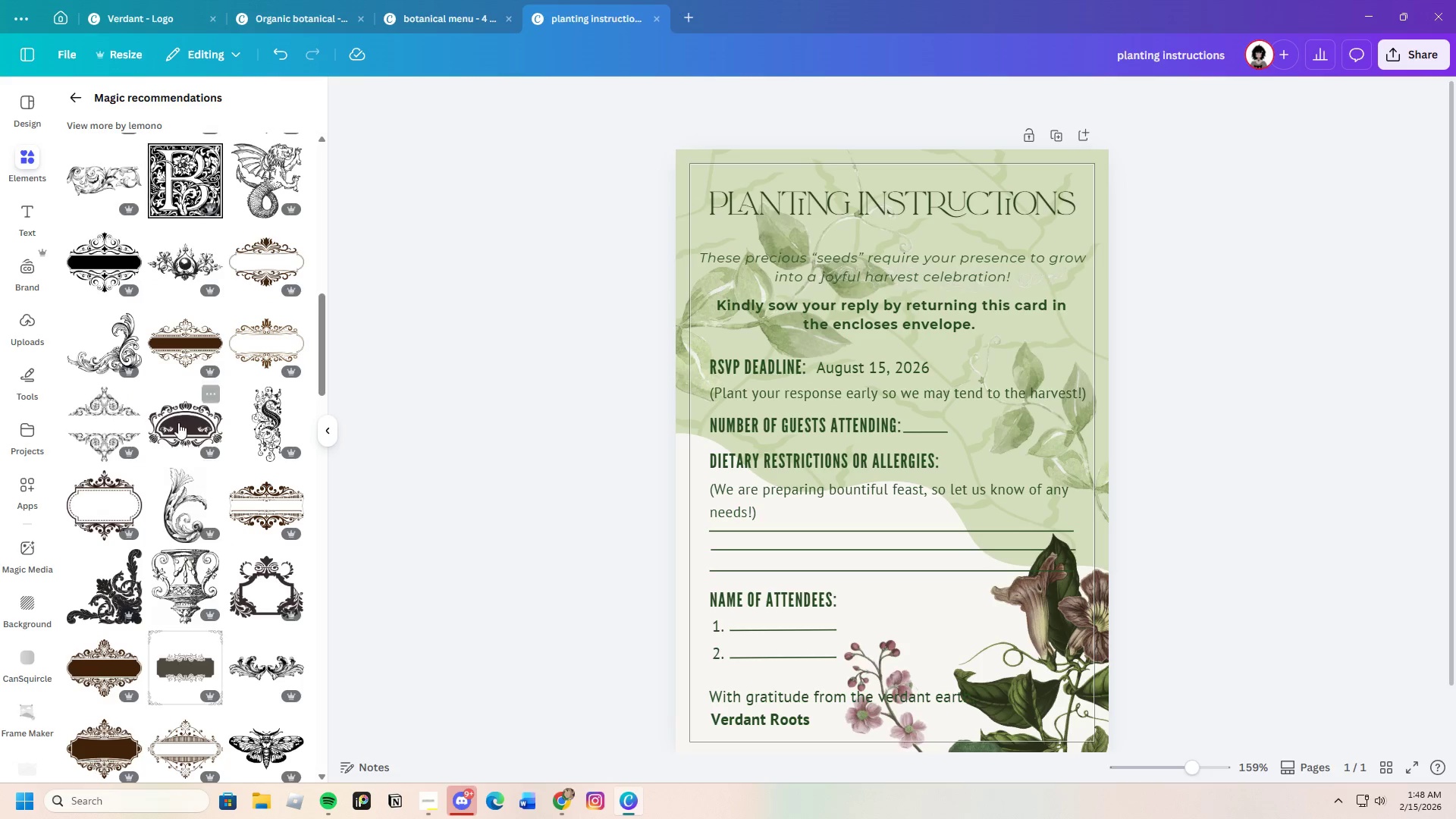 
left_click([177, 421])
 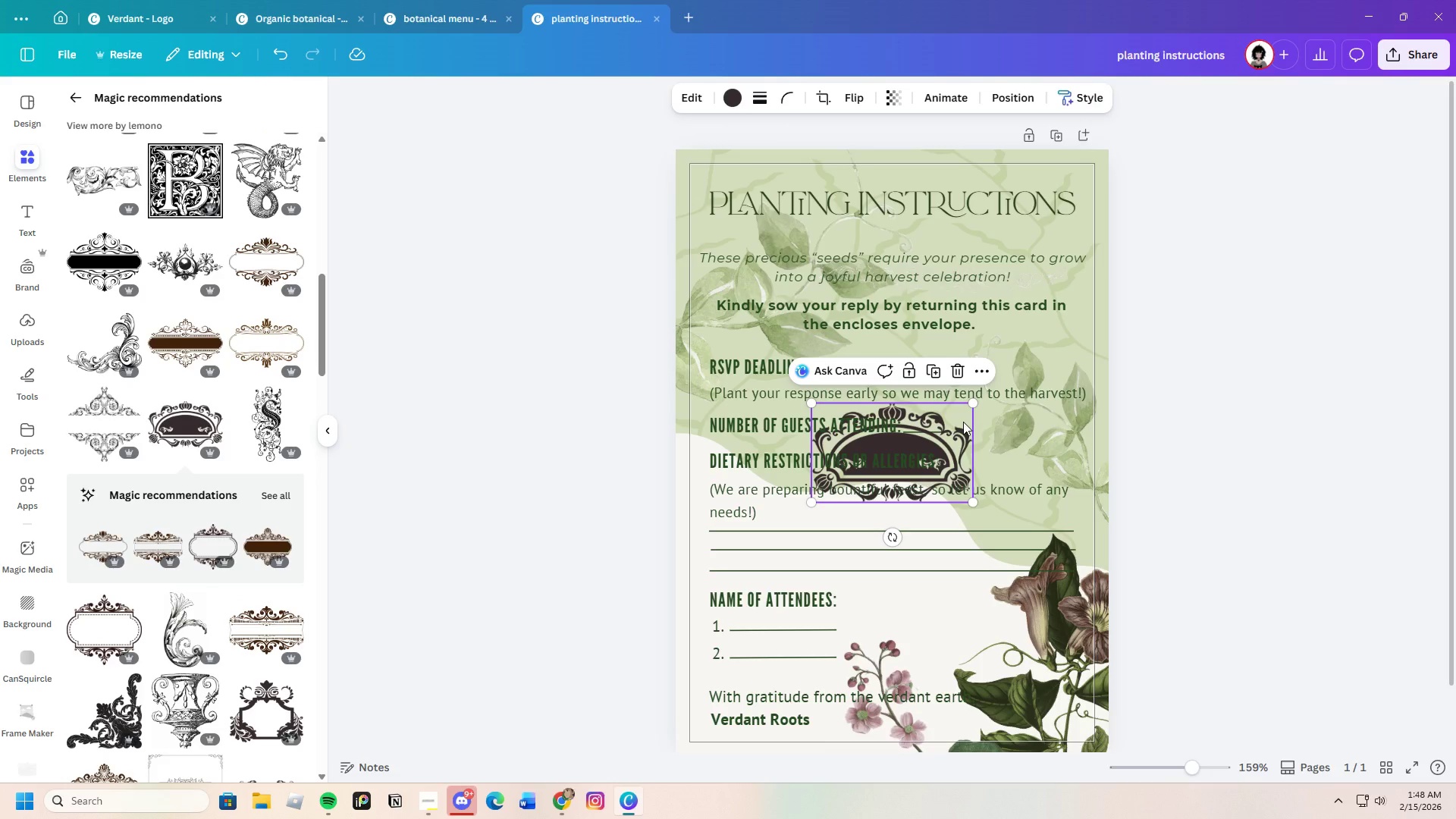 
left_click_drag(start_coordinate=[962, 419], to_coordinate=[843, 150])
 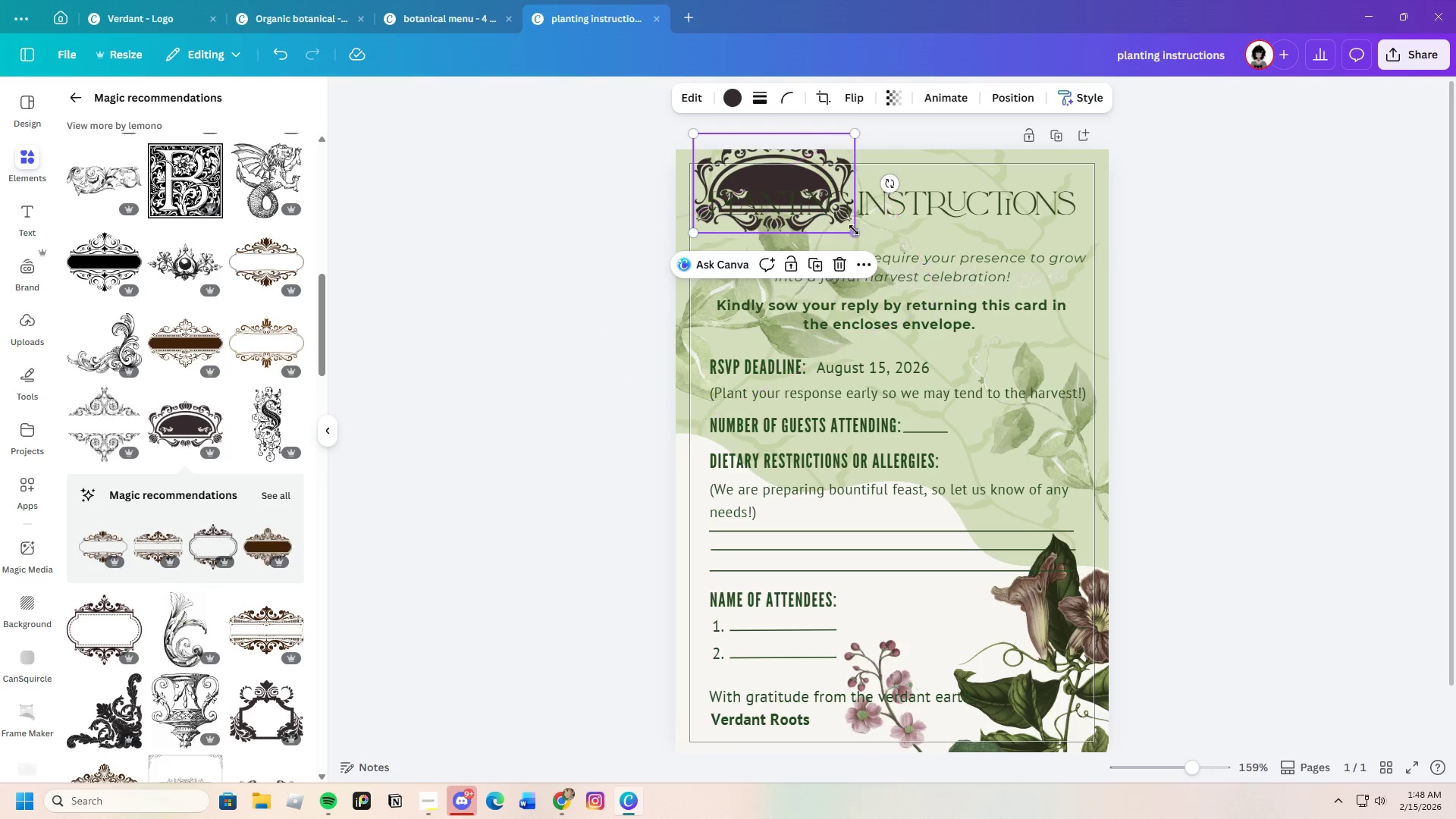 
left_click_drag(start_coordinate=[858, 233], to_coordinate=[1202, 260])
 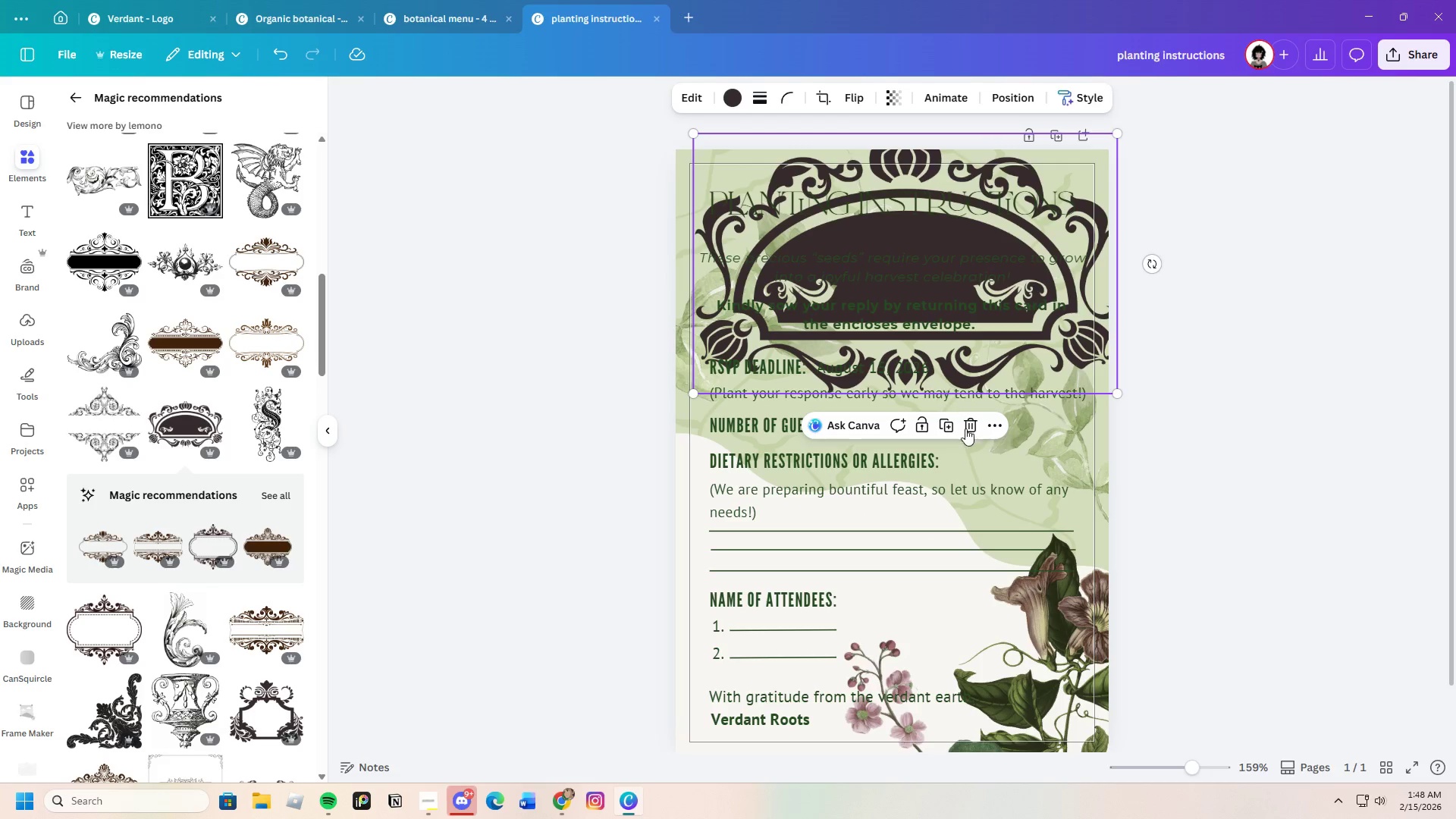 
left_click([966, 425])
 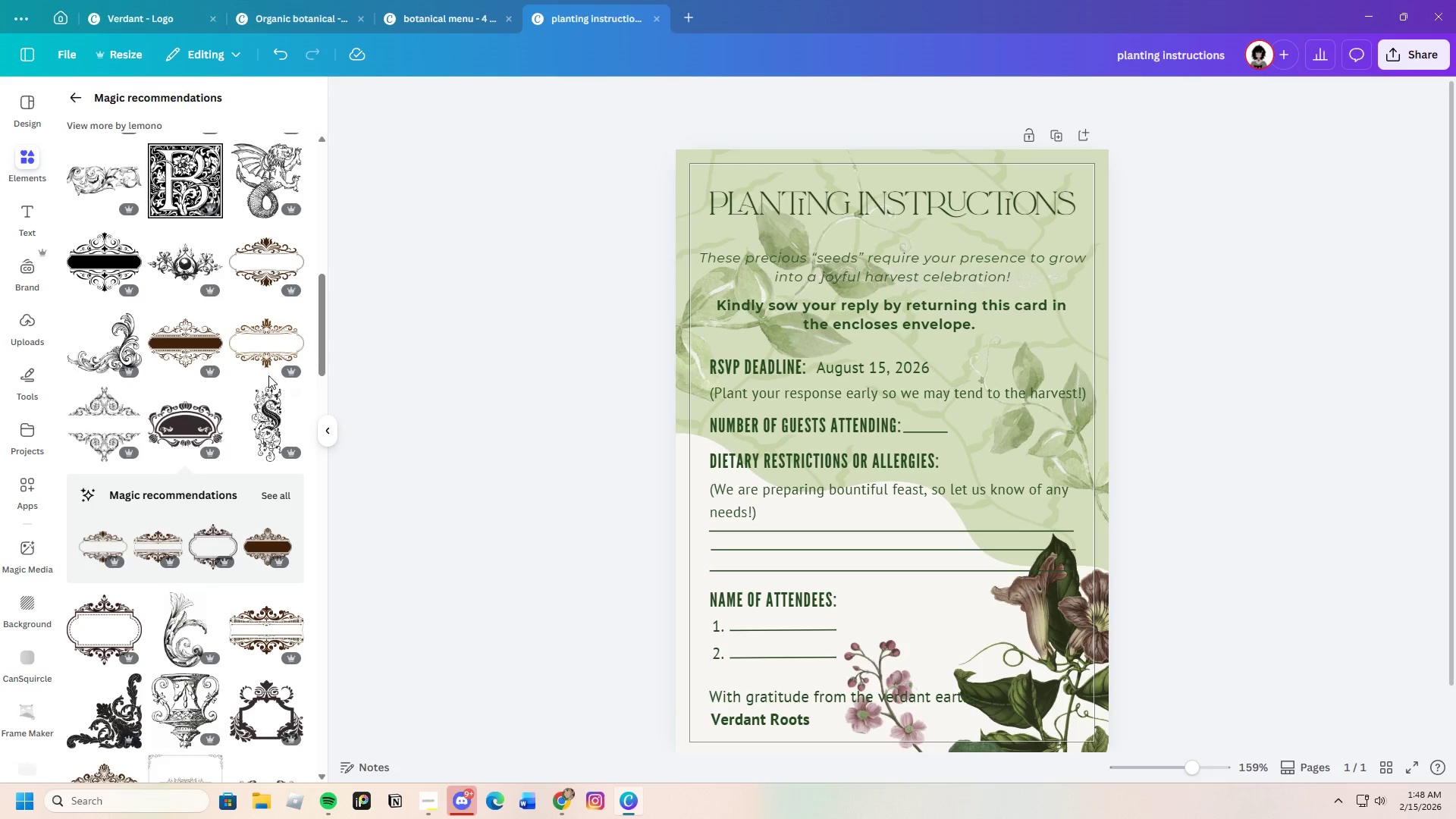 
left_click([260, 267])
 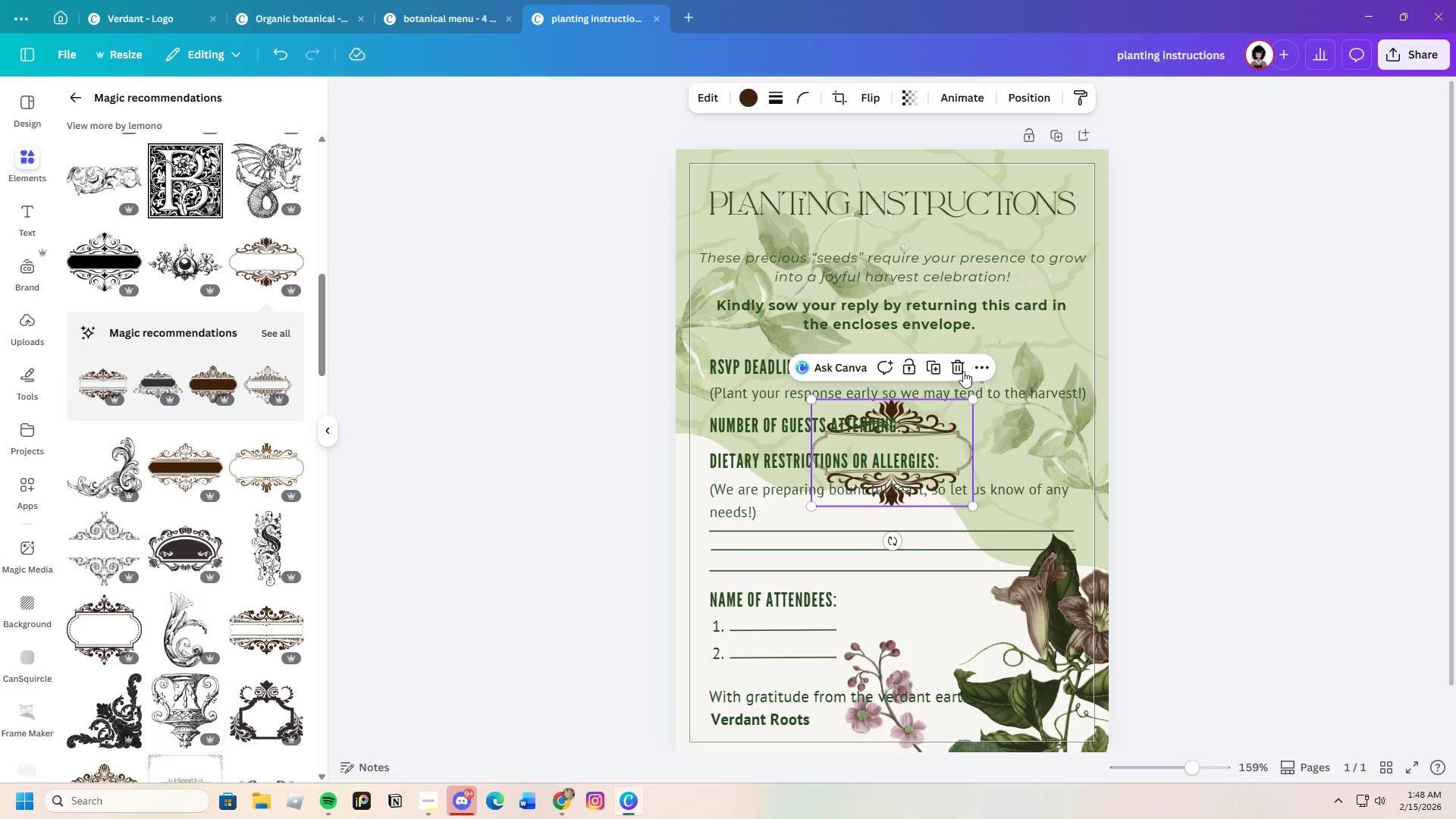 
left_click([959, 364])
 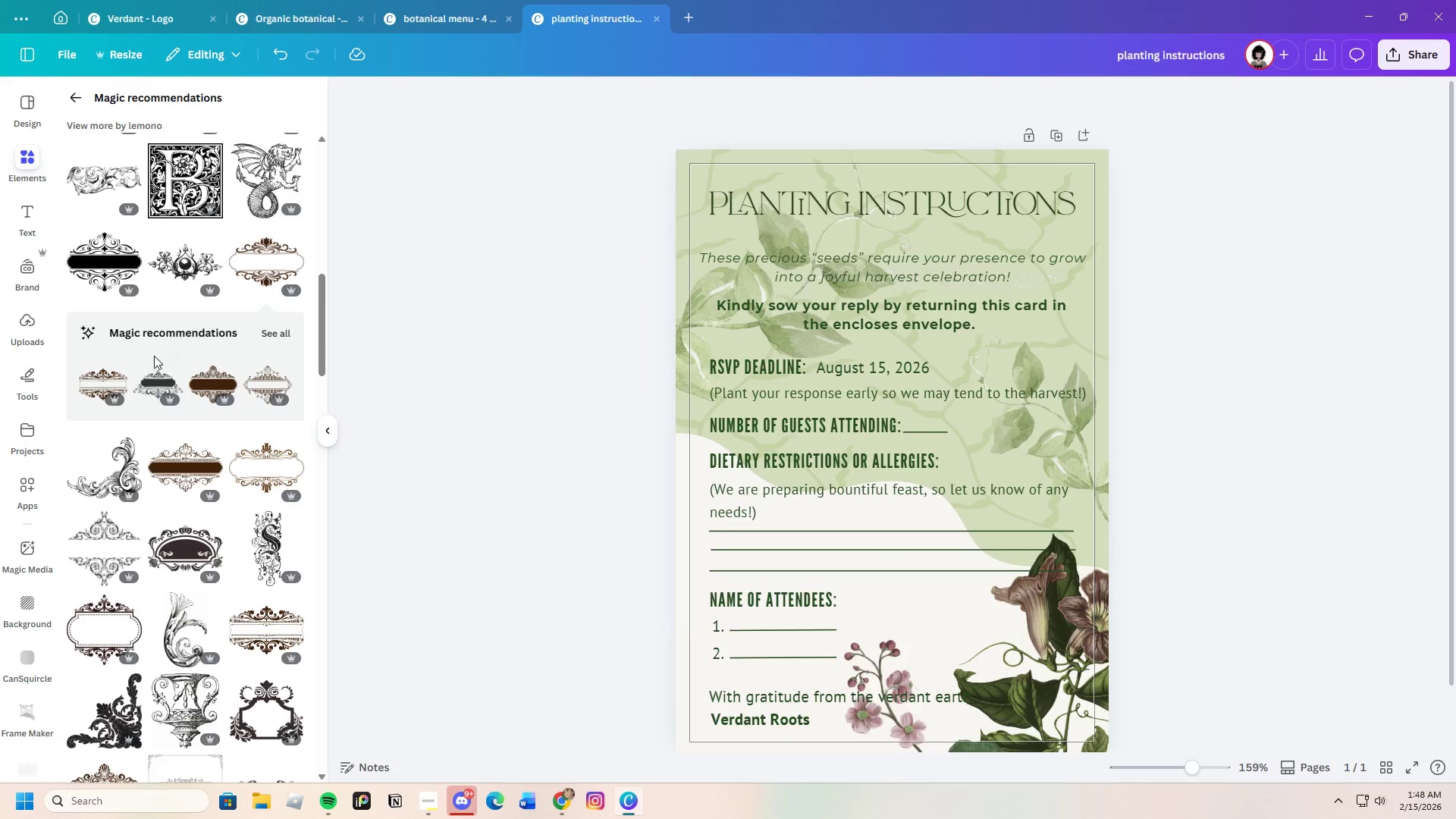 
scroll: coordinate [187, 506], scroll_direction: up, amount: 8.0
 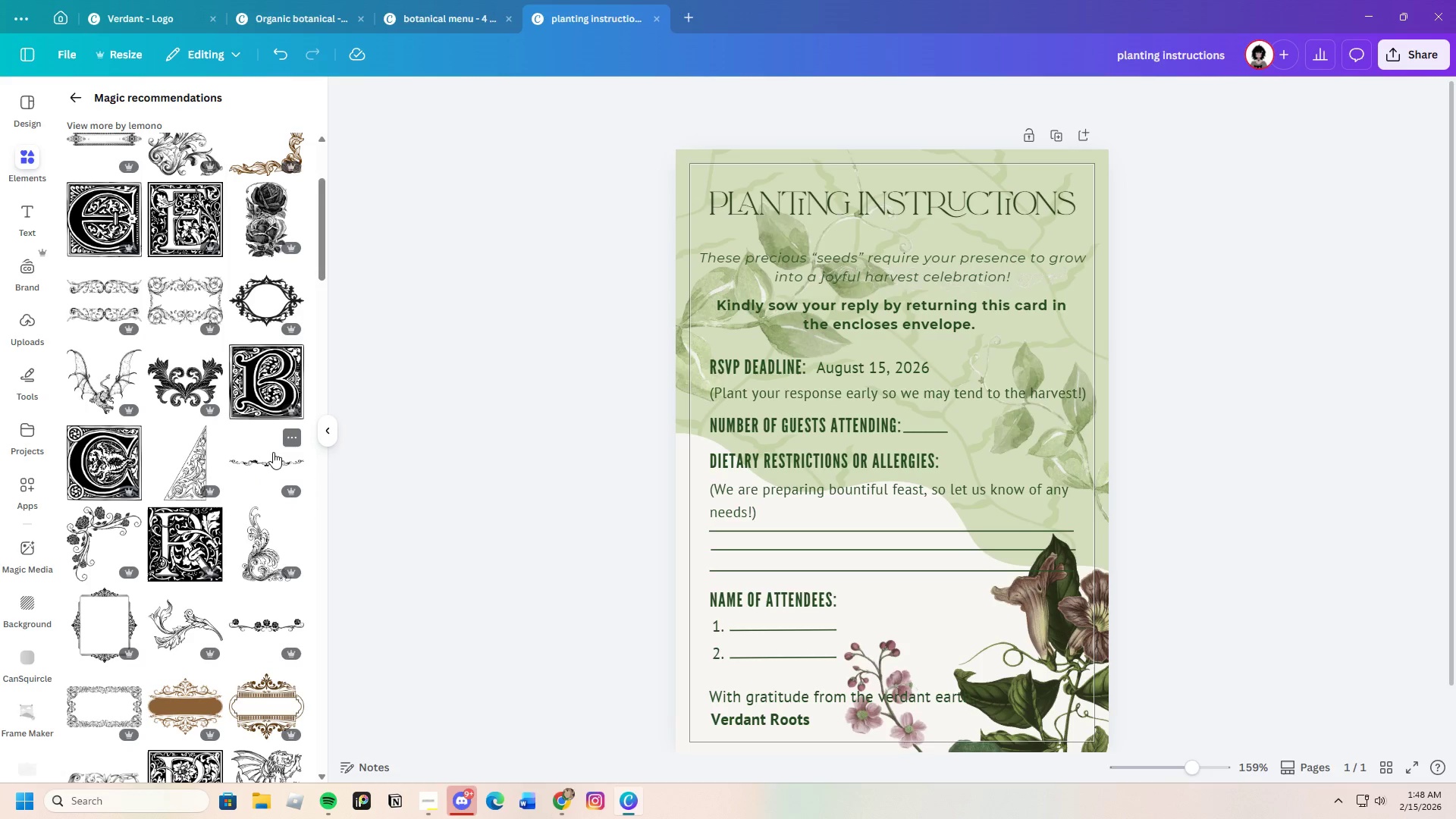 
left_click([271, 457])
 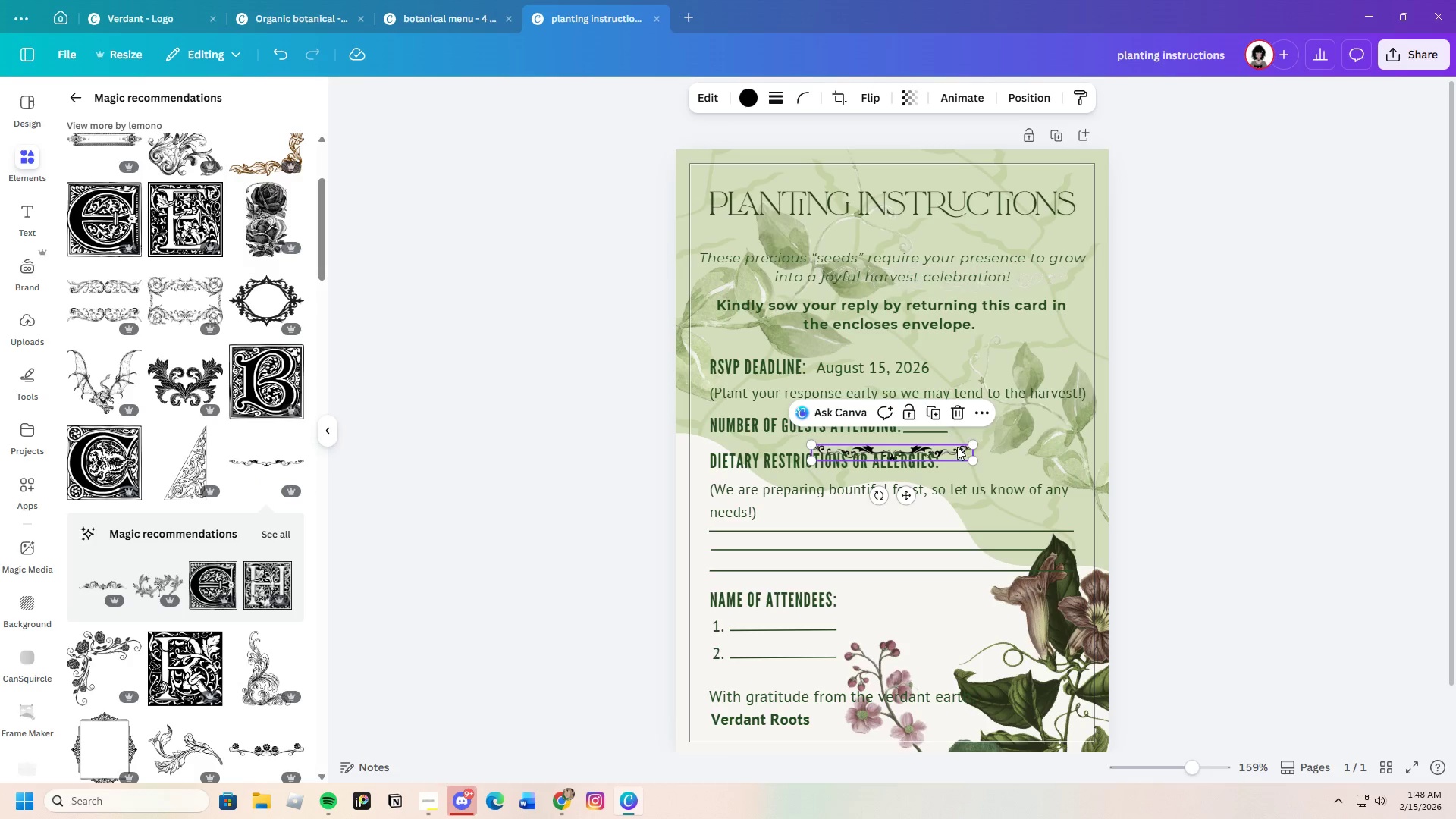 
left_click_drag(start_coordinate=[959, 448], to_coordinate=[930, 224])
 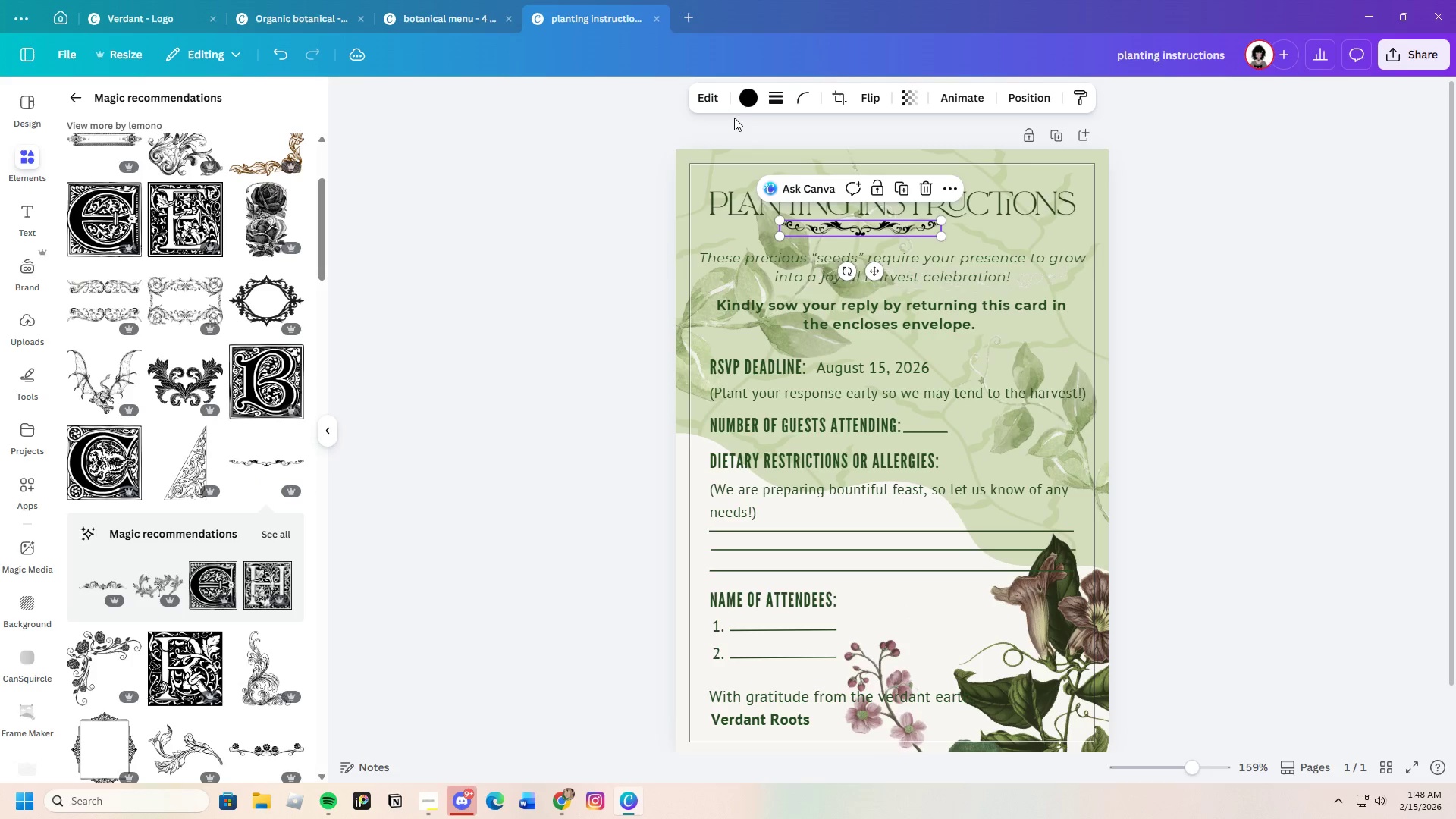 
left_click([748, 100])
 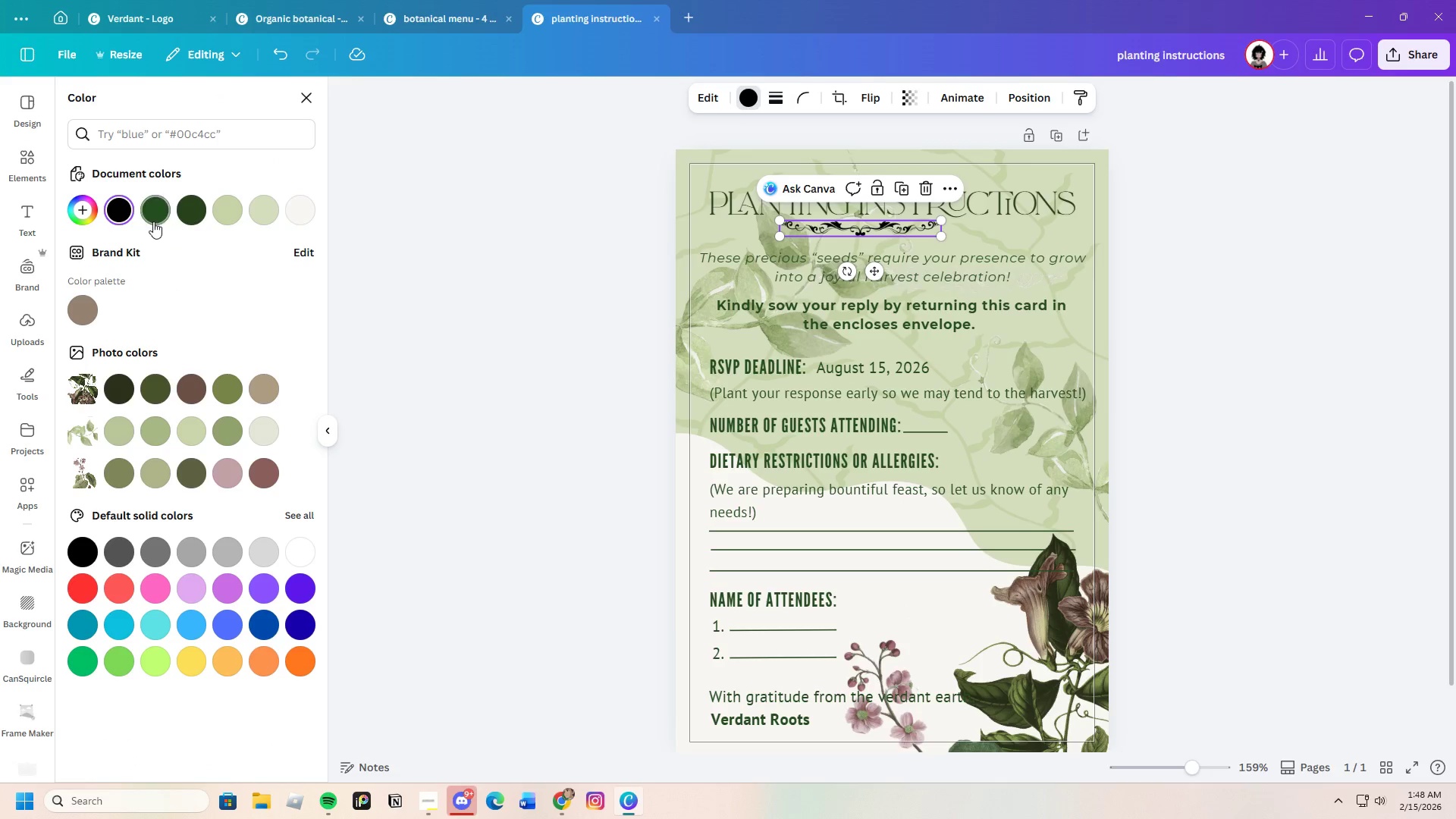 
left_click([199, 205])
 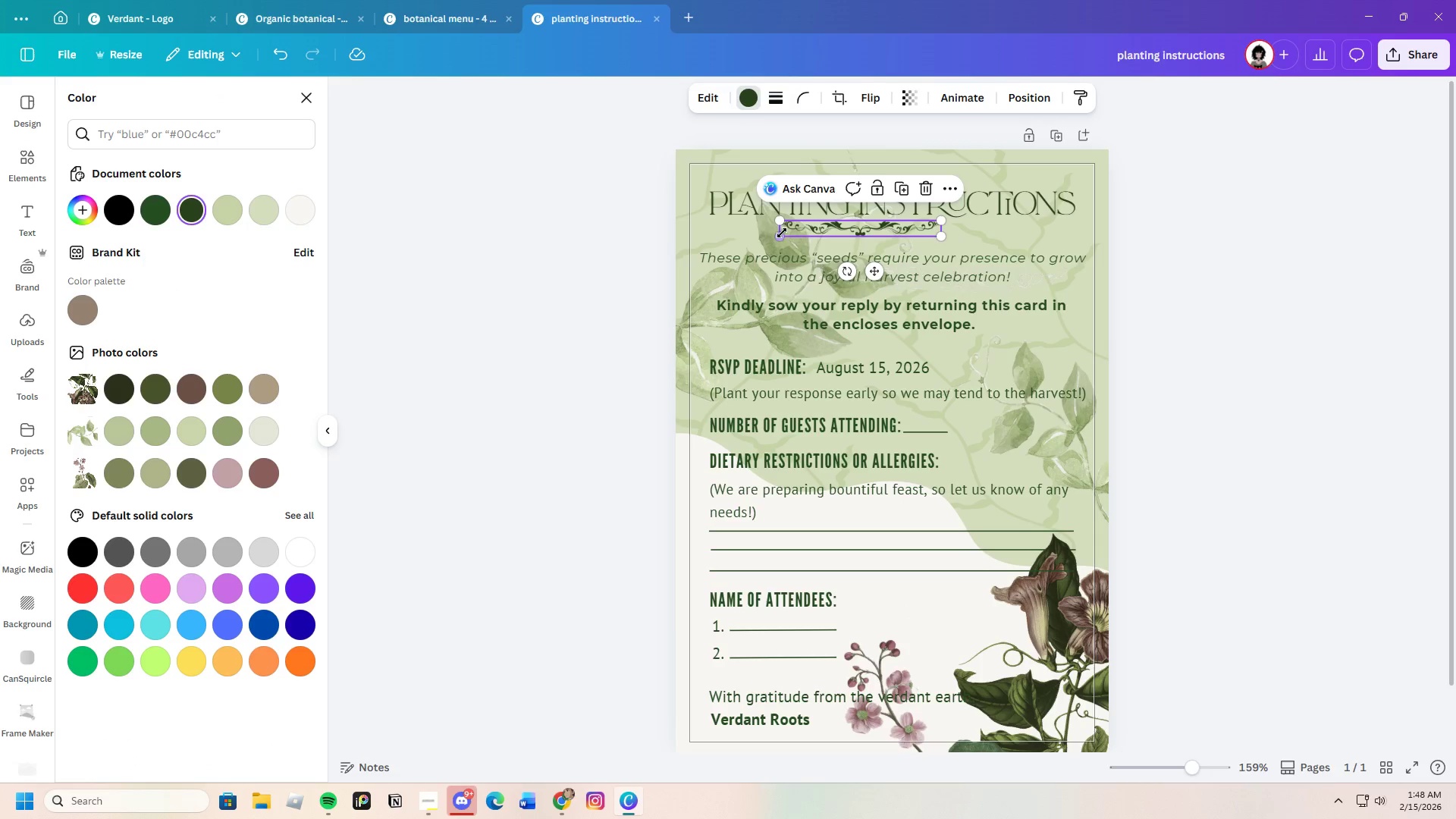 
left_click_drag(start_coordinate=[774, 236], to_coordinate=[778, 236])
 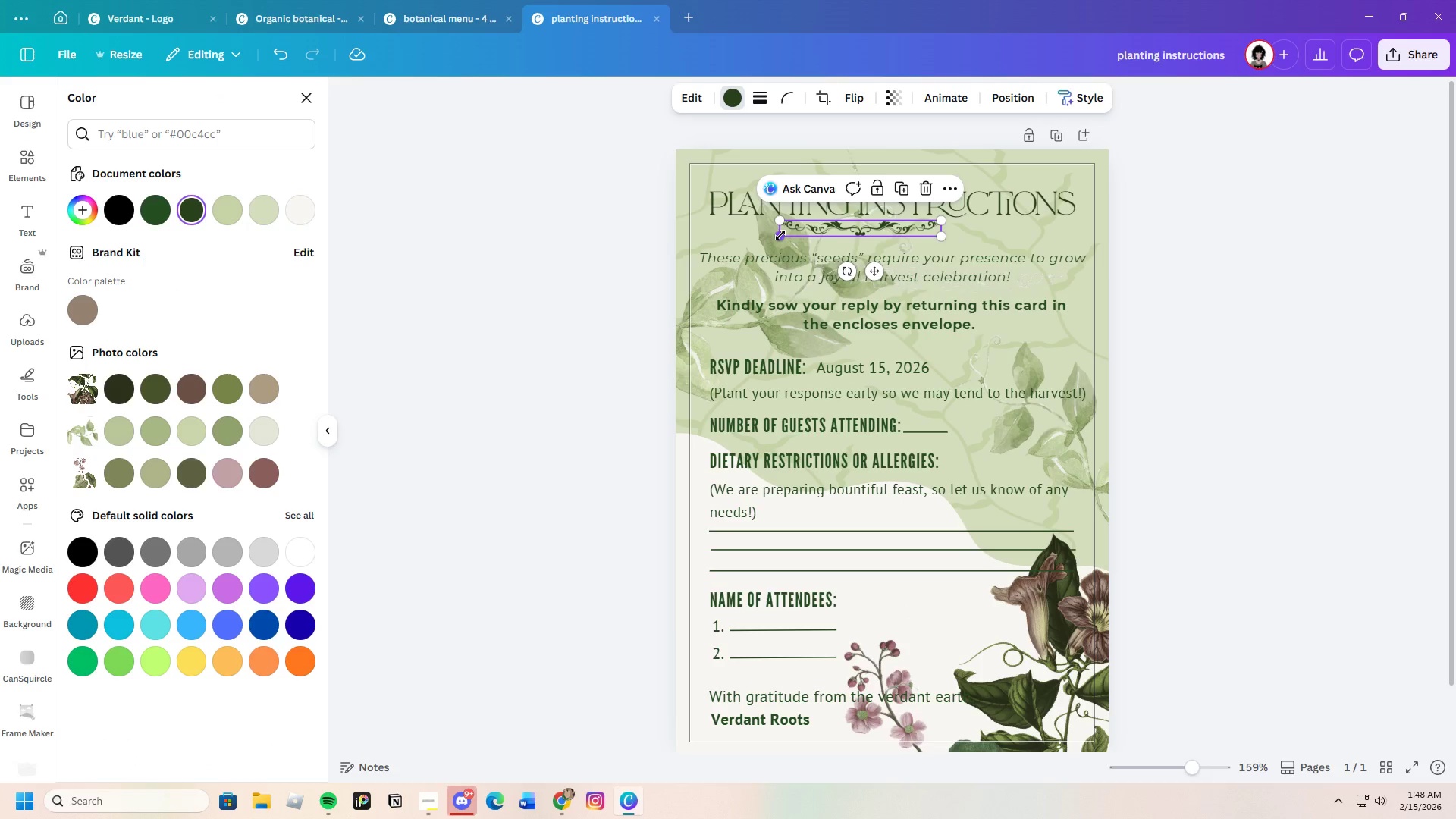 
left_click_drag(start_coordinate=[780, 235], to_coordinate=[667, 246])
 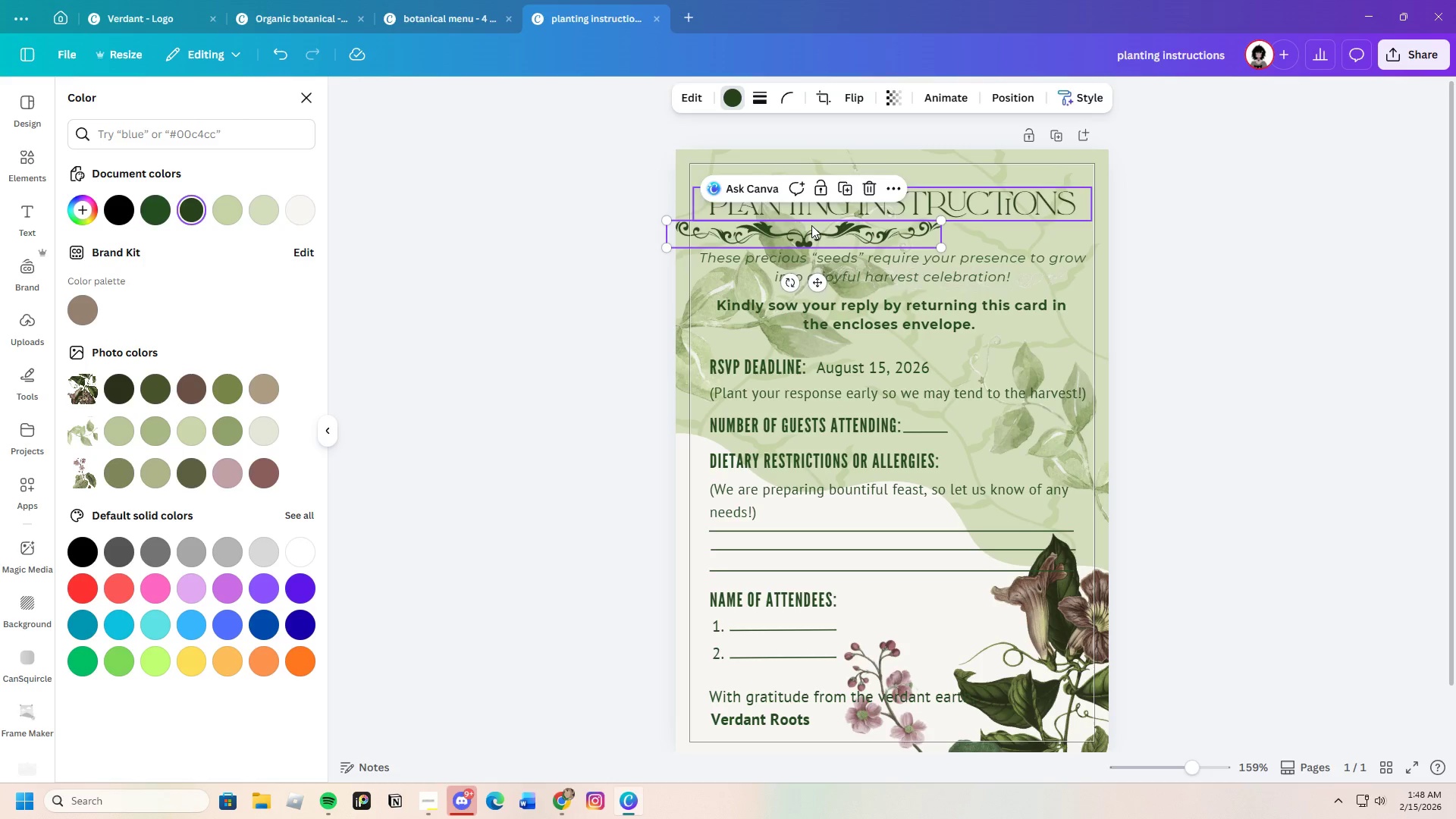 
left_click_drag(start_coordinate=[826, 228], to_coordinate=[899, 228])
 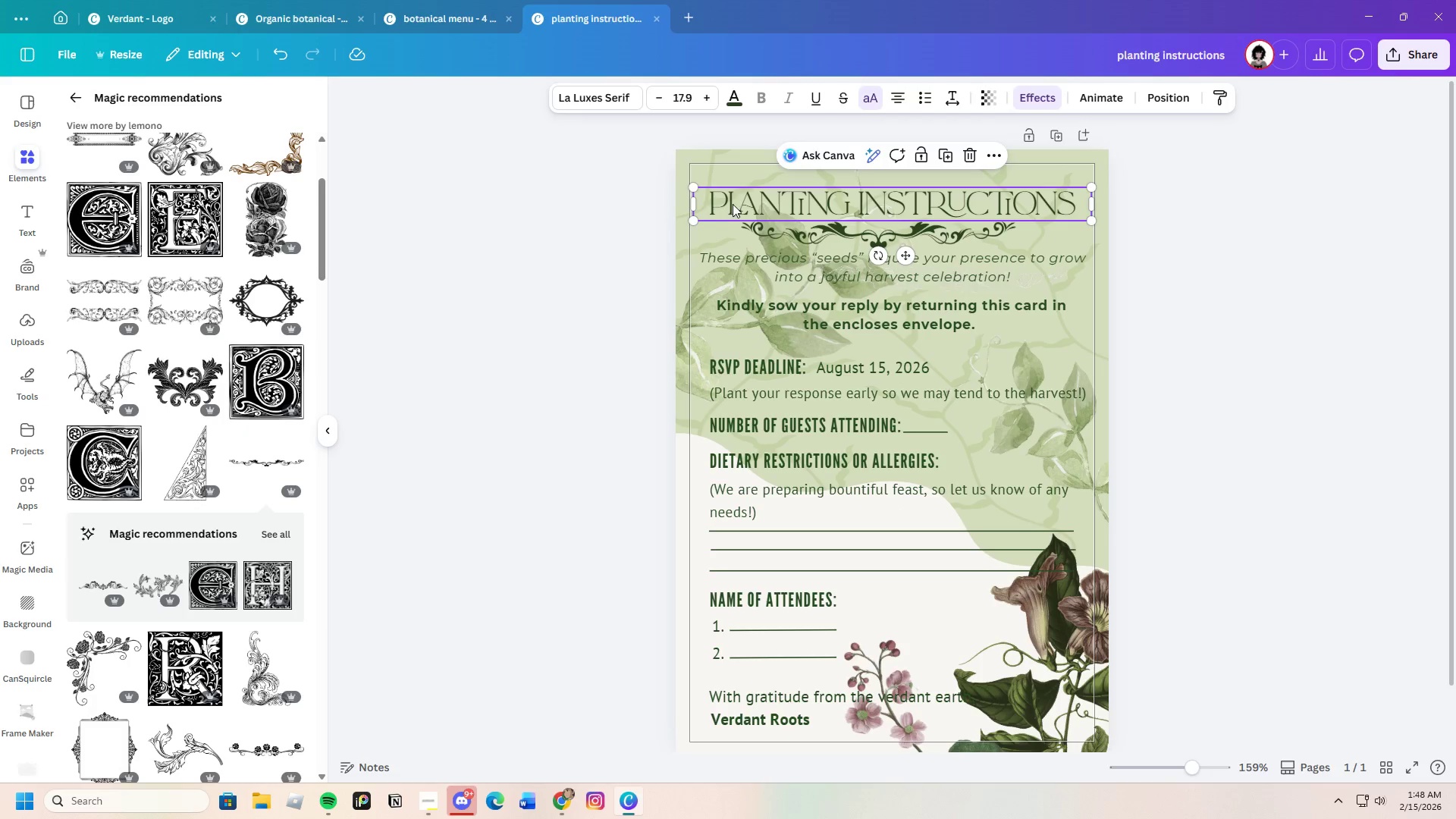 
double_click([712, 205])
 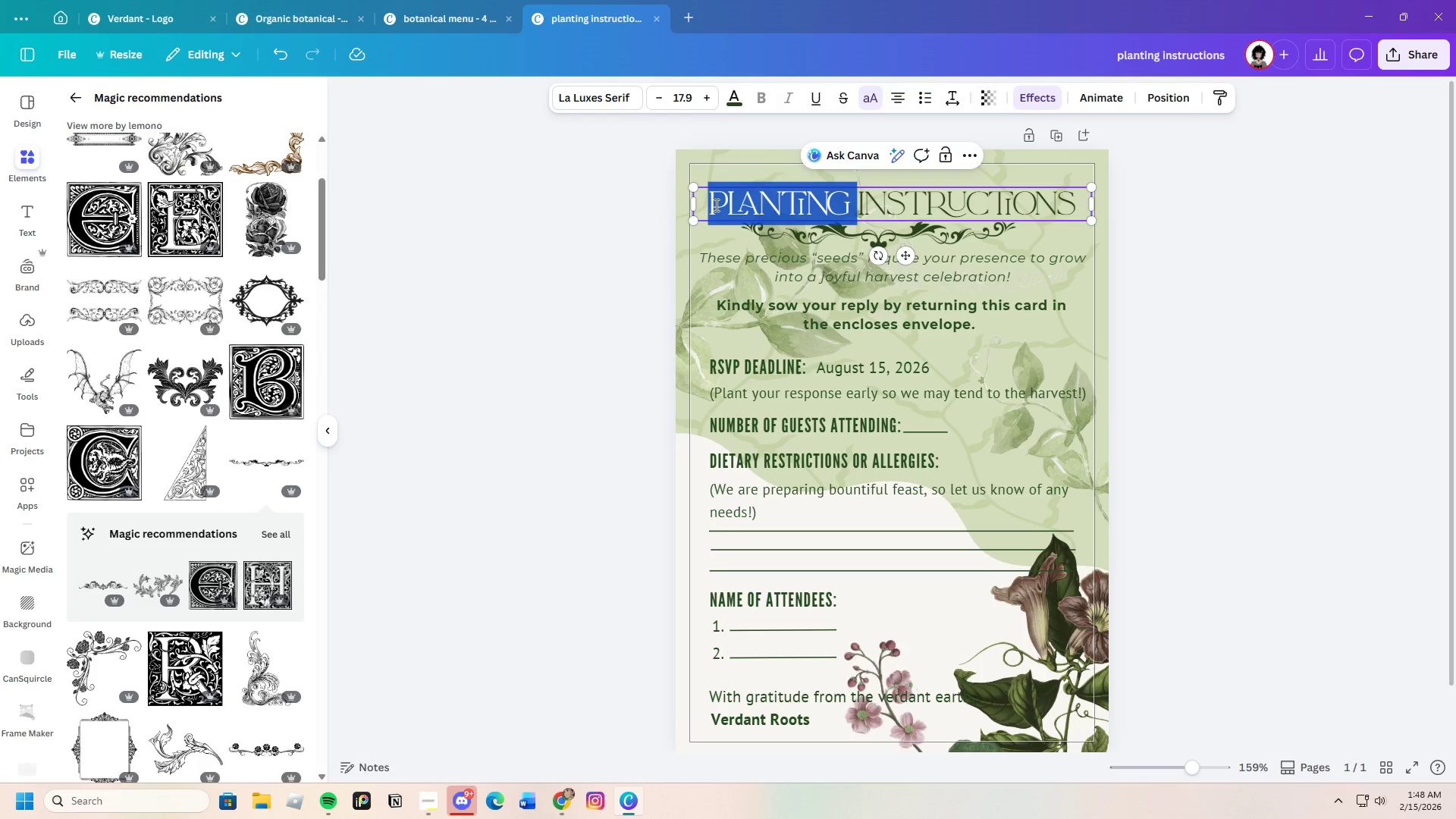 
left_click_drag(start_coordinate=[712, 205], to_coordinate=[1055, 206])
 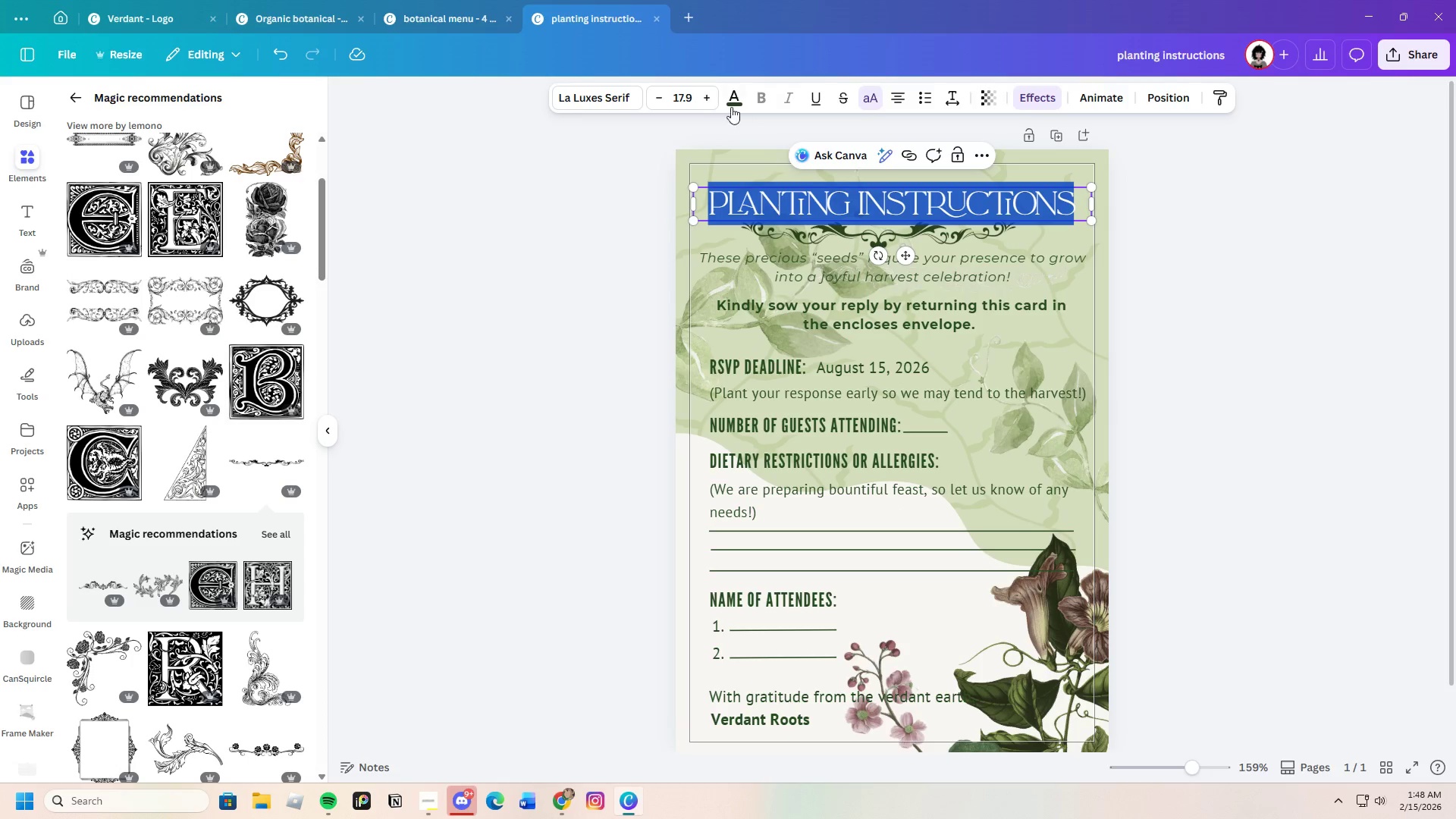 
left_click([733, 102])
 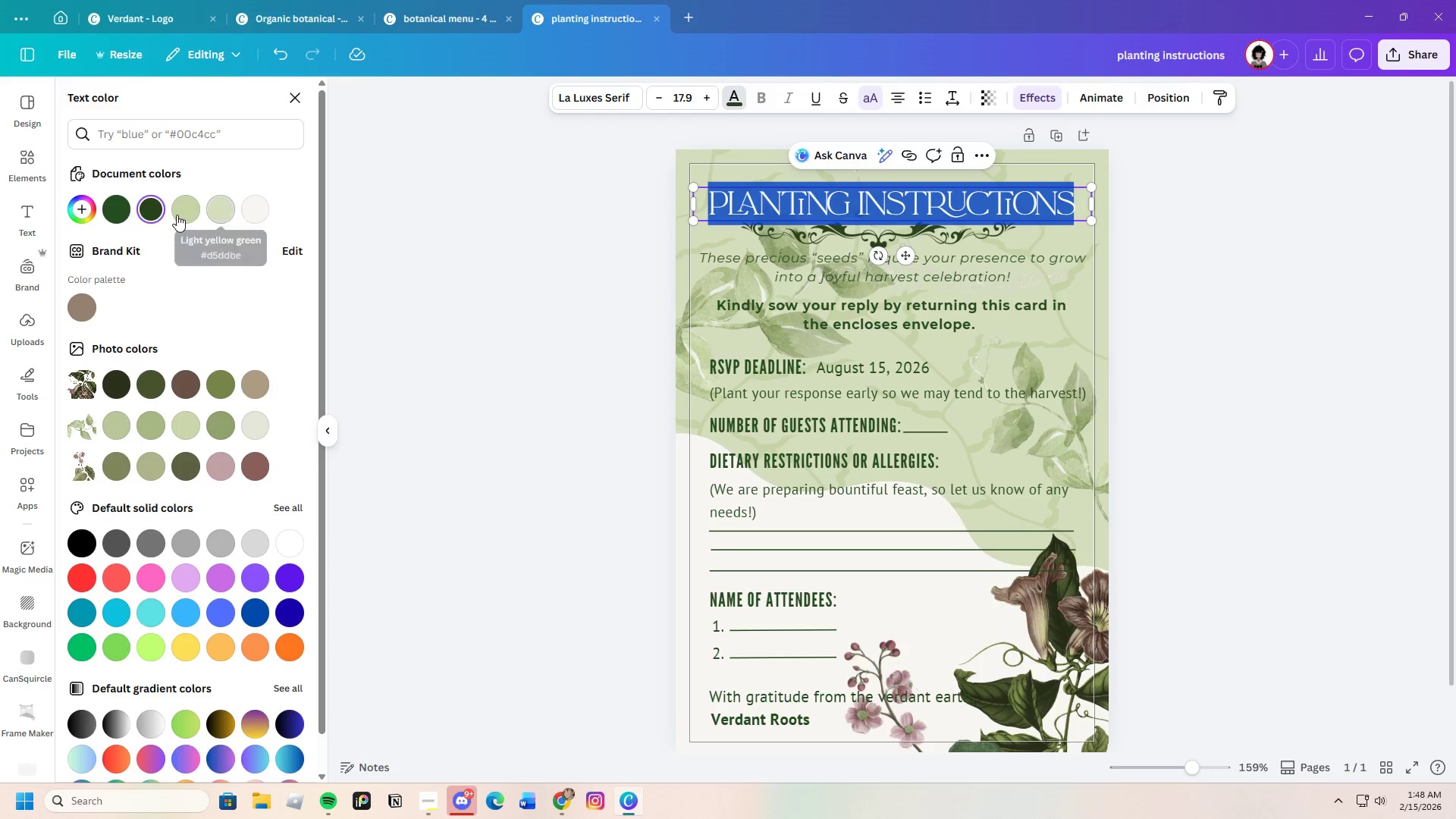 
left_click([177, 214])
 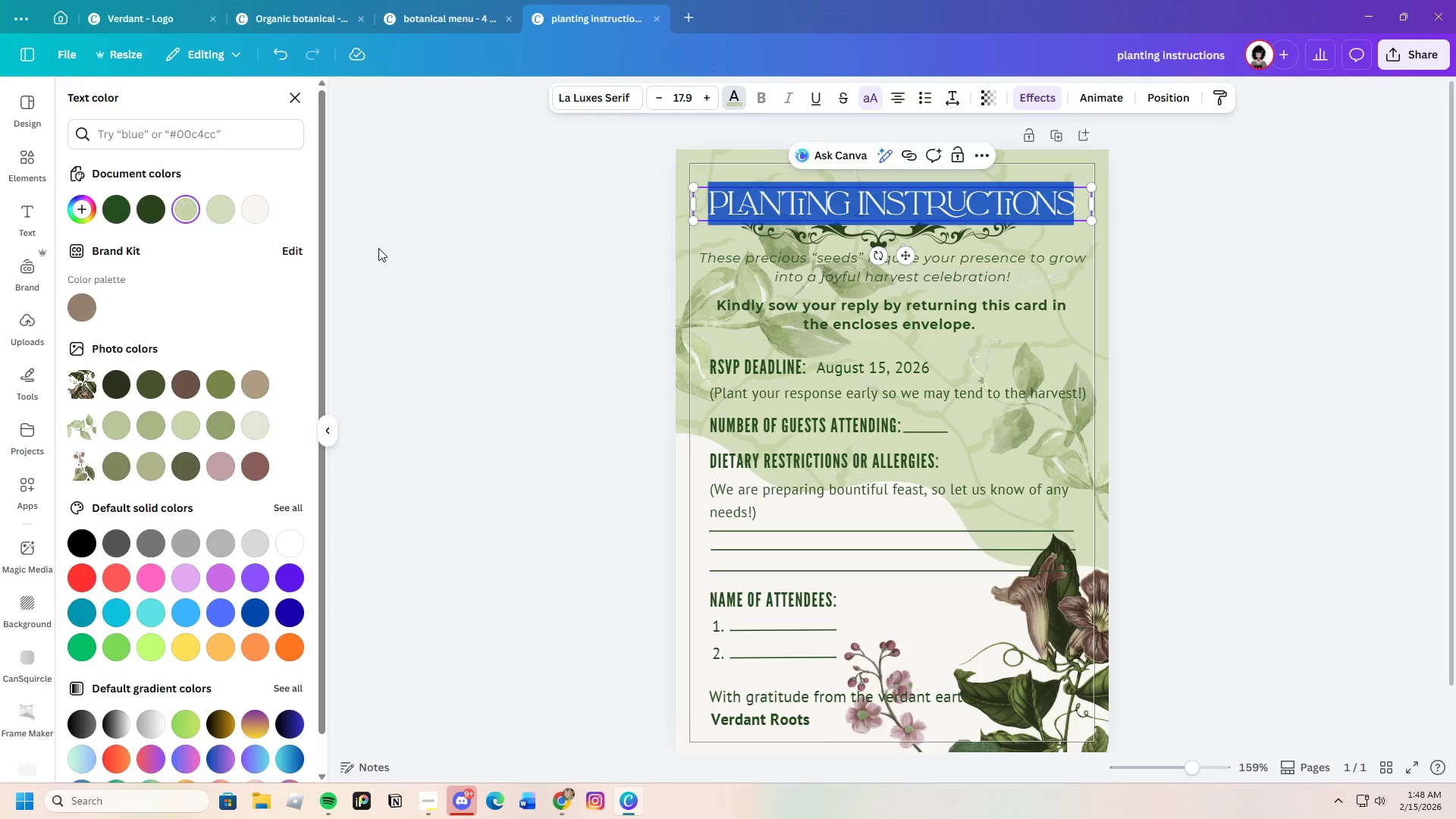 
left_click([417, 248])
 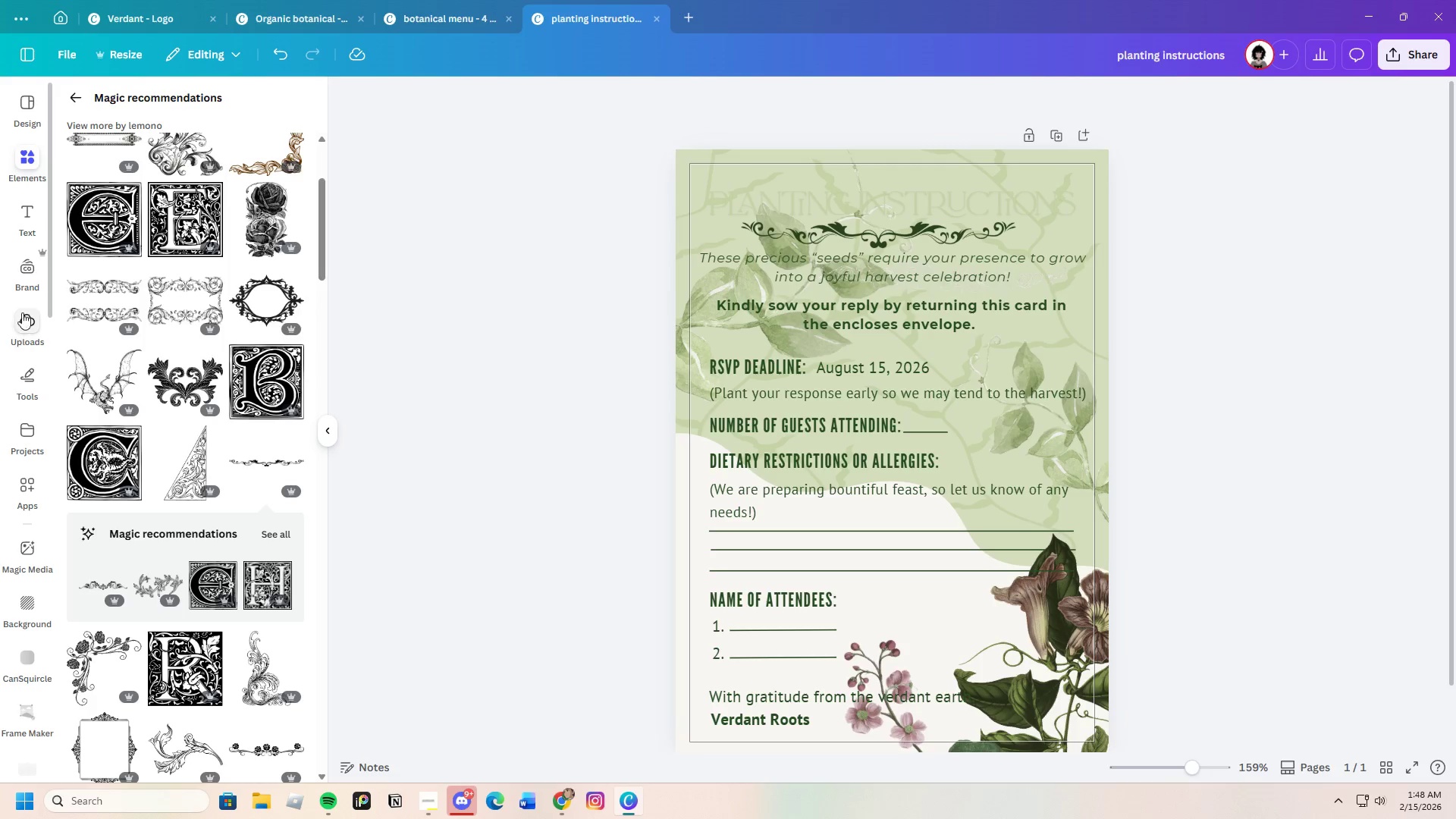 
left_click([36, 372])
 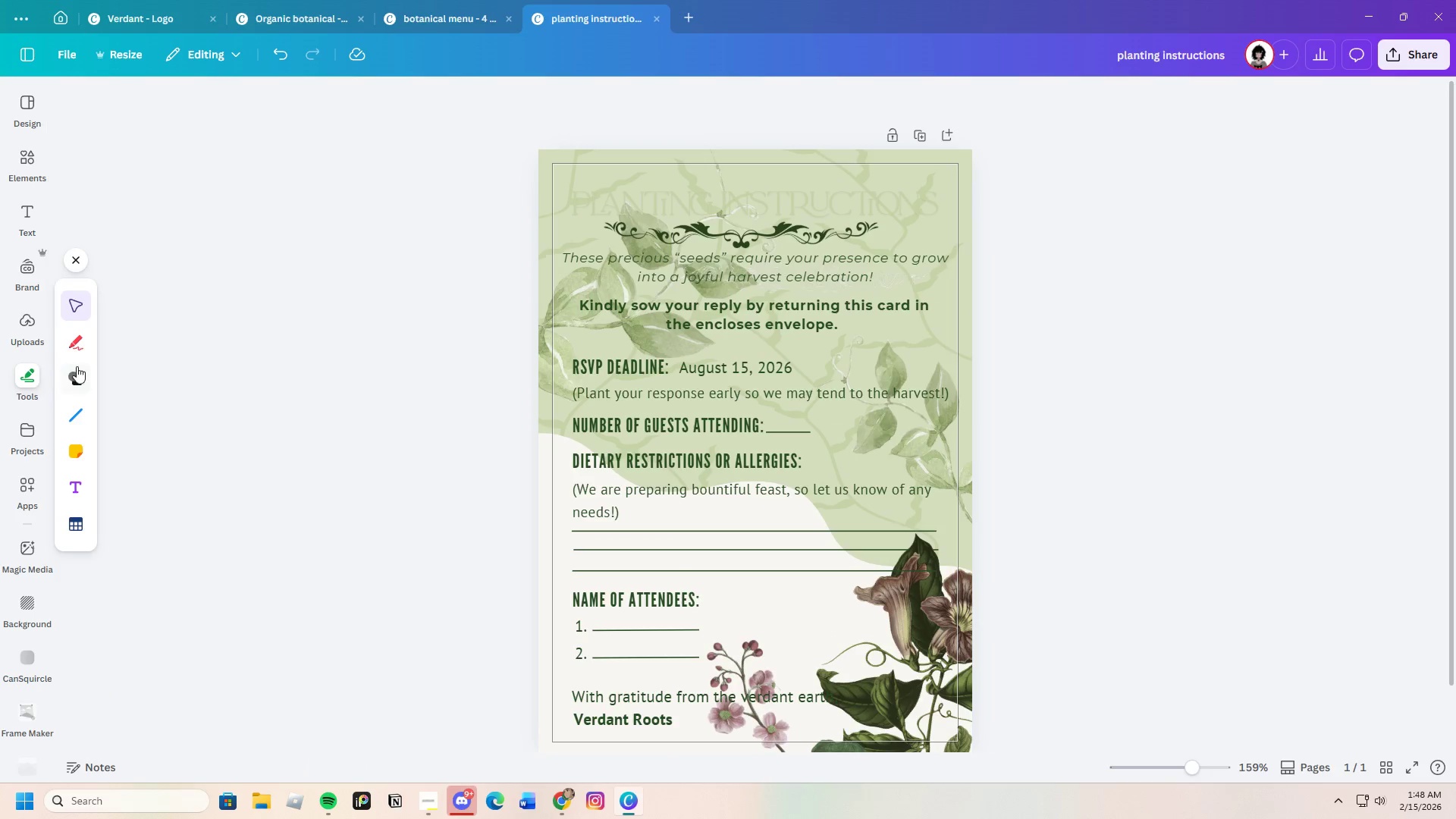 
left_click([80, 366])
 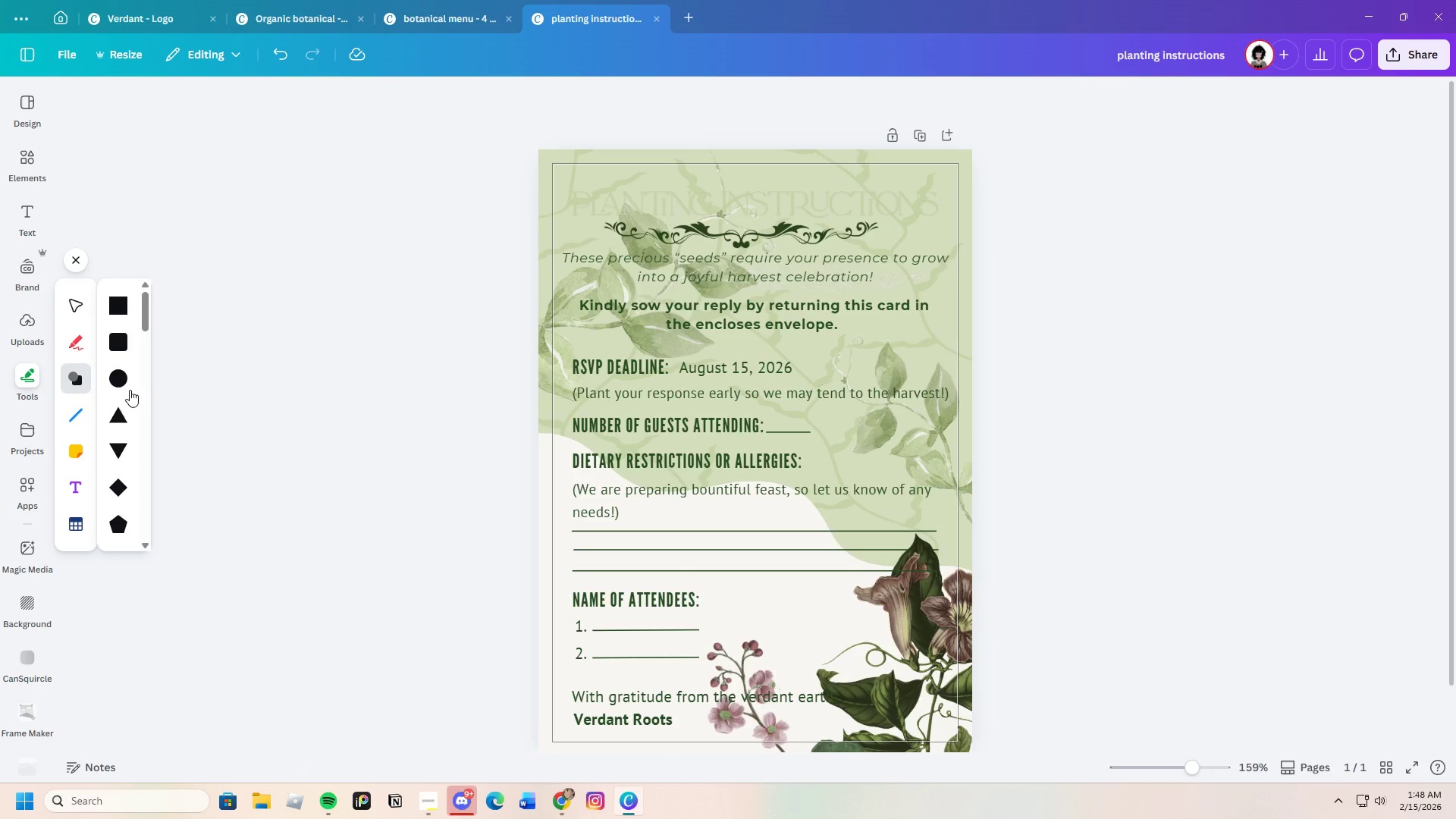 
left_click([119, 382])
 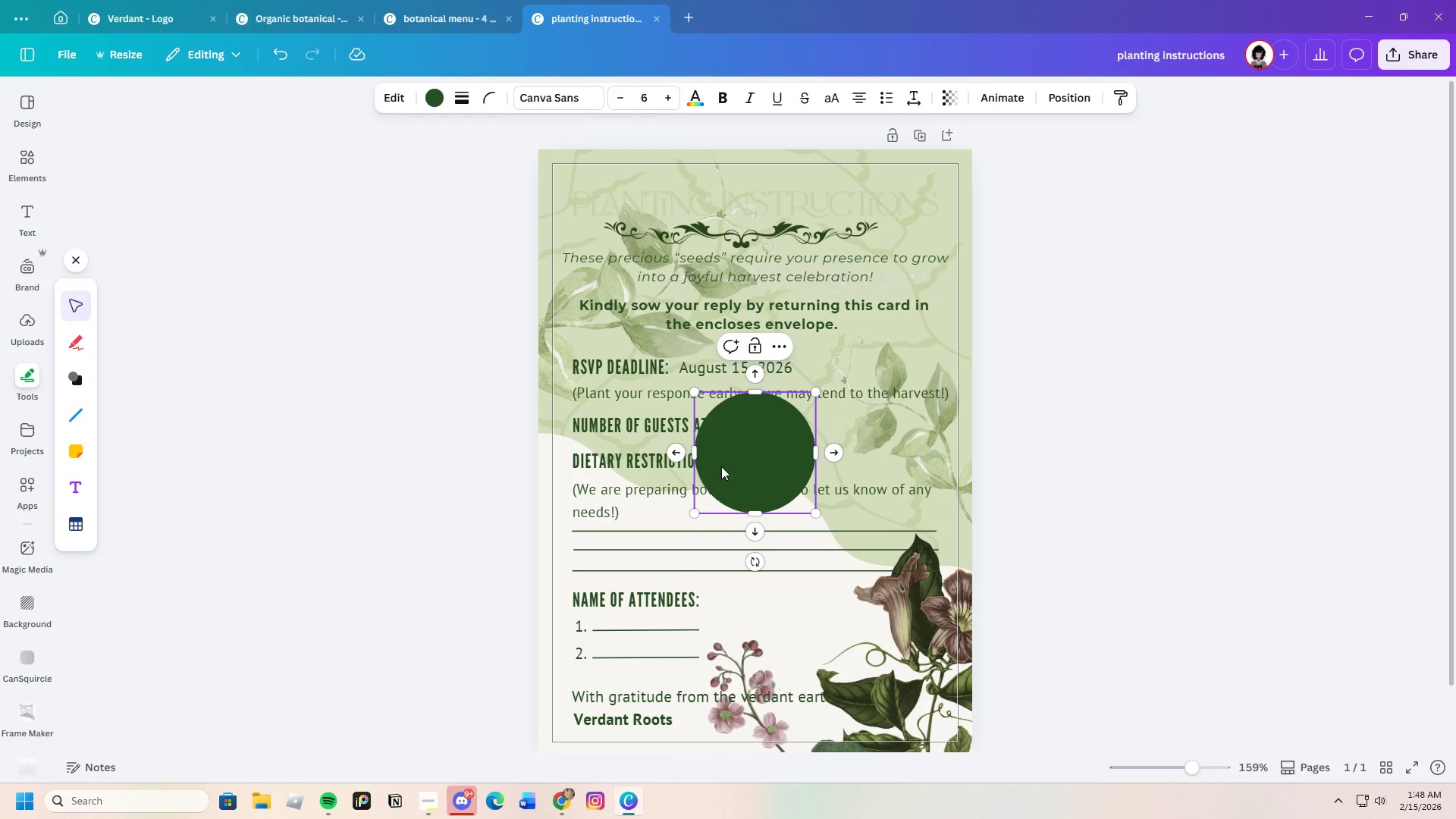 
left_click_drag(start_coordinate=[697, 453], to_coordinate=[354, 434])
 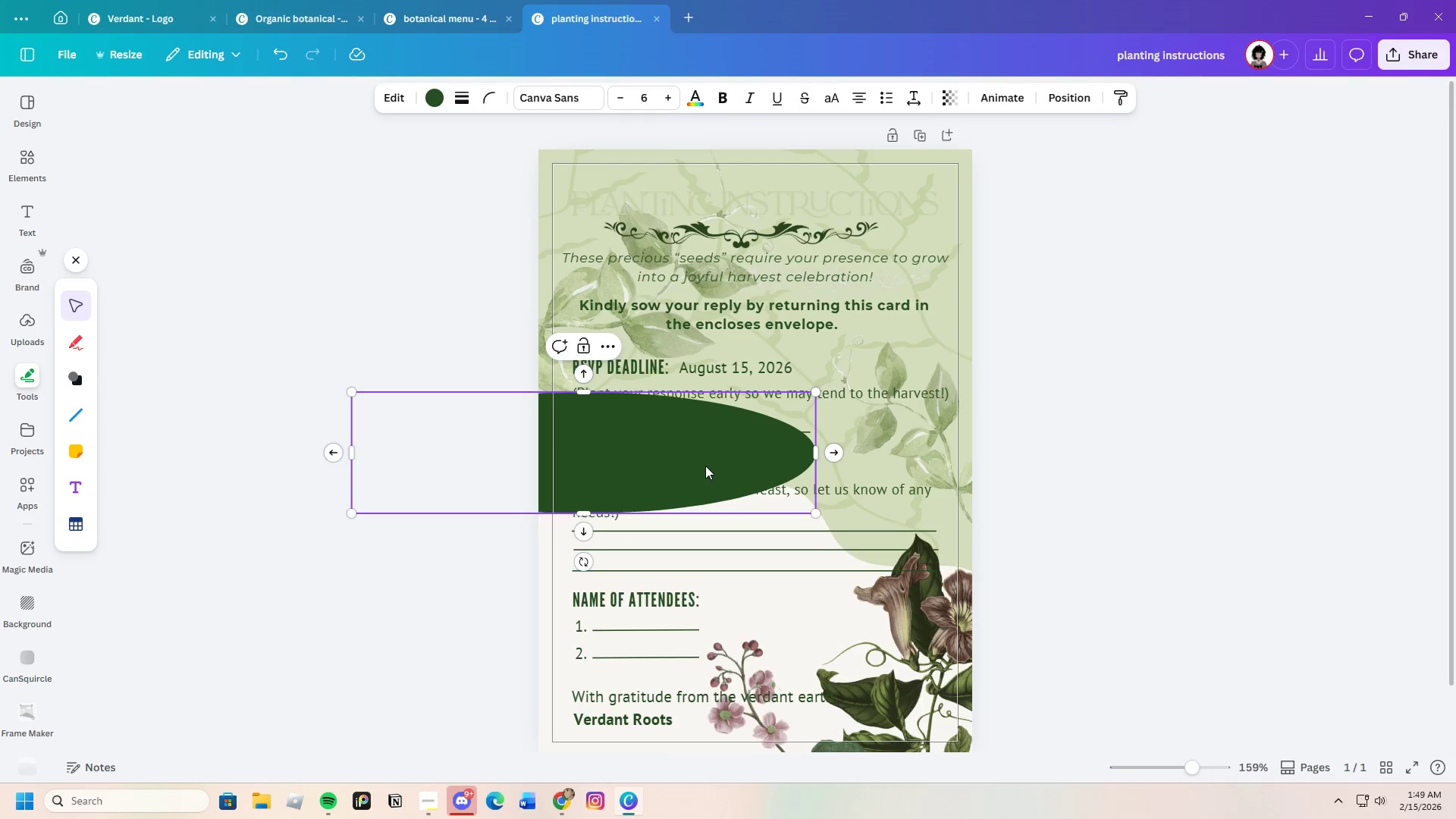 
left_click_drag(start_coordinate=[706, 464], to_coordinate=[843, 204])
 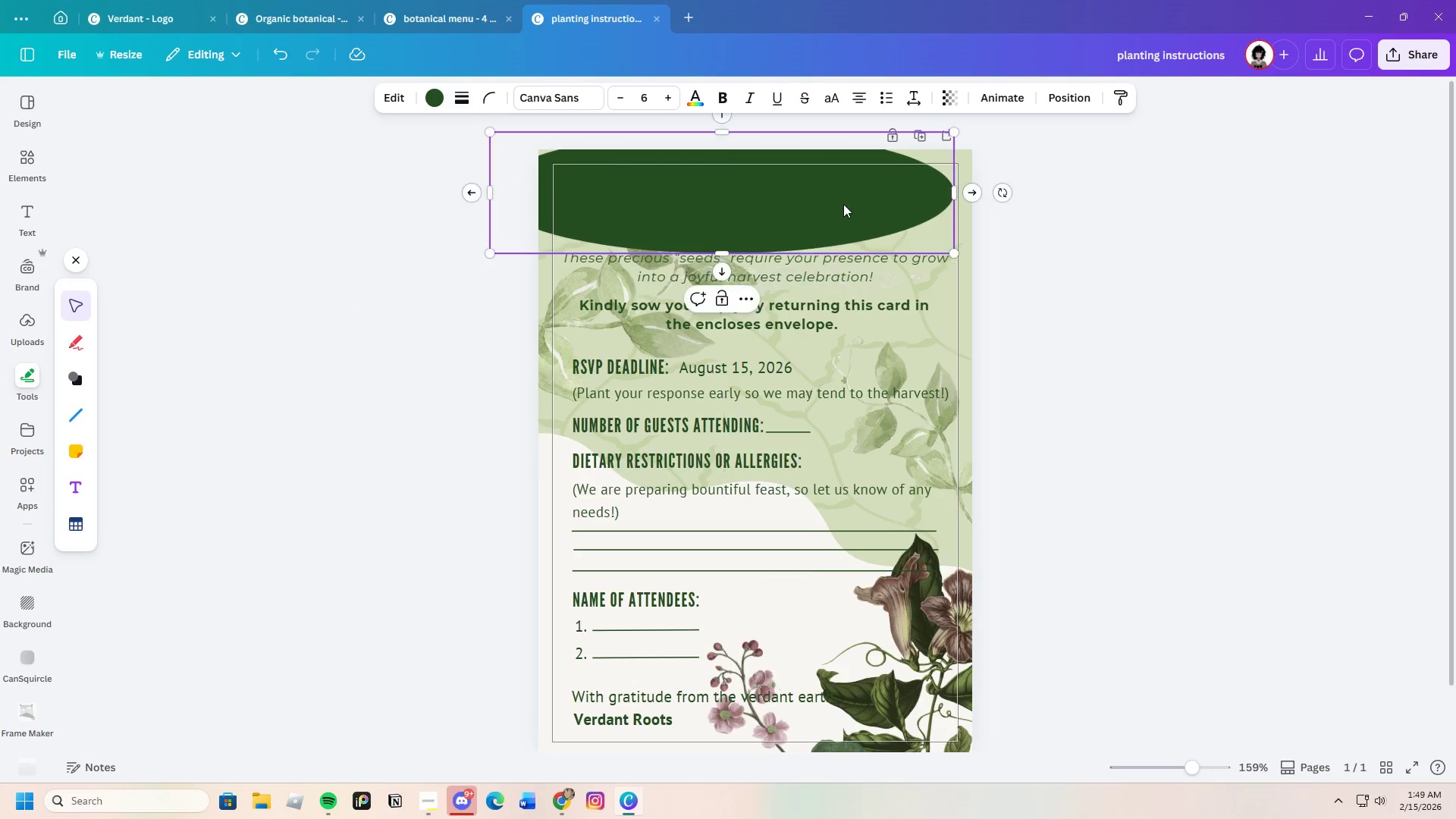 
right_click([843, 204])
 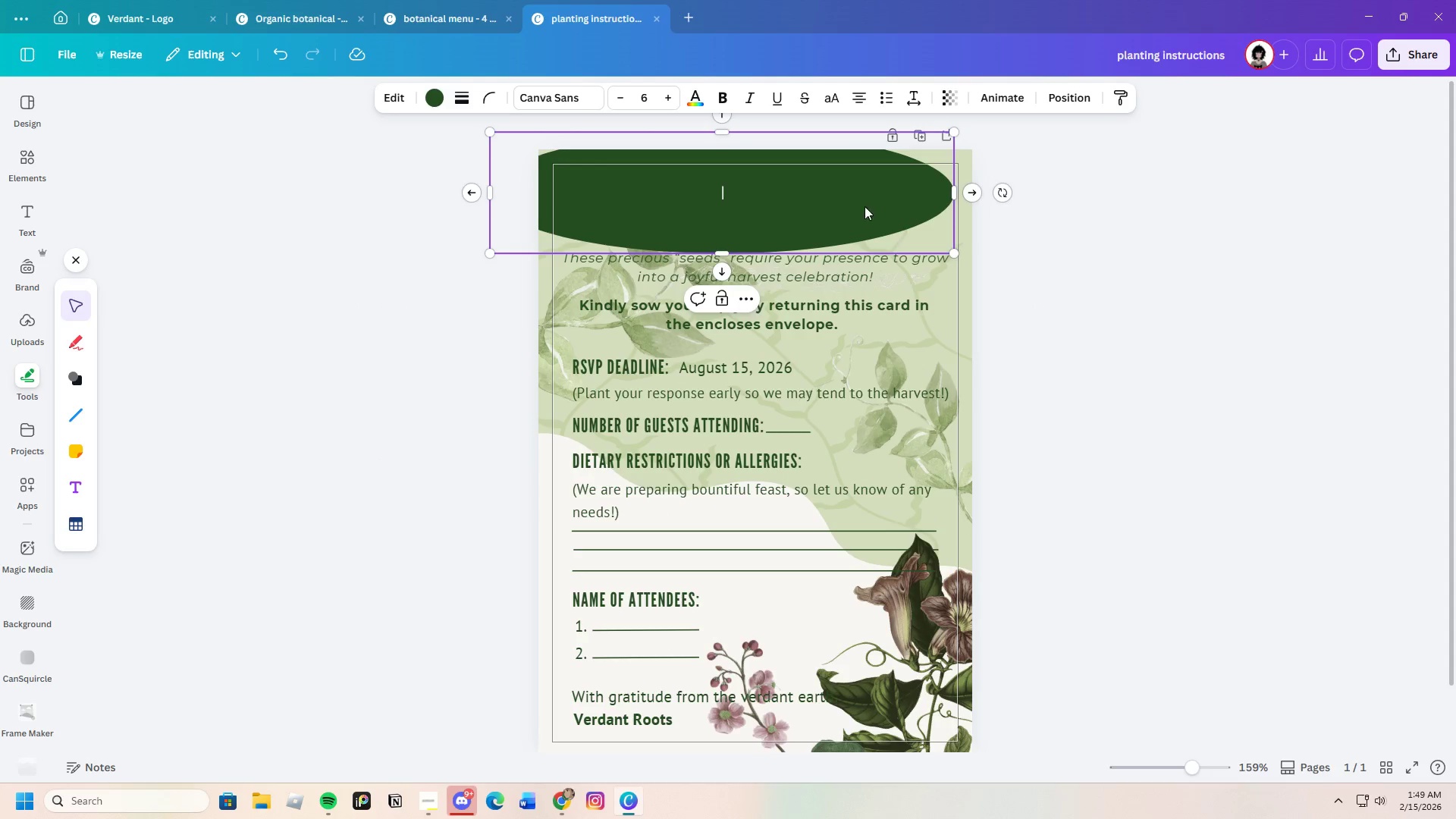 
right_click([830, 187])
 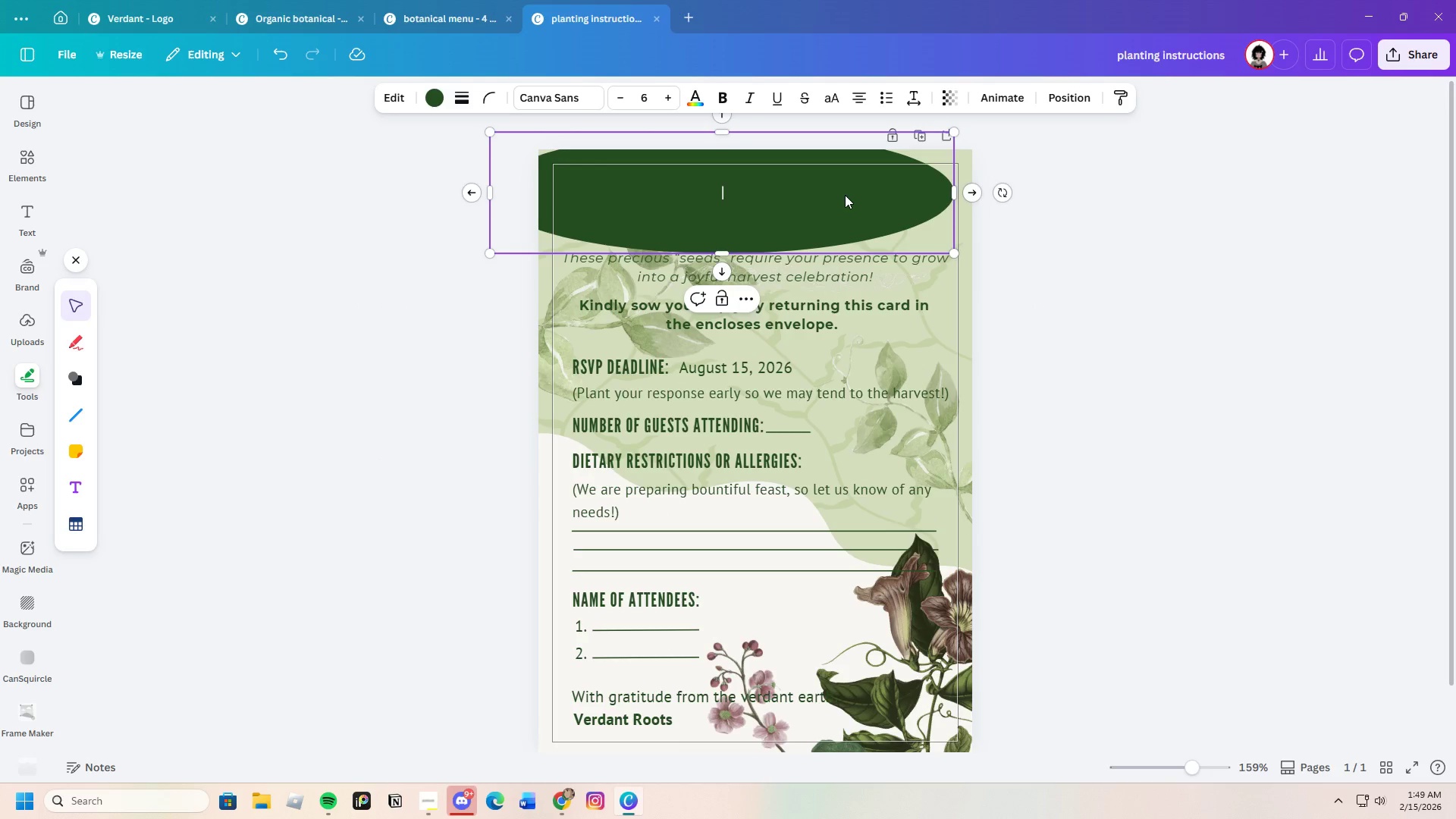 
right_click([847, 198])
 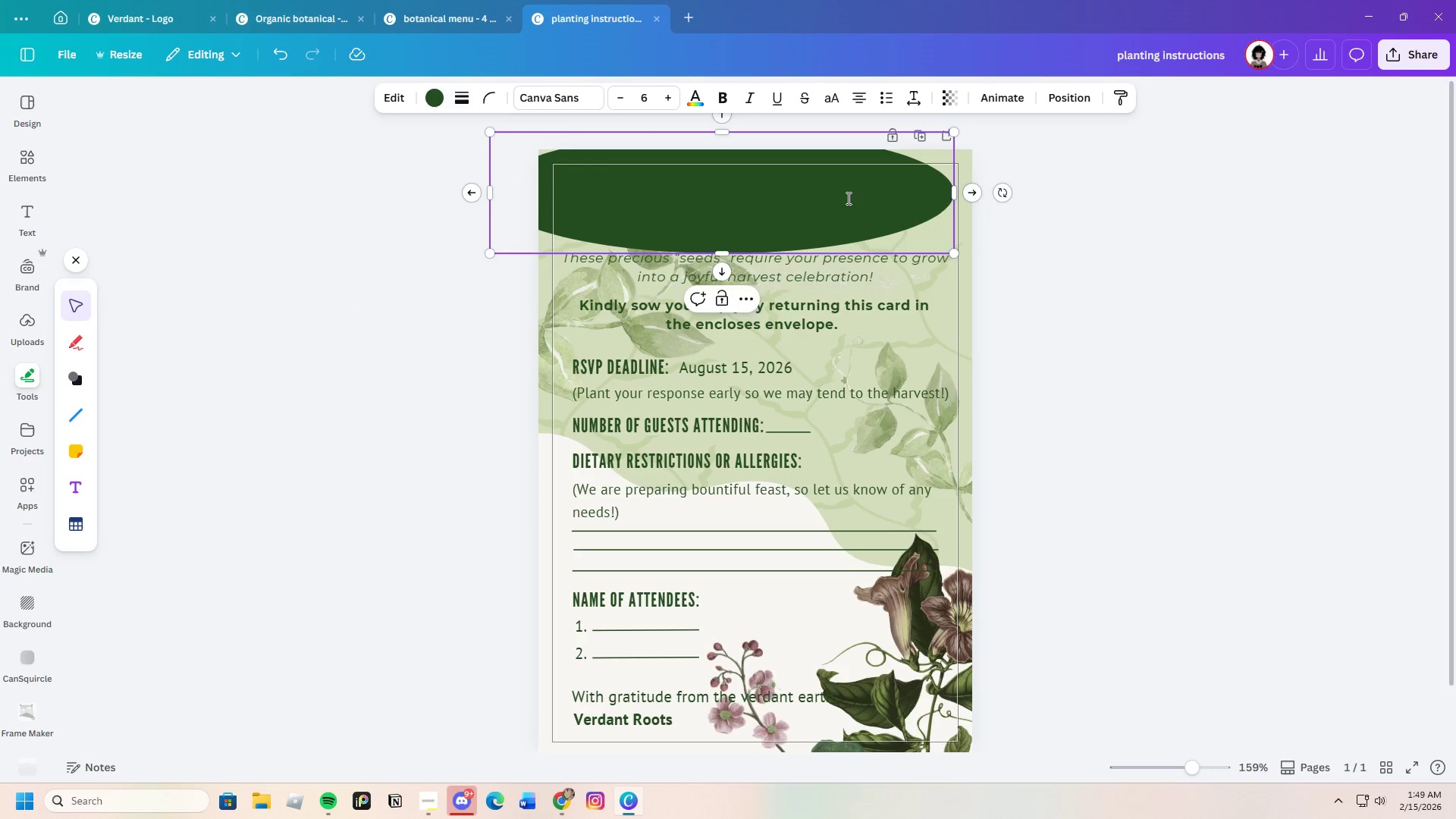 
key(Control+Meta+Period)
 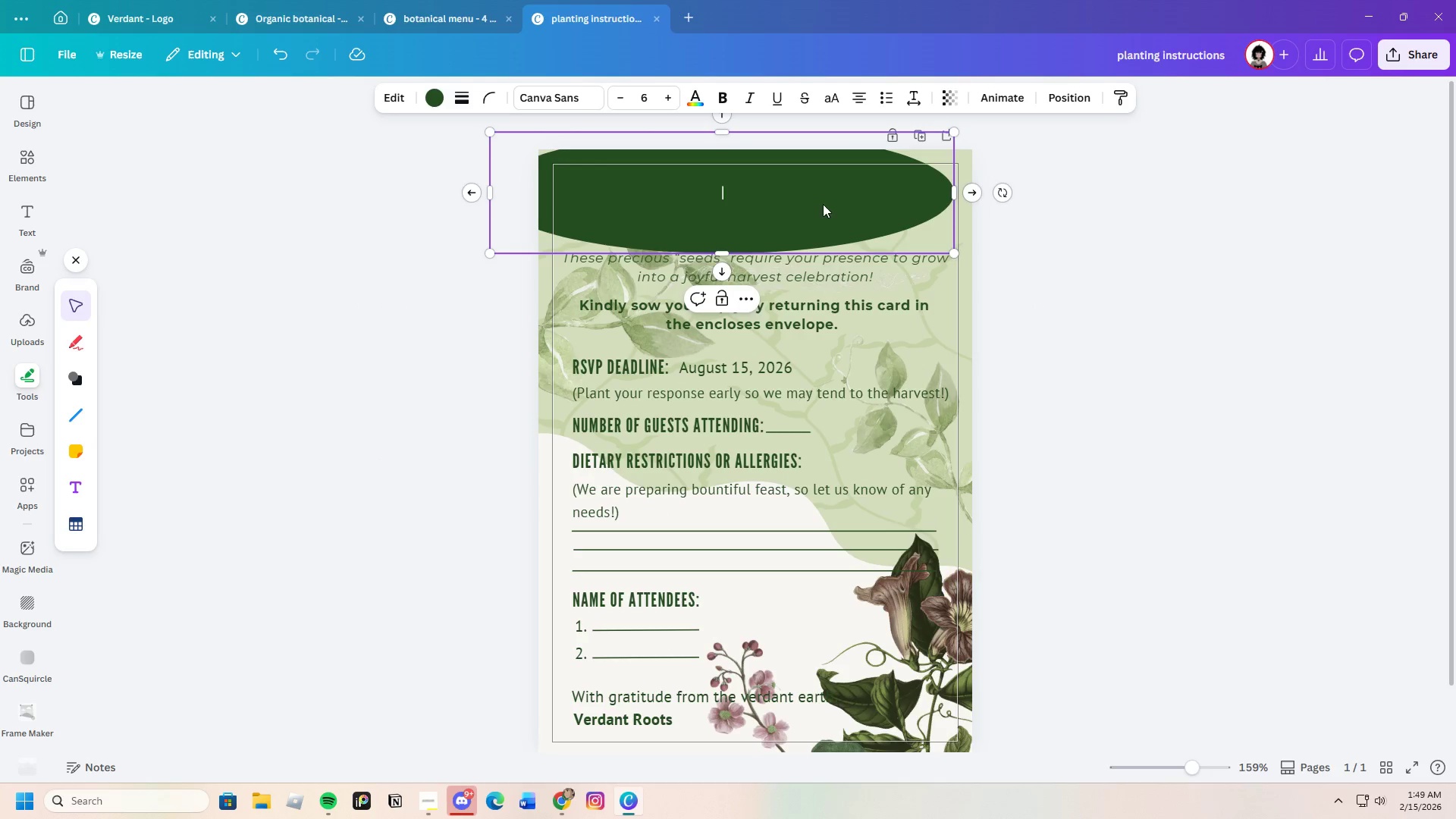 
key(Control+Meta+MetaLeft)
 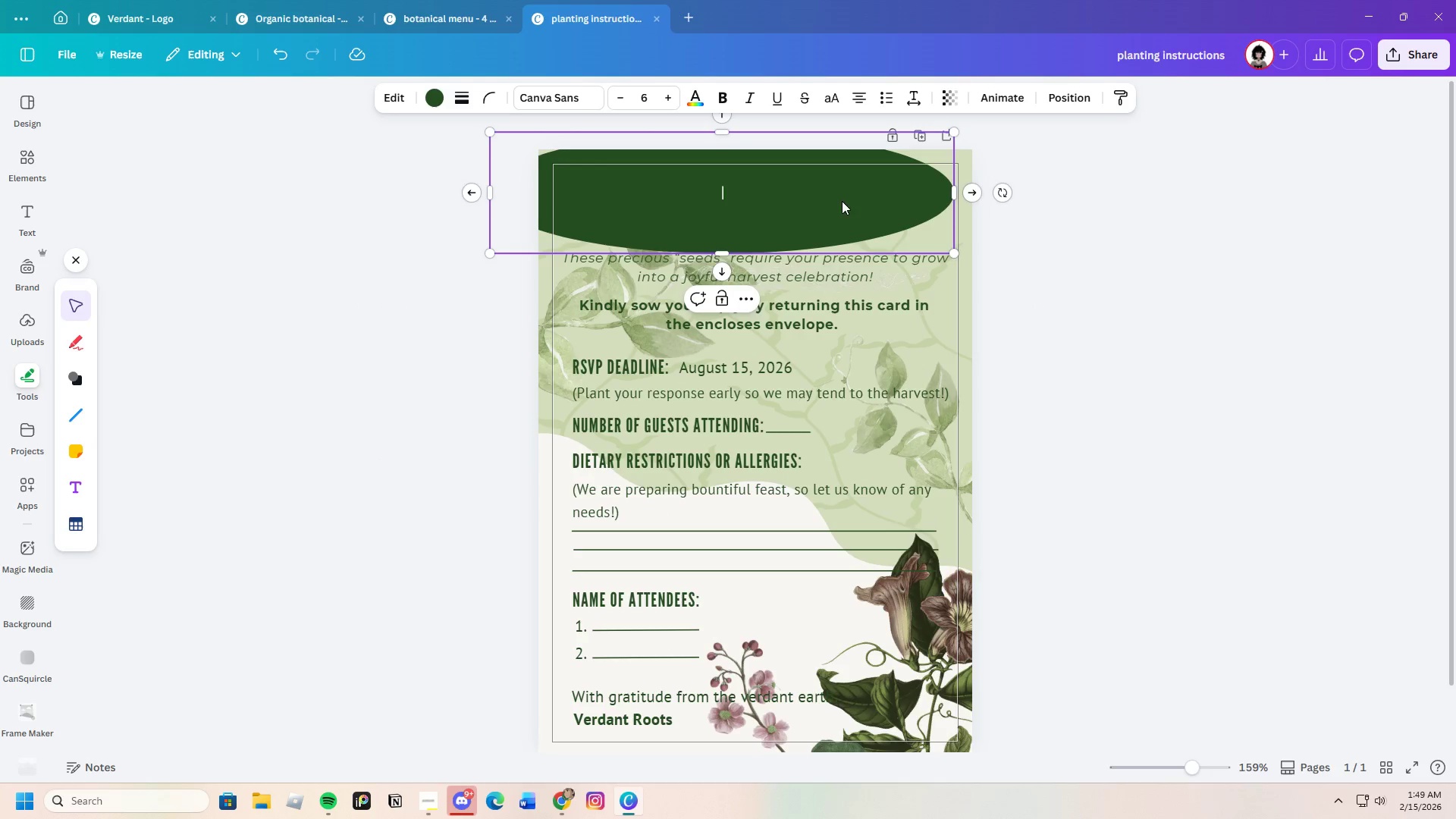 
right_click([821, 206])
 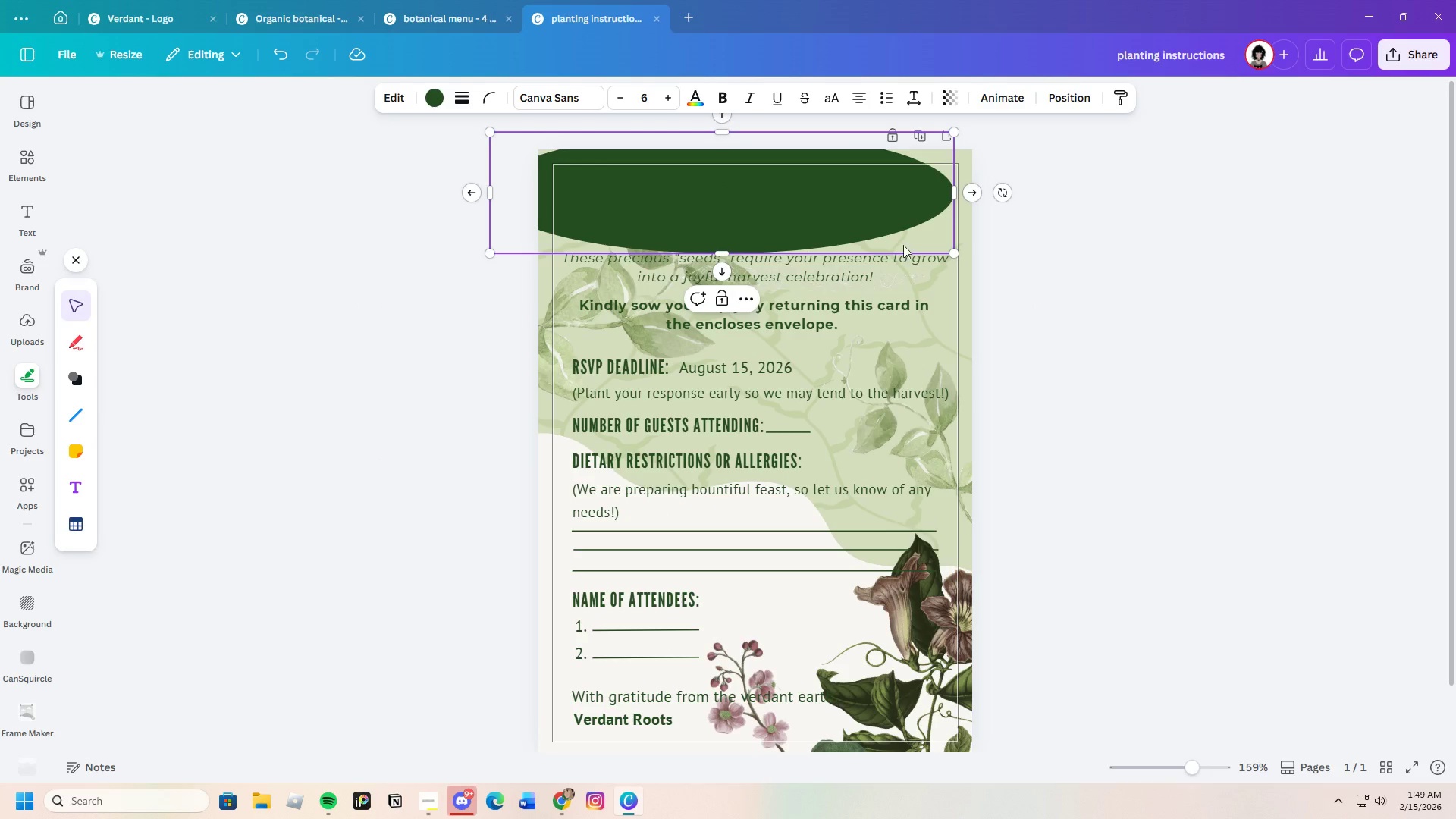 
left_click([764, 211])
 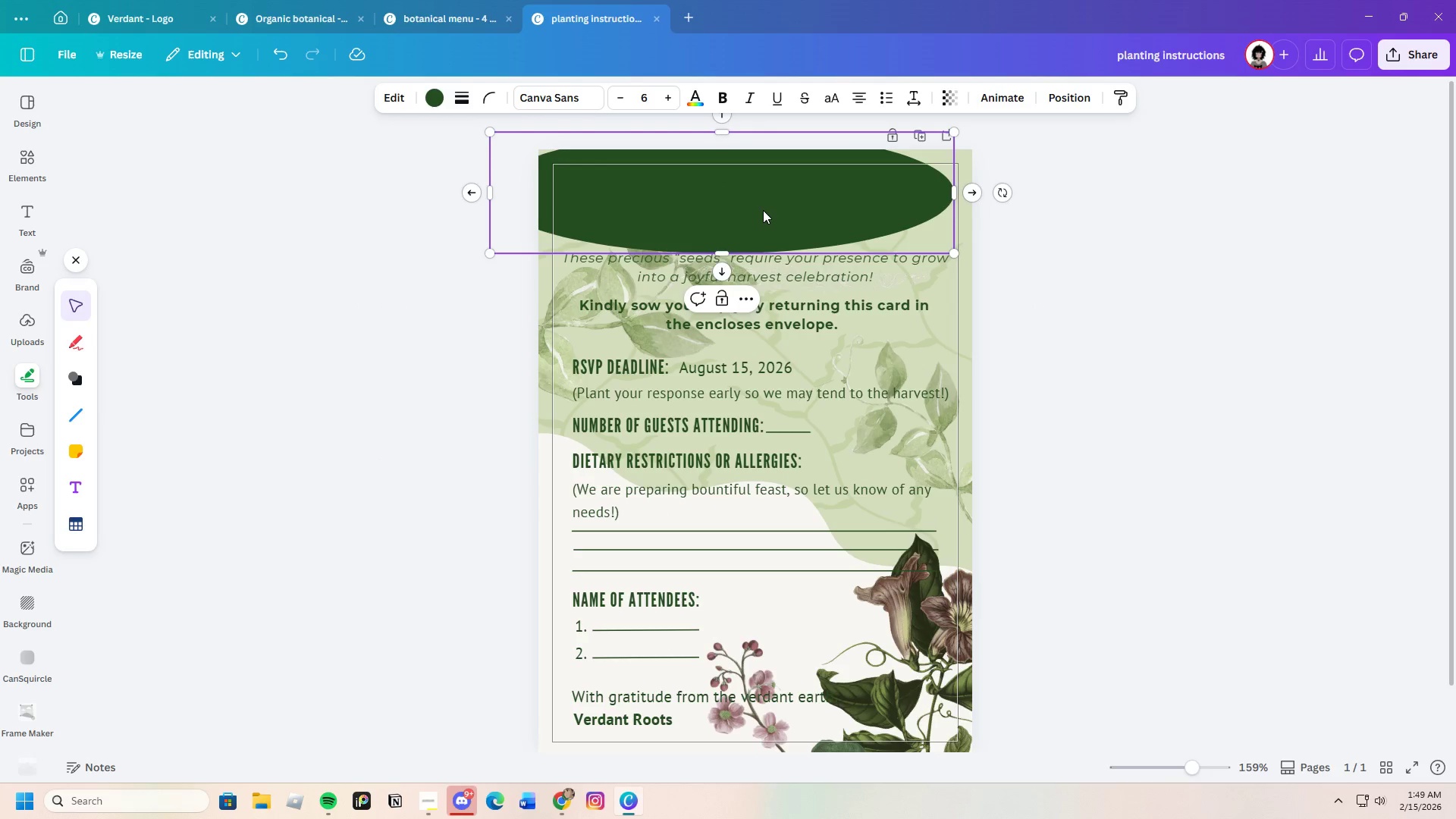 
right_click([763, 210])
 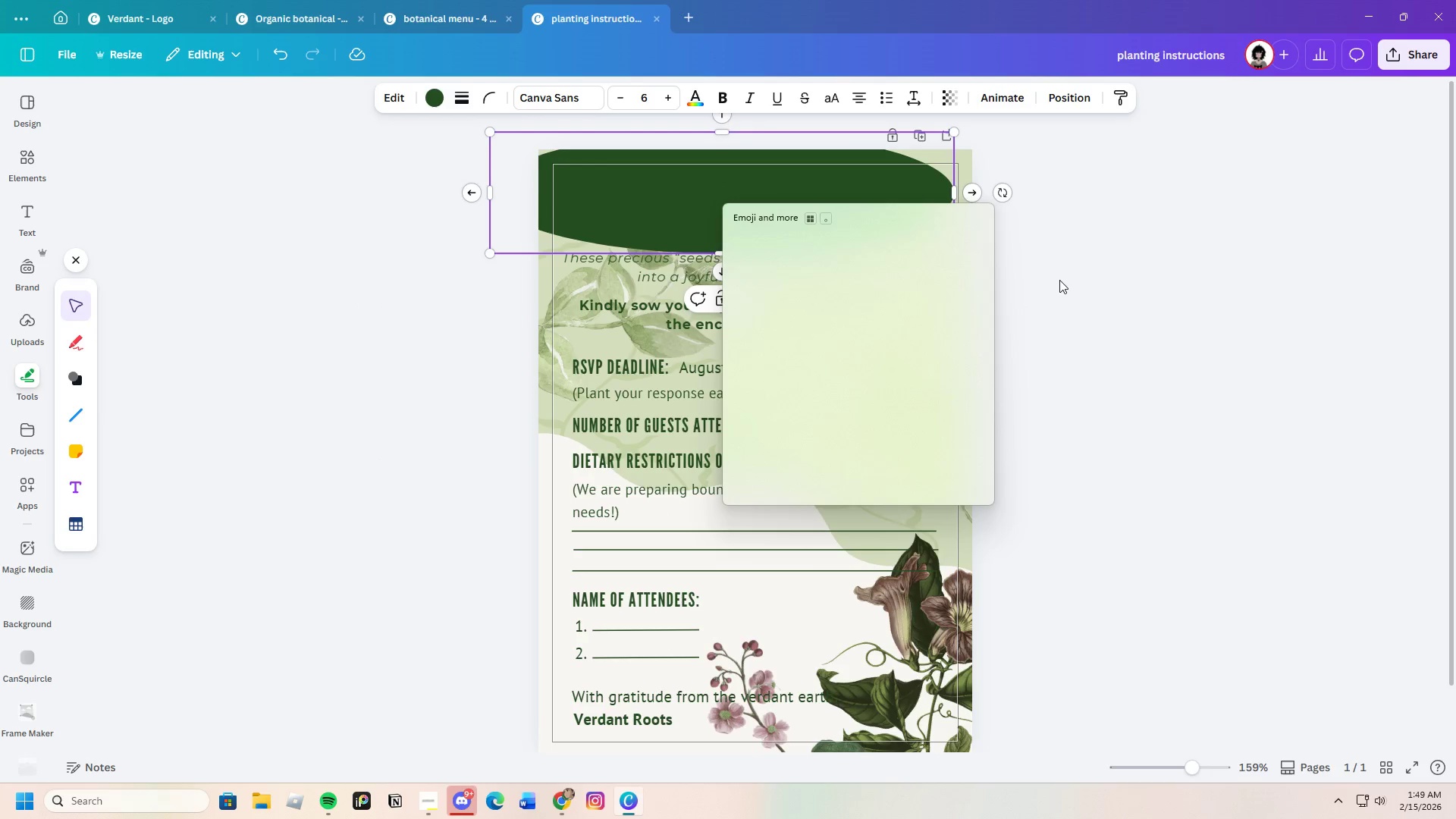 
right_click([1082, 283])
 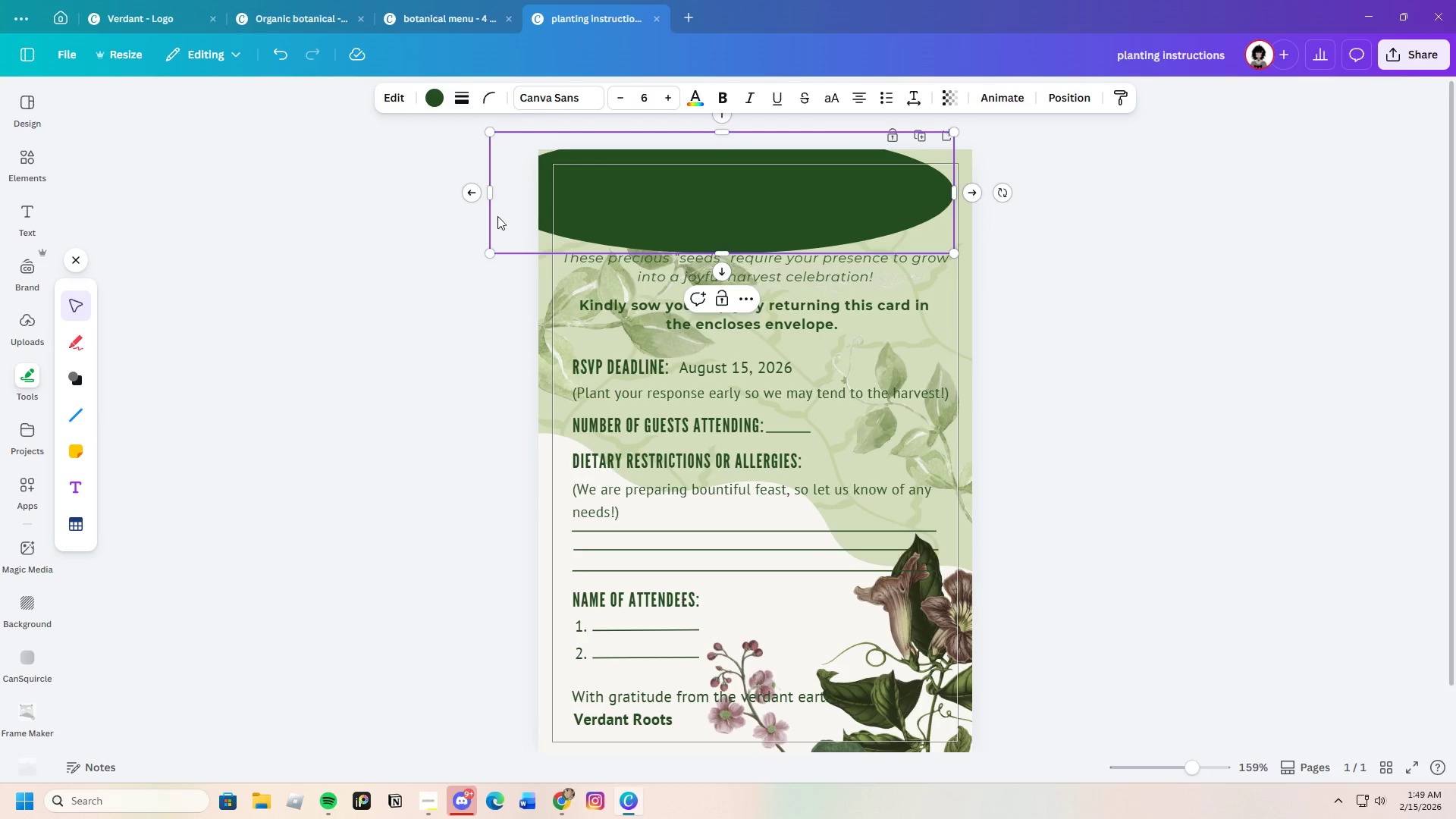 
left_click_drag(start_coordinate=[516, 218], to_coordinate=[549, 221])
 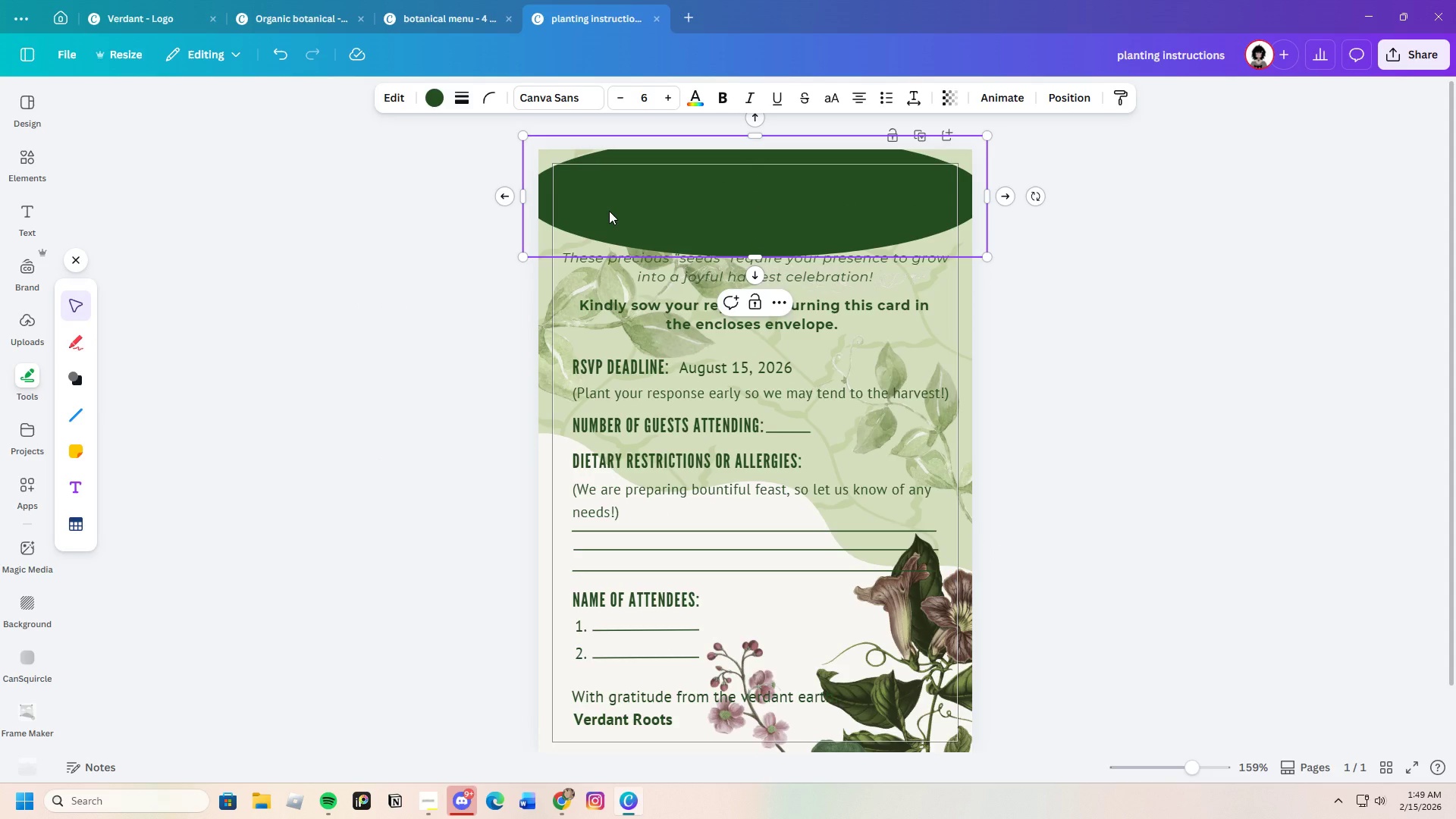 
right_click([609, 211])
 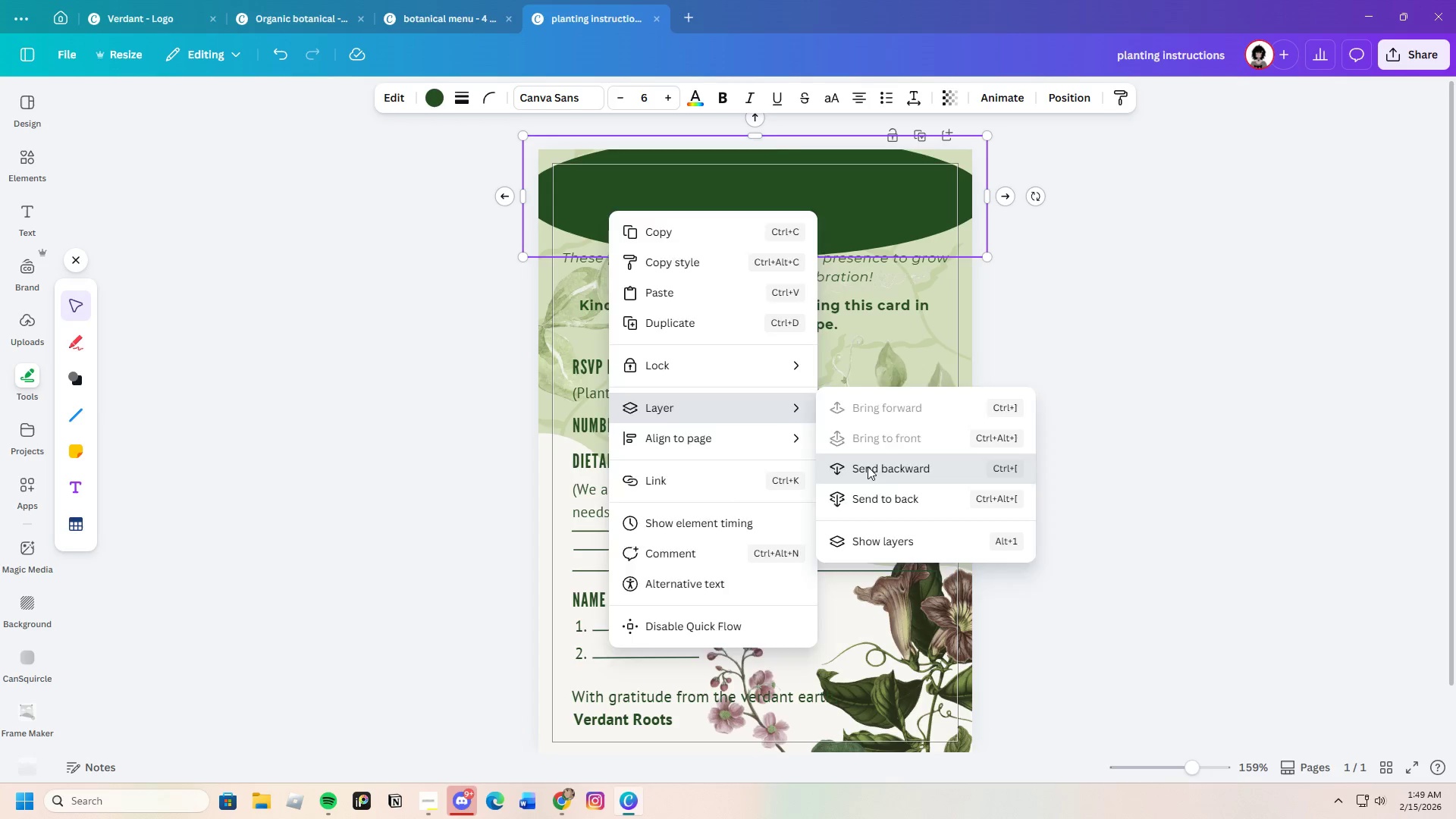 
right_click([720, 189])
 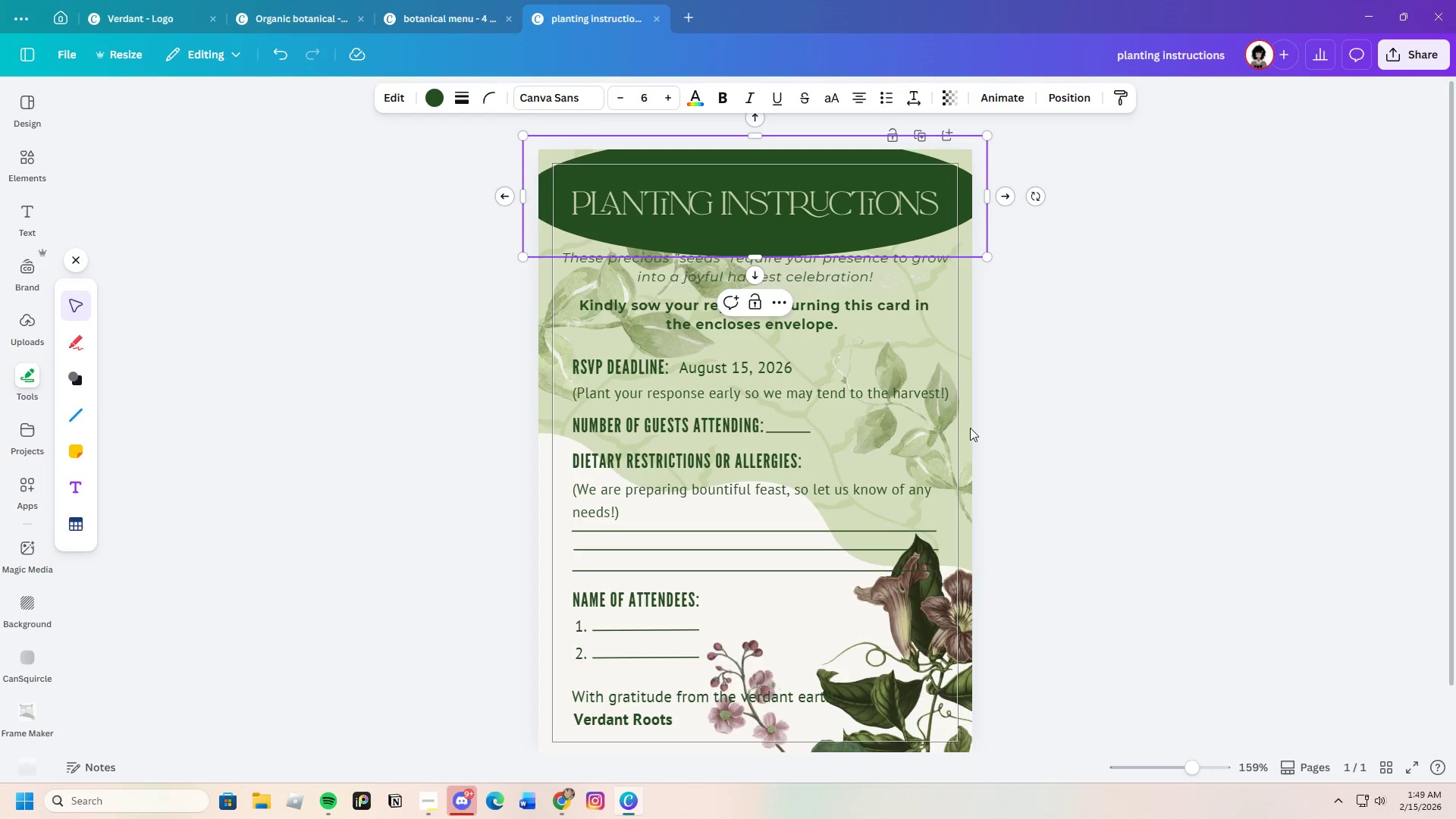 
left_click([433, 102])
 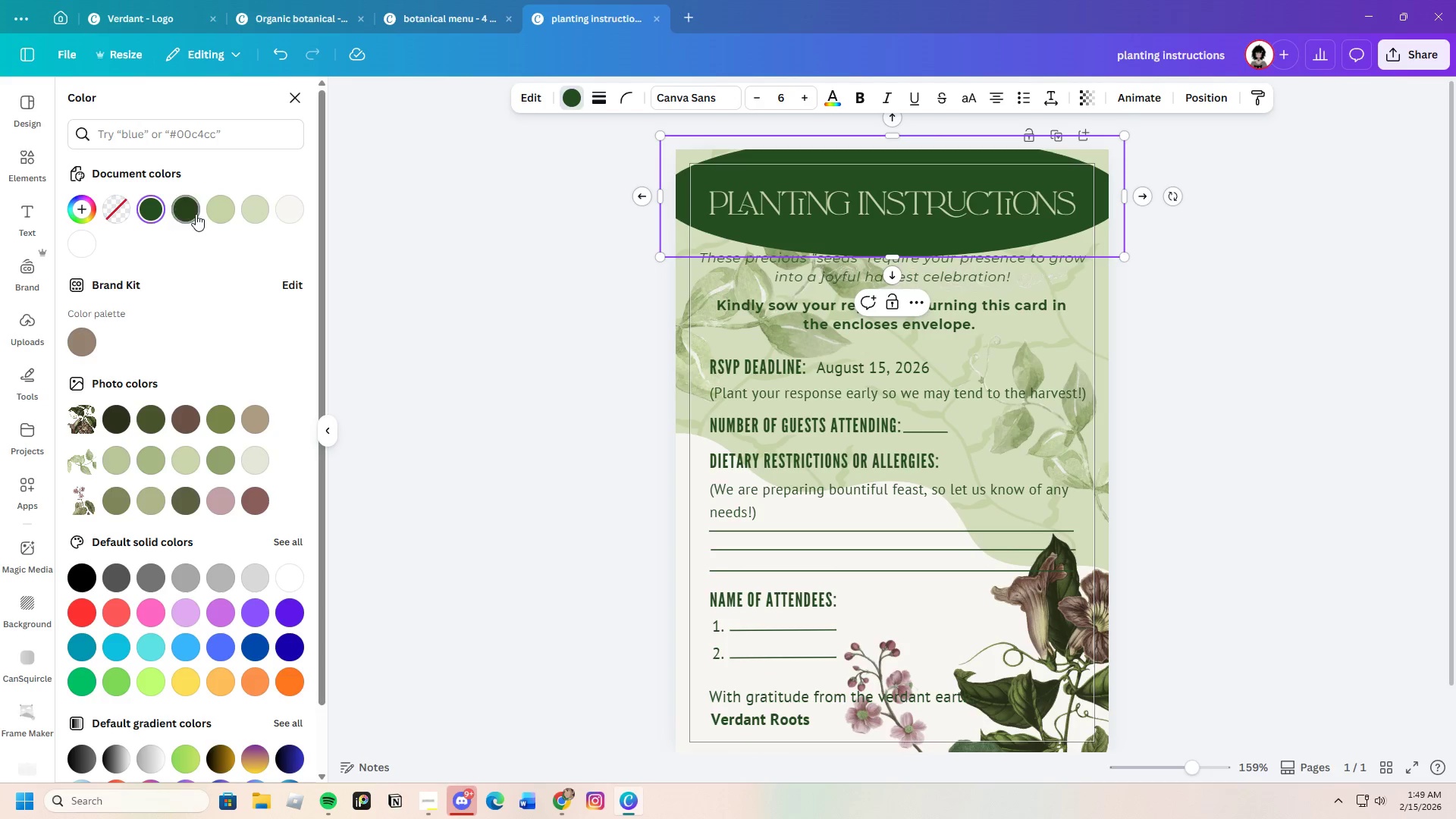 
left_click([192, 214])
 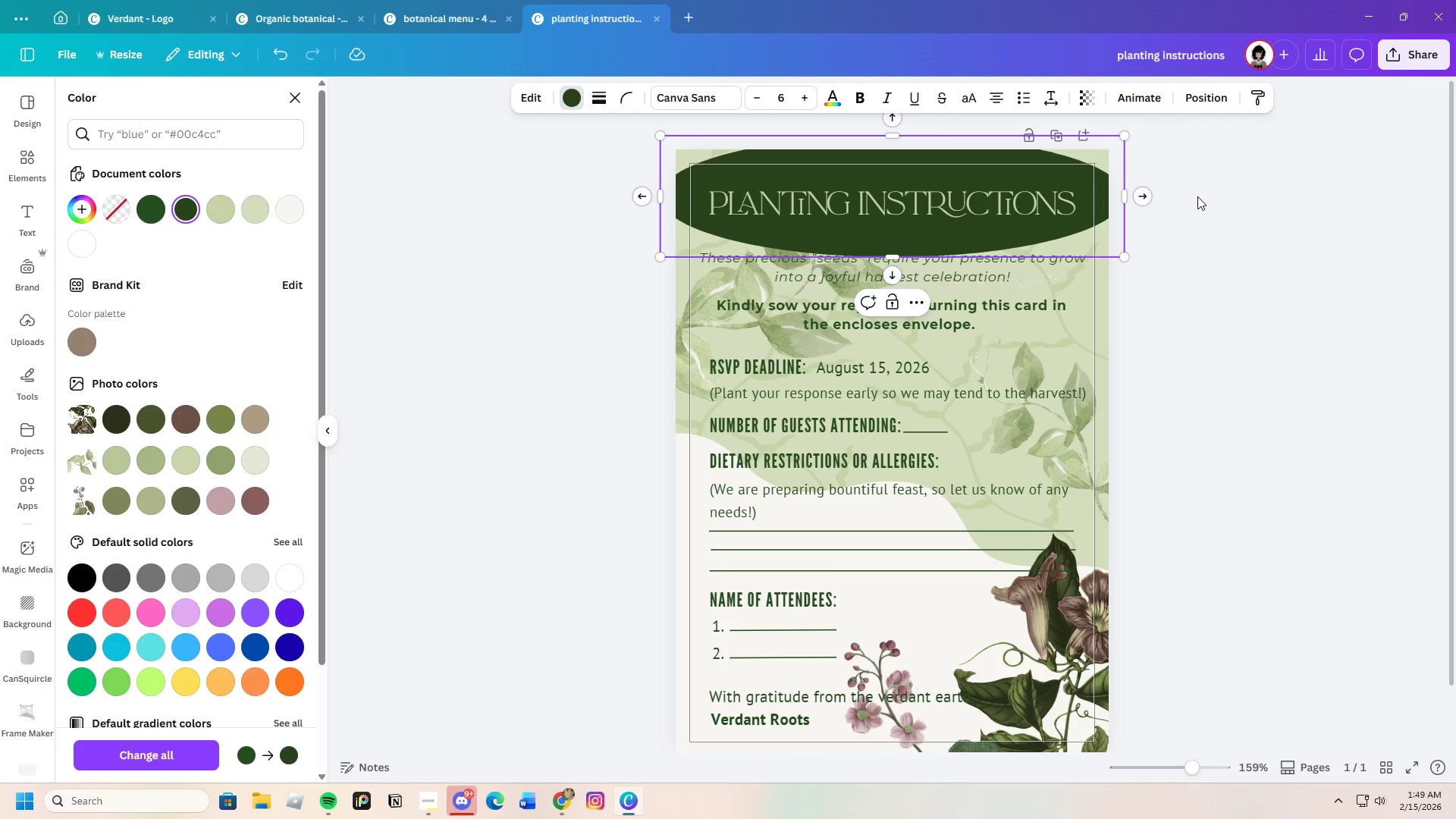 
left_click([1206, 218])
 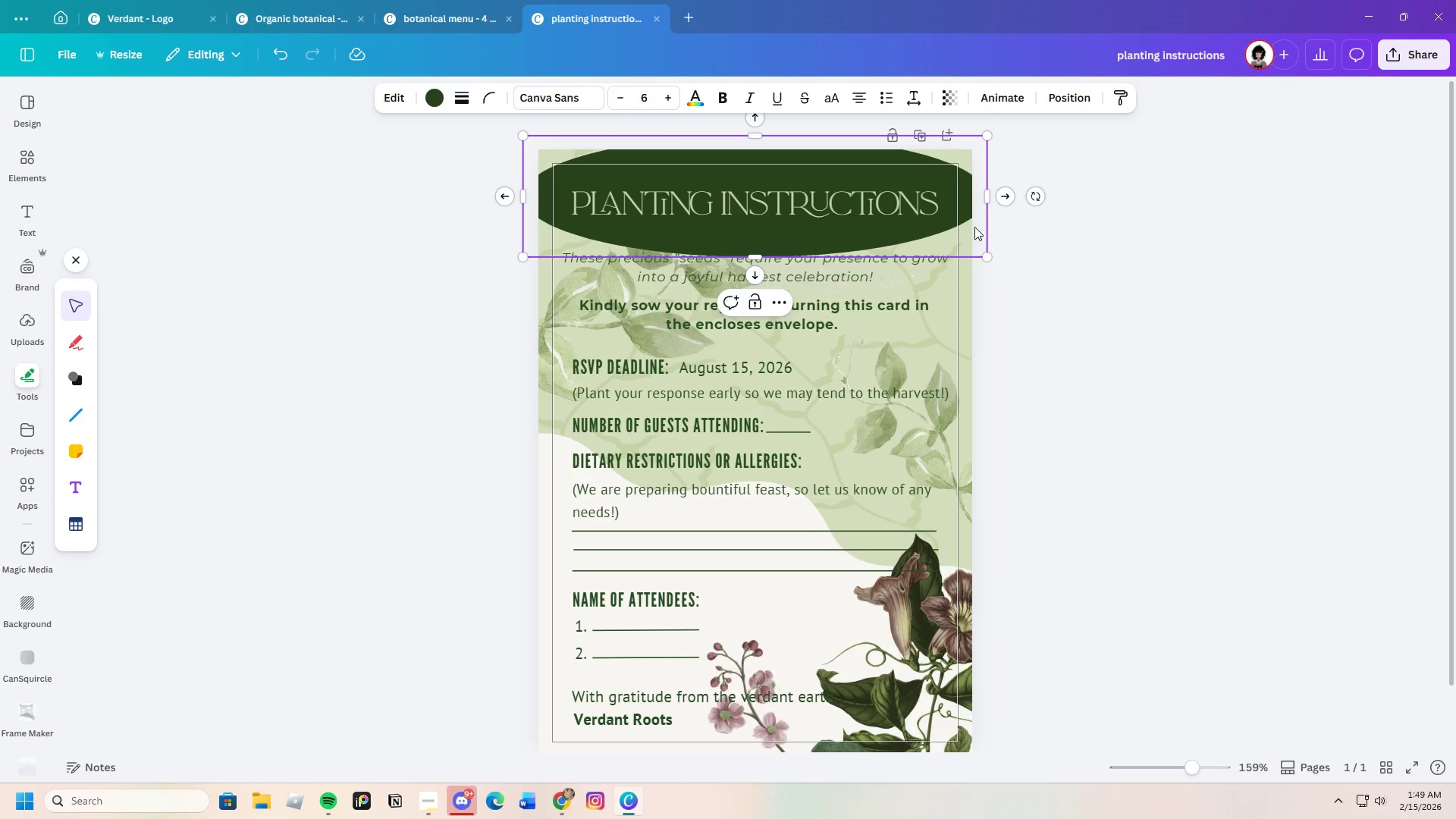 
left_click_drag(start_coordinate=[976, 227], to_coordinate=[974, 196])
 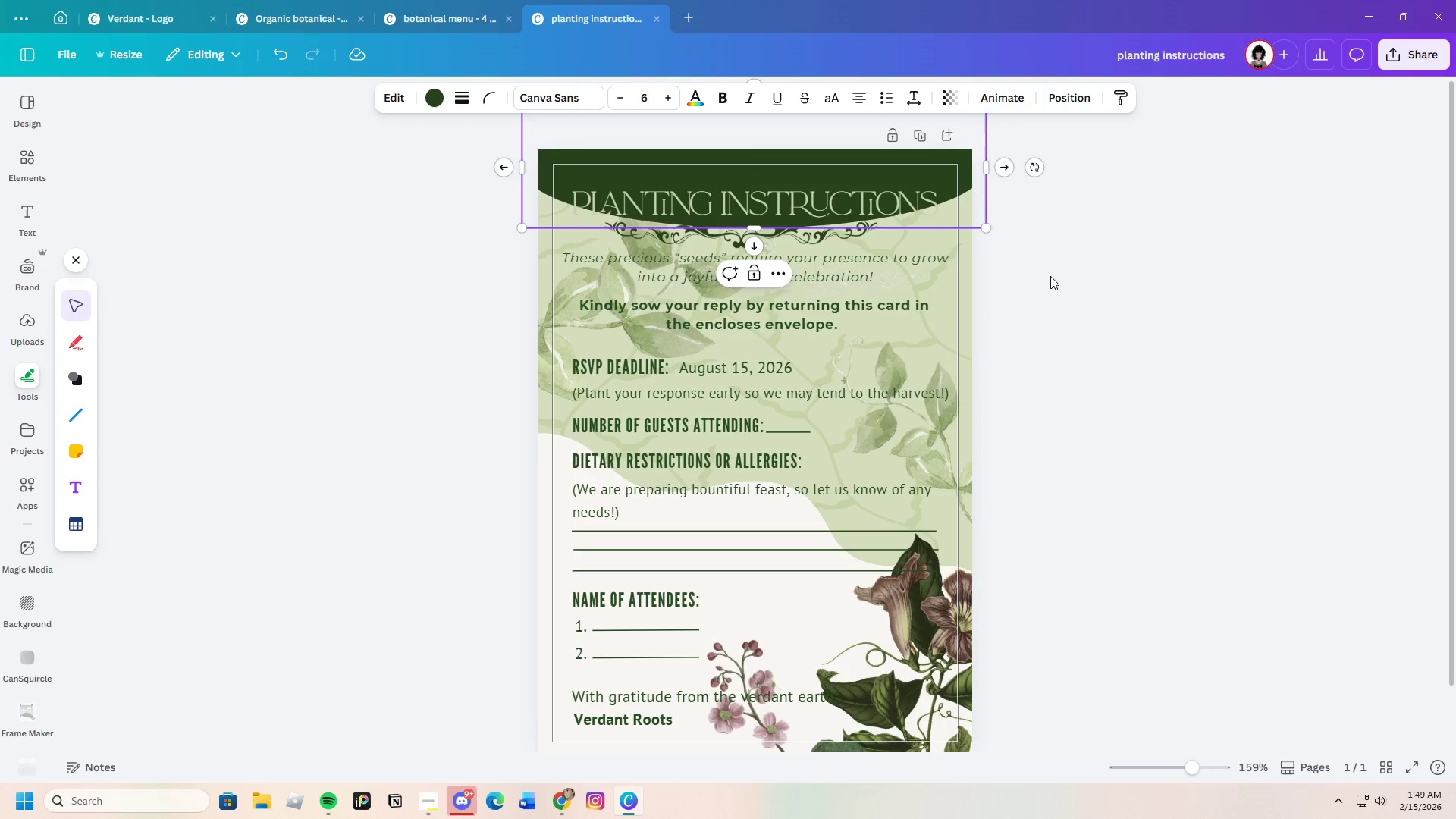 
scroll: coordinate [1051, 285], scroll_direction: up, amount: 2.0
 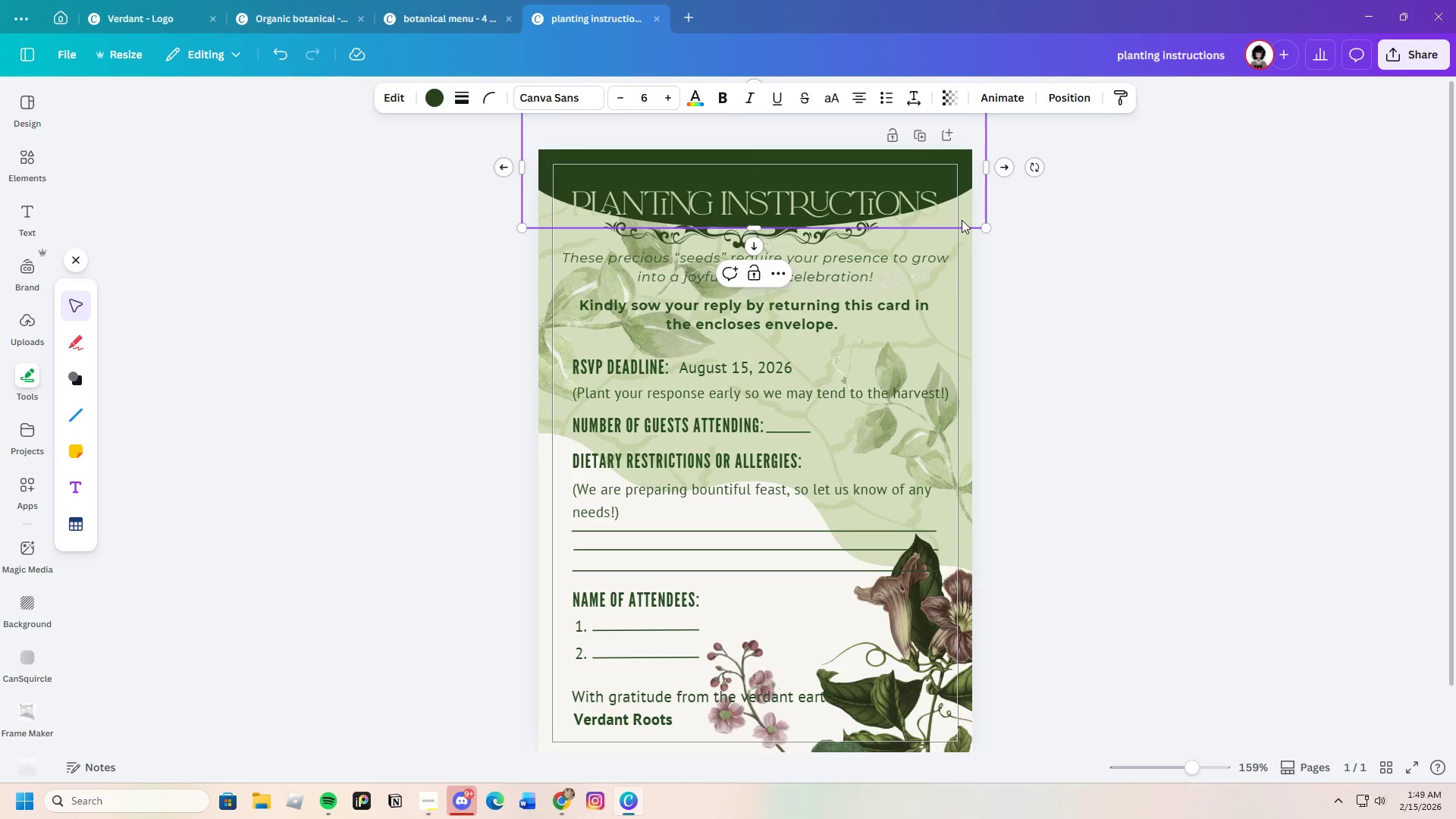 
left_click([1053, 227])
 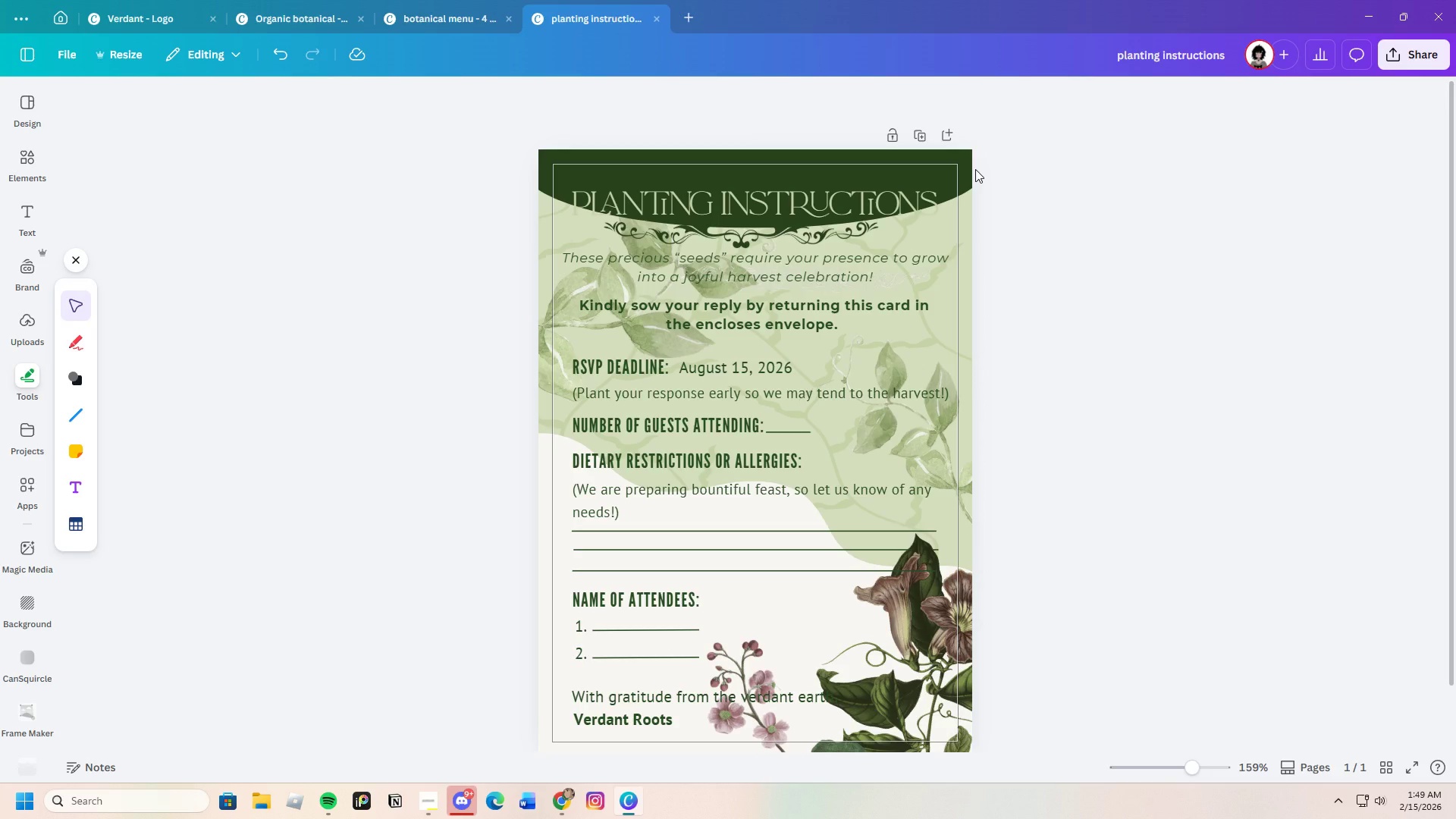 
left_click_drag(start_coordinate=[969, 180], to_coordinate=[971, 189])
 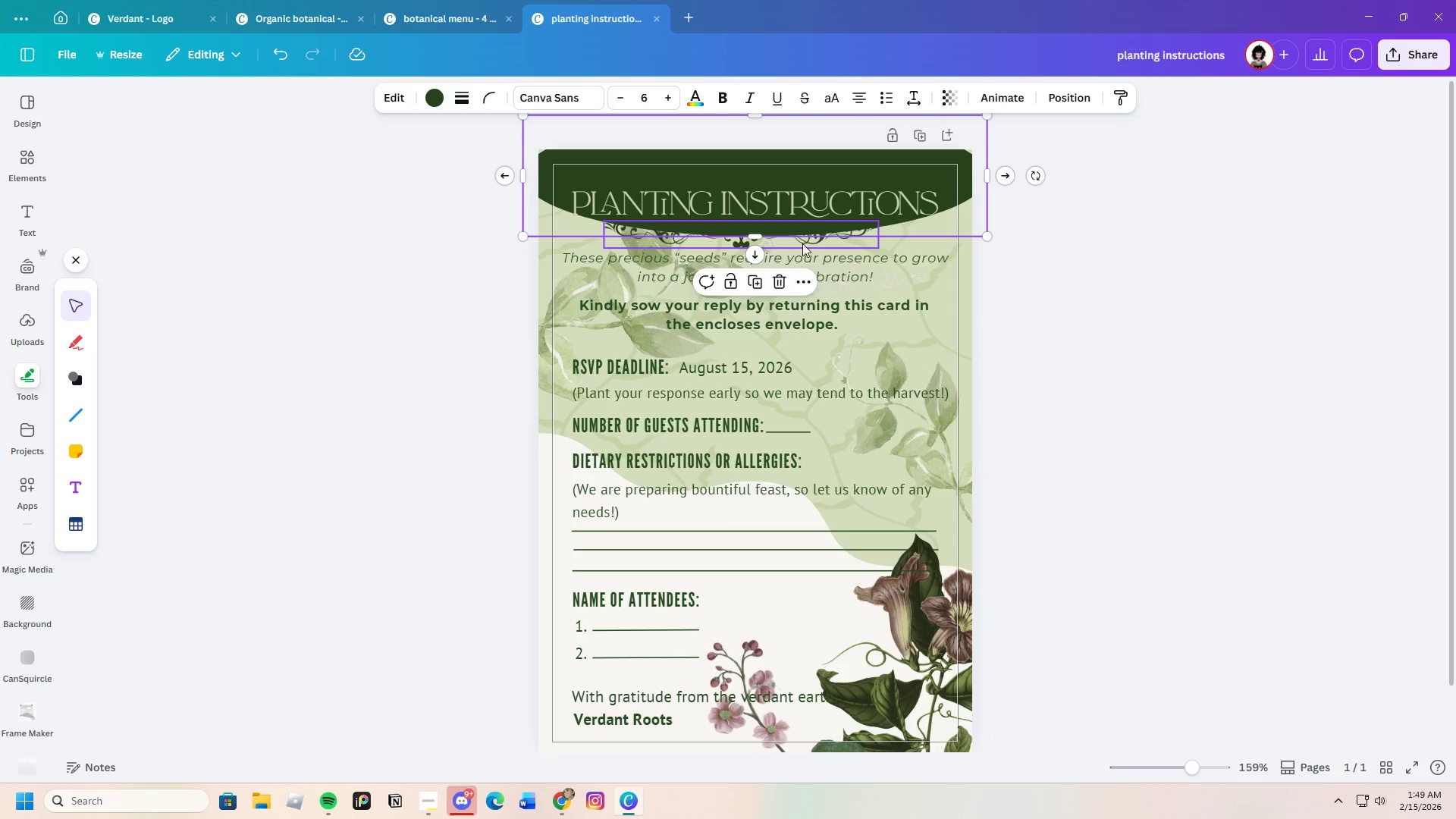 
left_click_drag(start_coordinate=[802, 243], to_coordinate=[811, 249])
 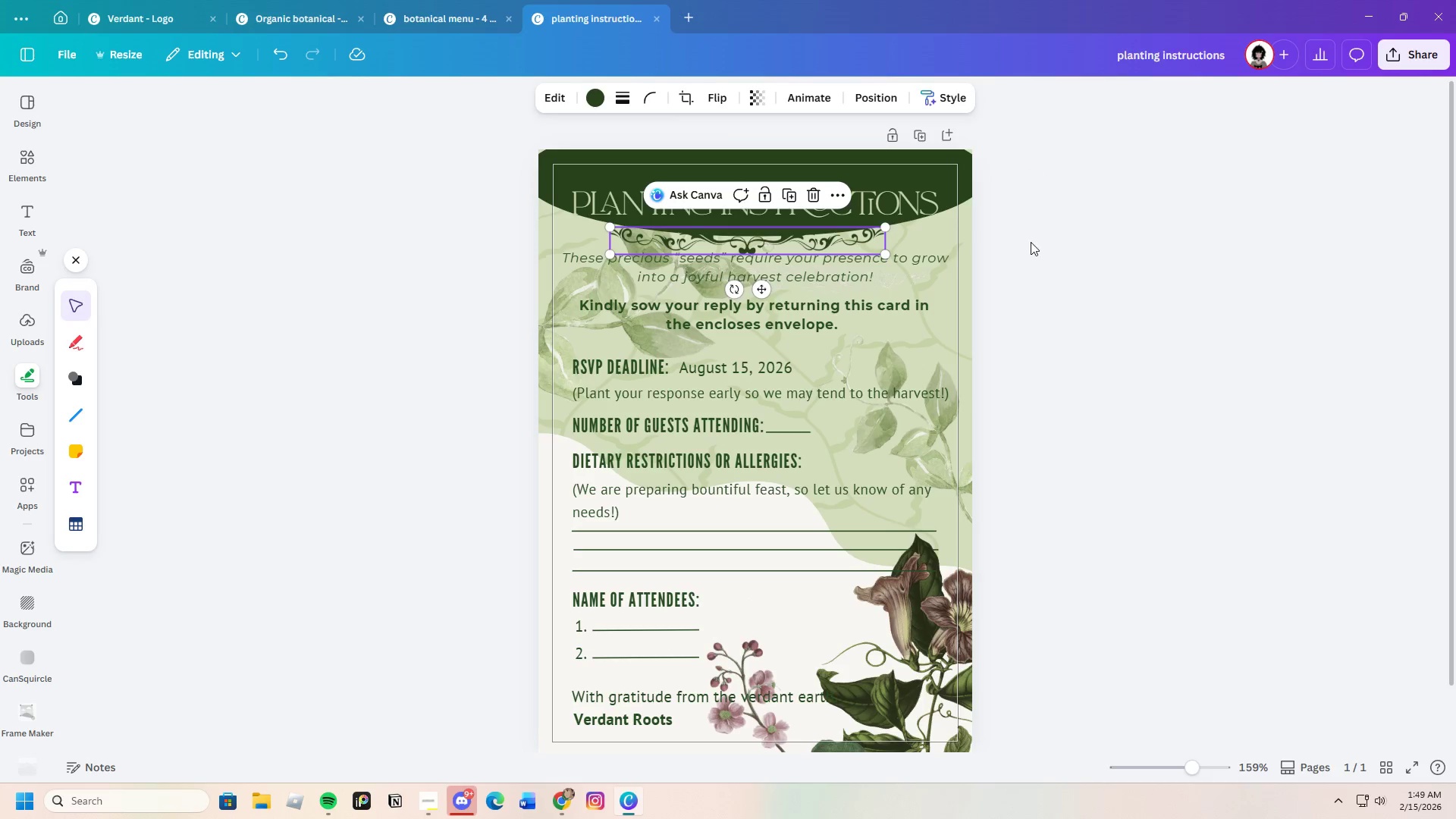 
left_click([1031, 242])
 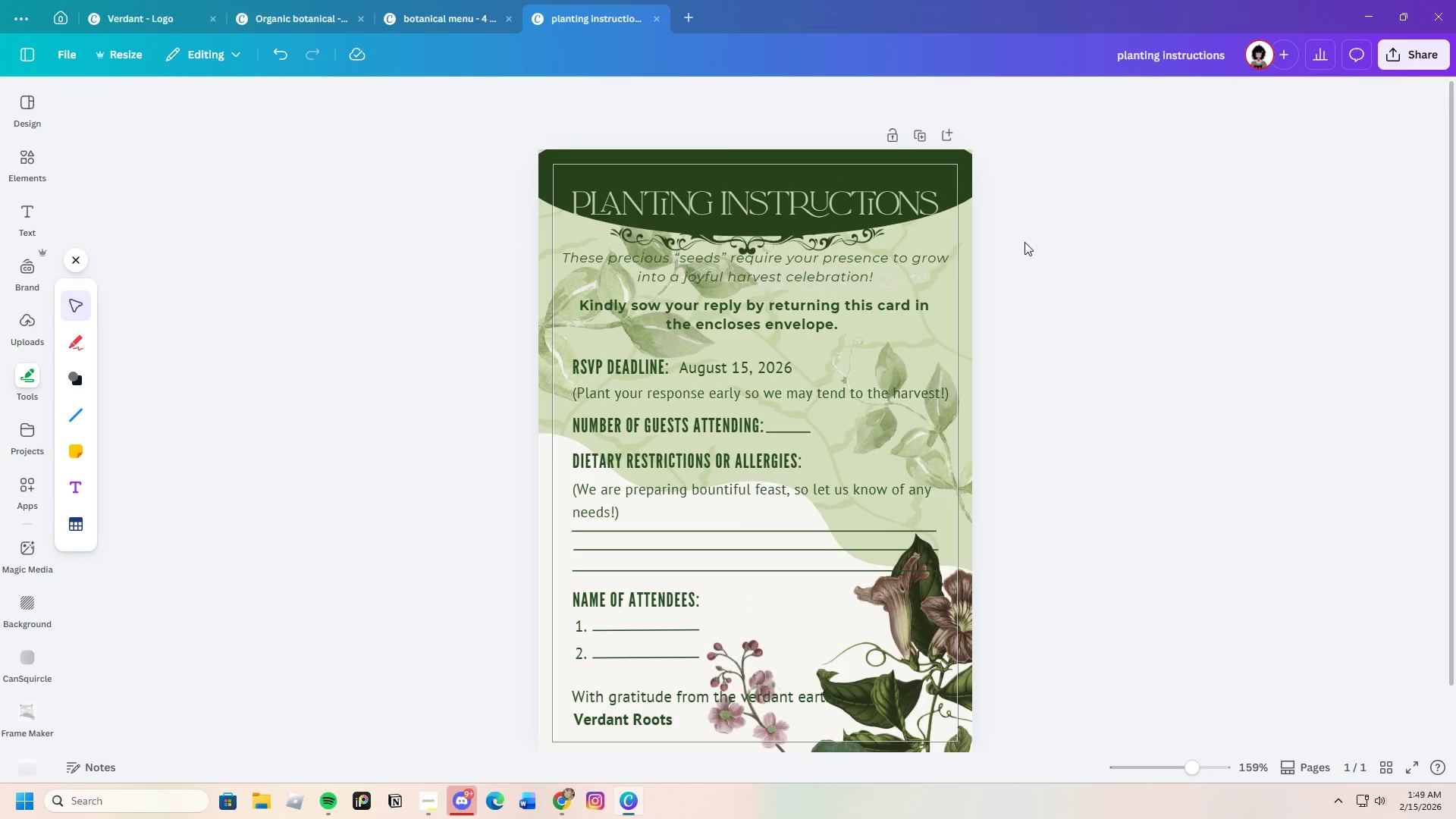 
scroll: coordinate [1024, 259], scroll_direction: up, amount: 2.0
 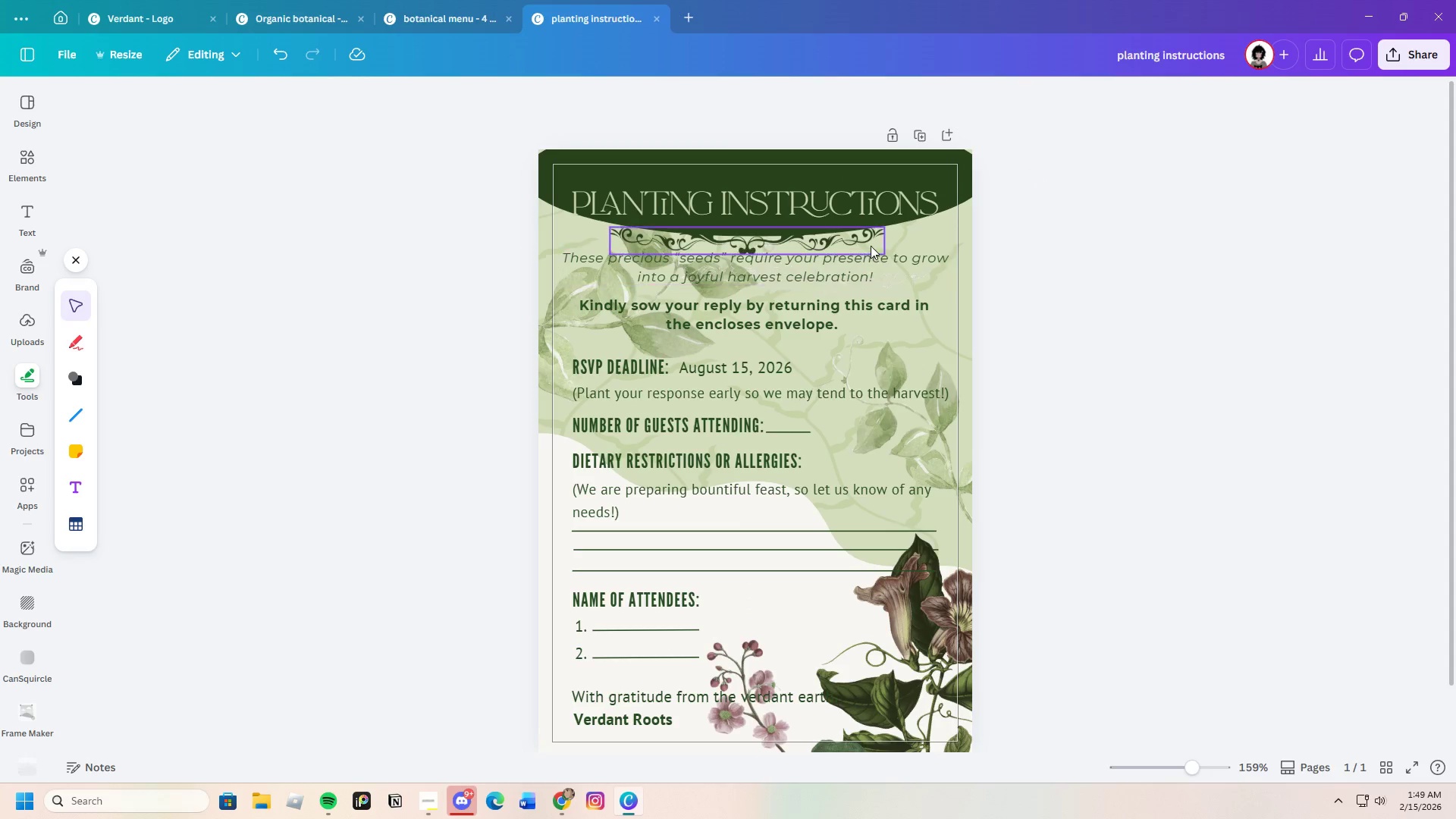 
left_click([867, 243])
 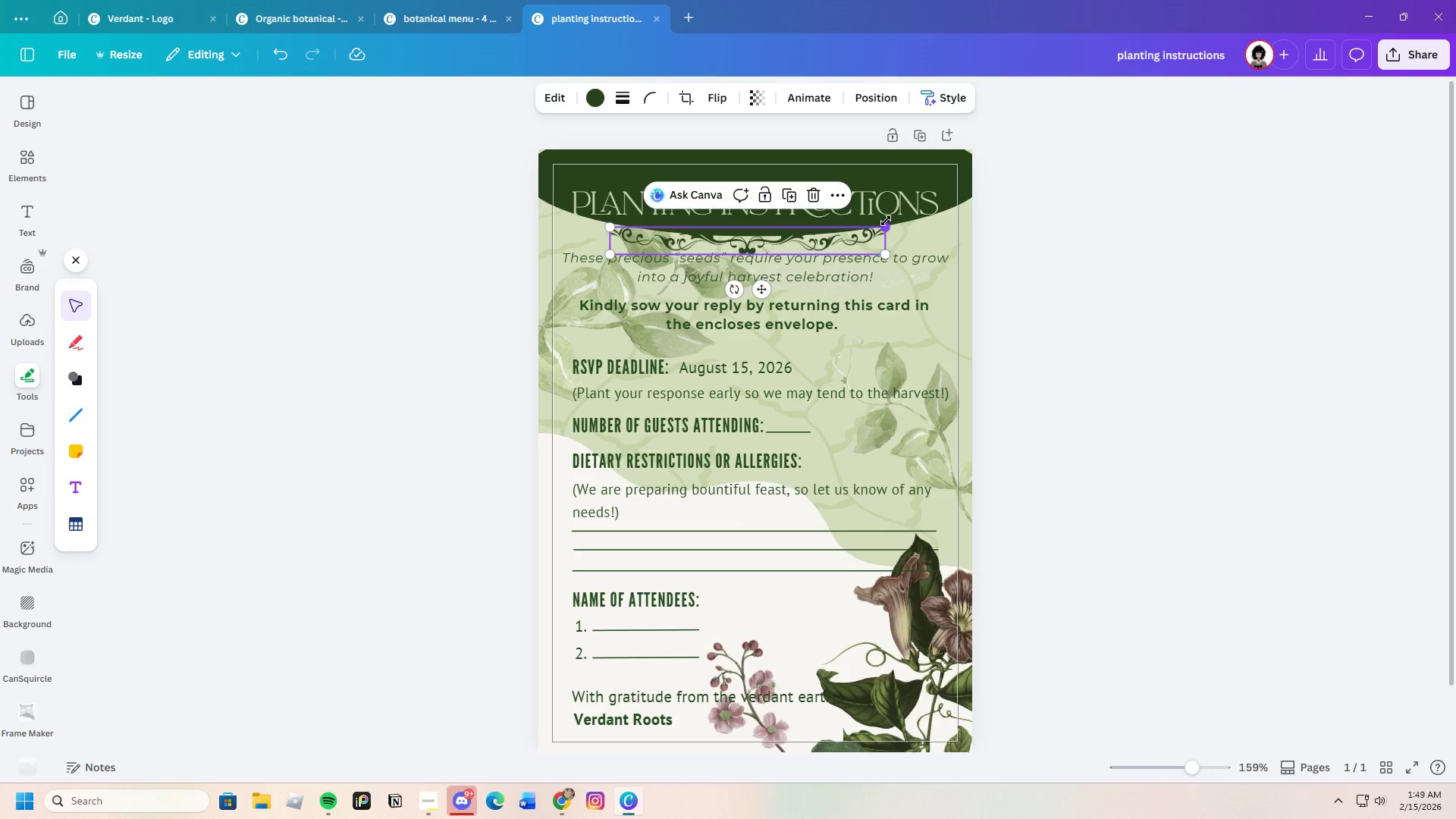 
left_click_drag(start_coordinate=[890, 221], to_coordinate=[918, 217])
 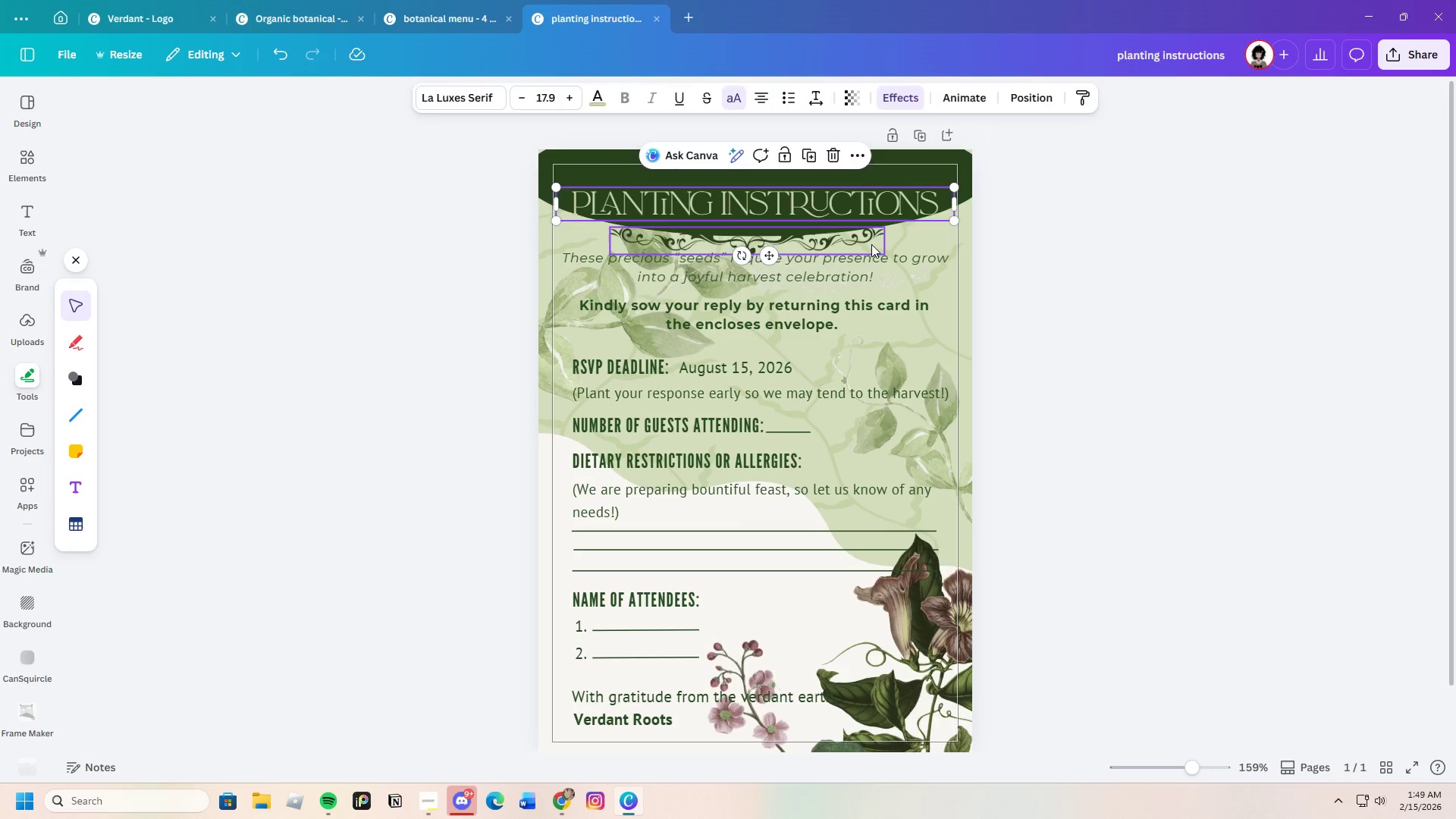 
left_click([871, 244])
 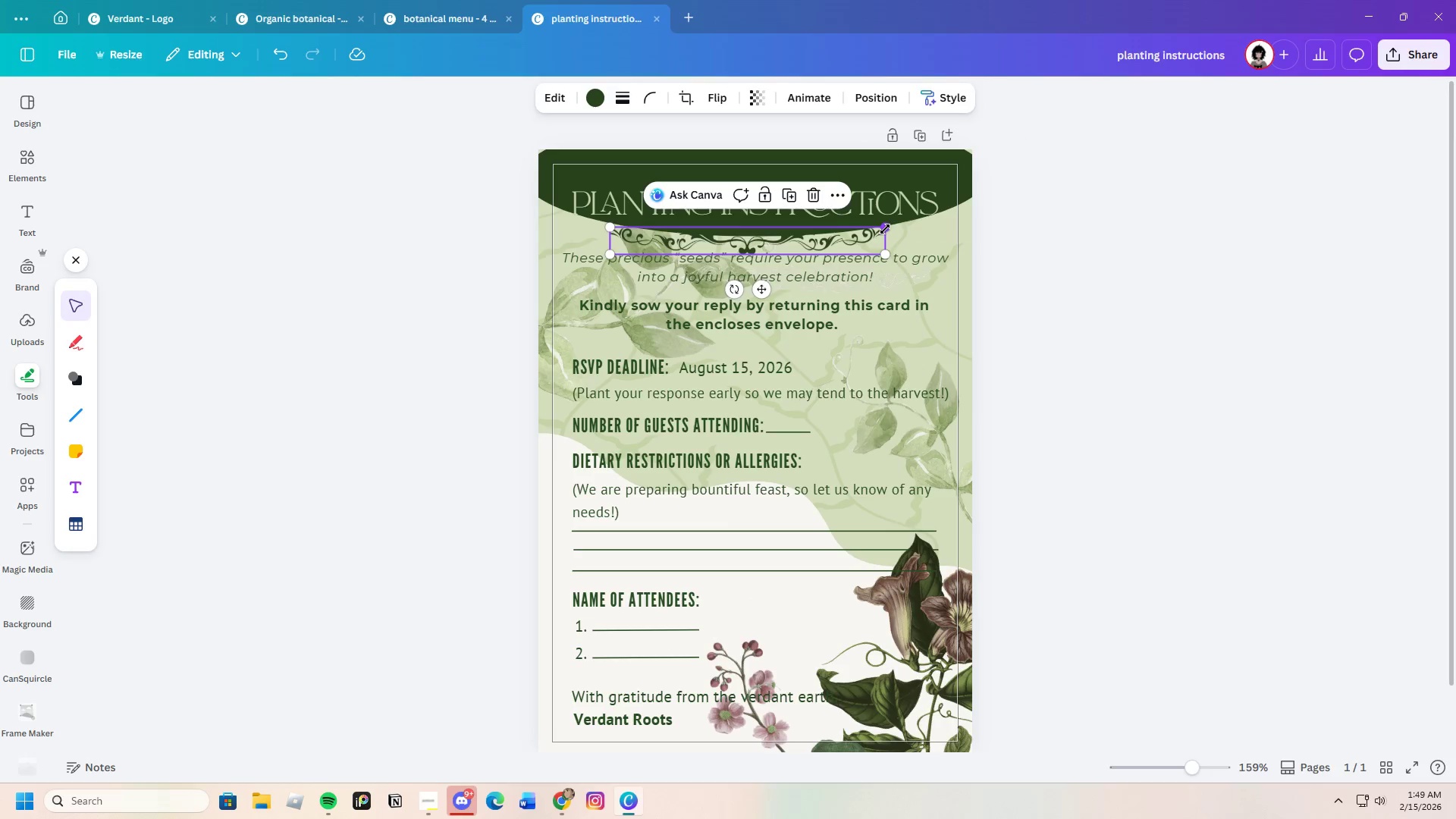 
left_click_drag(start_coordinate=[885, 229], to_coordinate=[951, 218])
 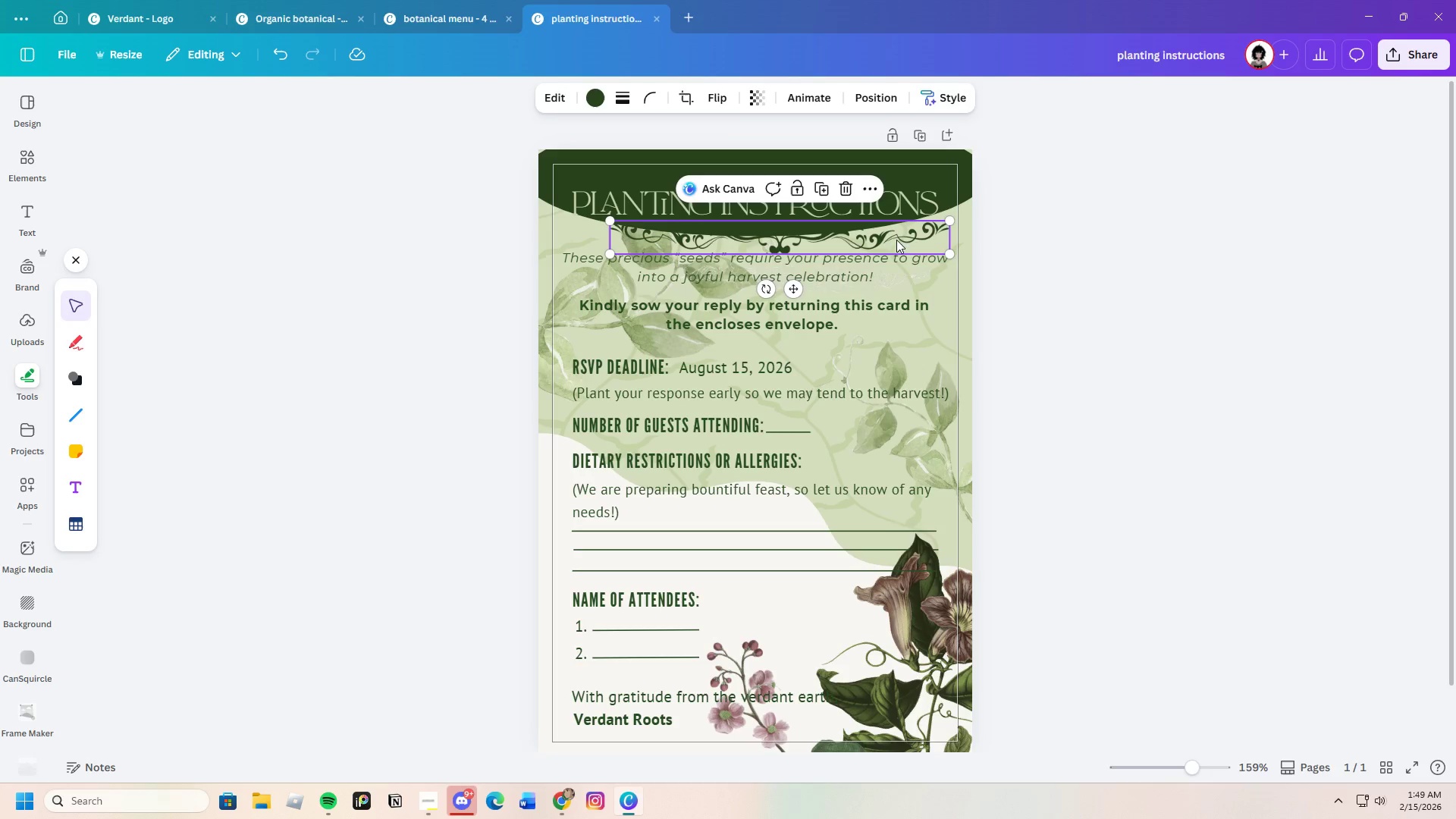 
left_click_drag(start_coordinate=[895, 241], to_coordinate=[855, 245])
 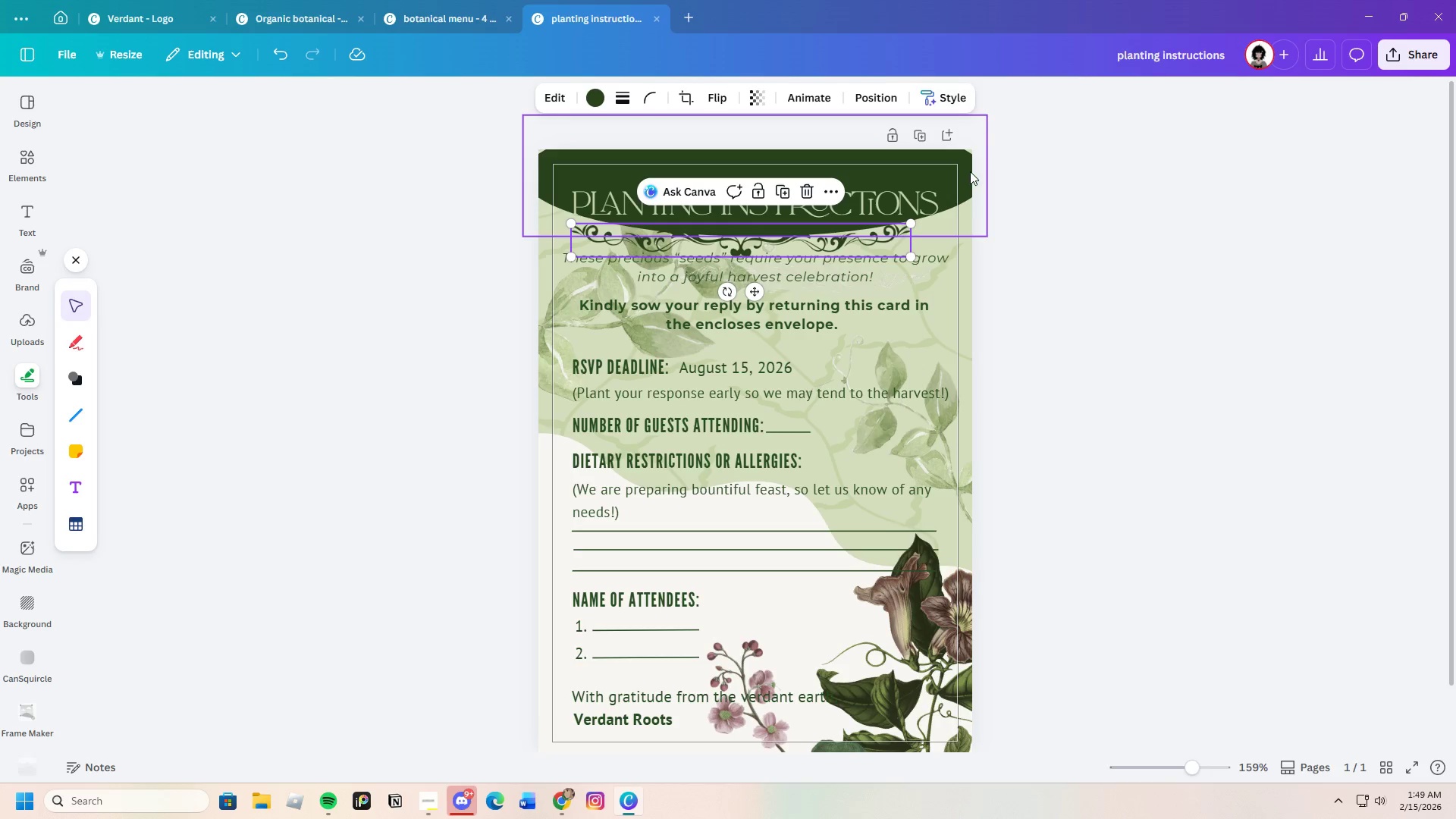 
left_click([970, 171])
 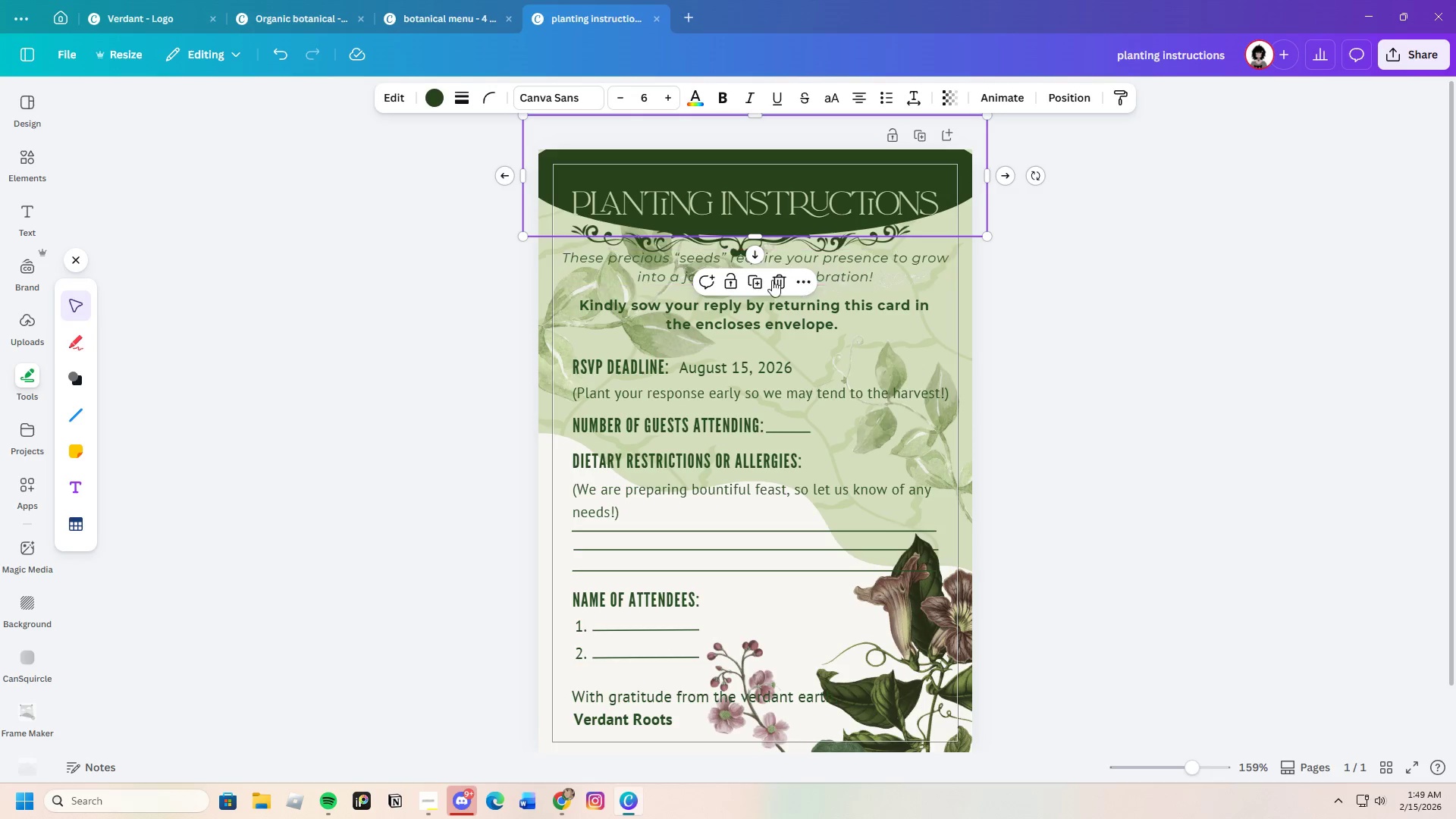 
left_click([786, 279])
 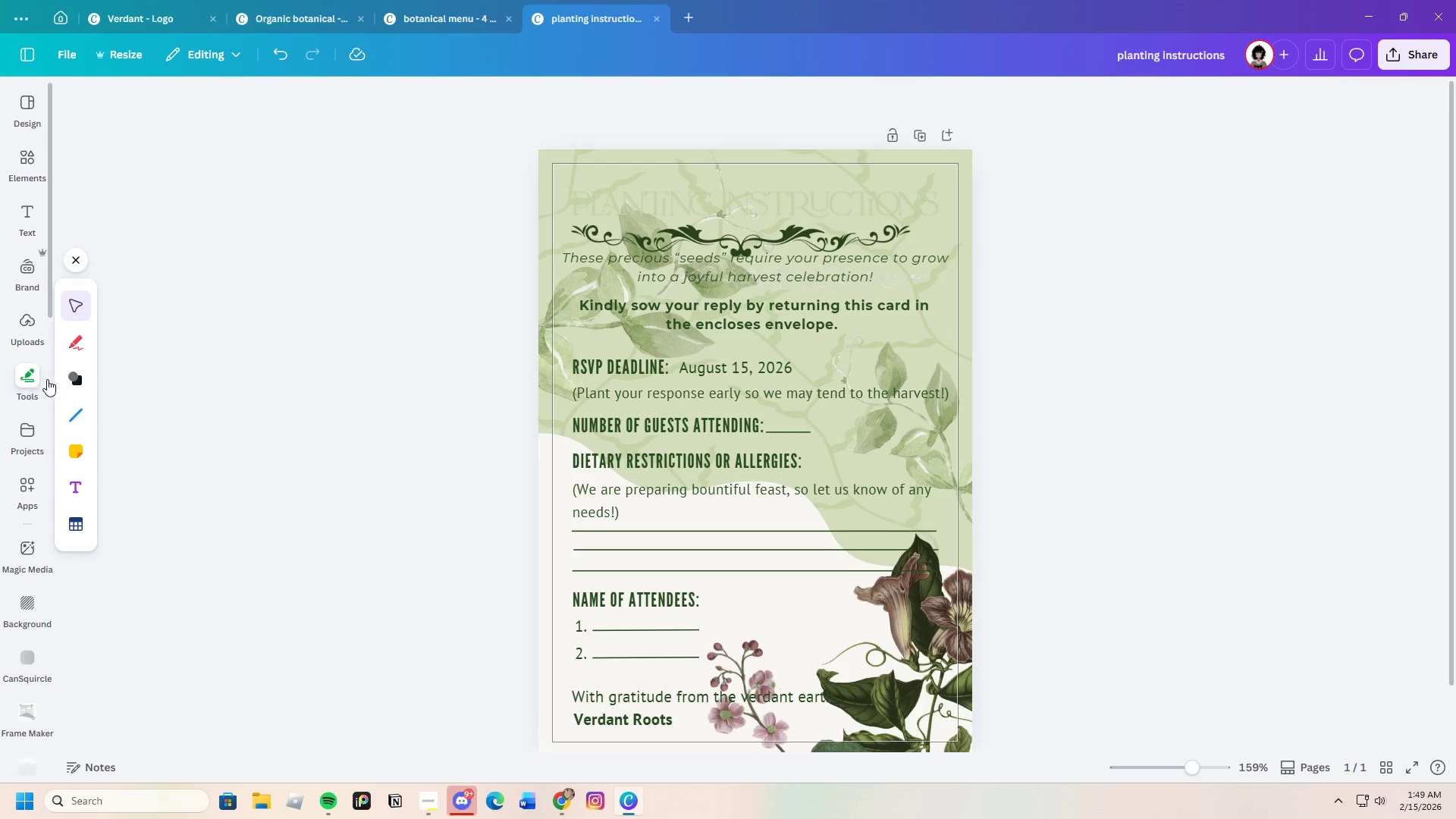 
left_click([79, 381])
 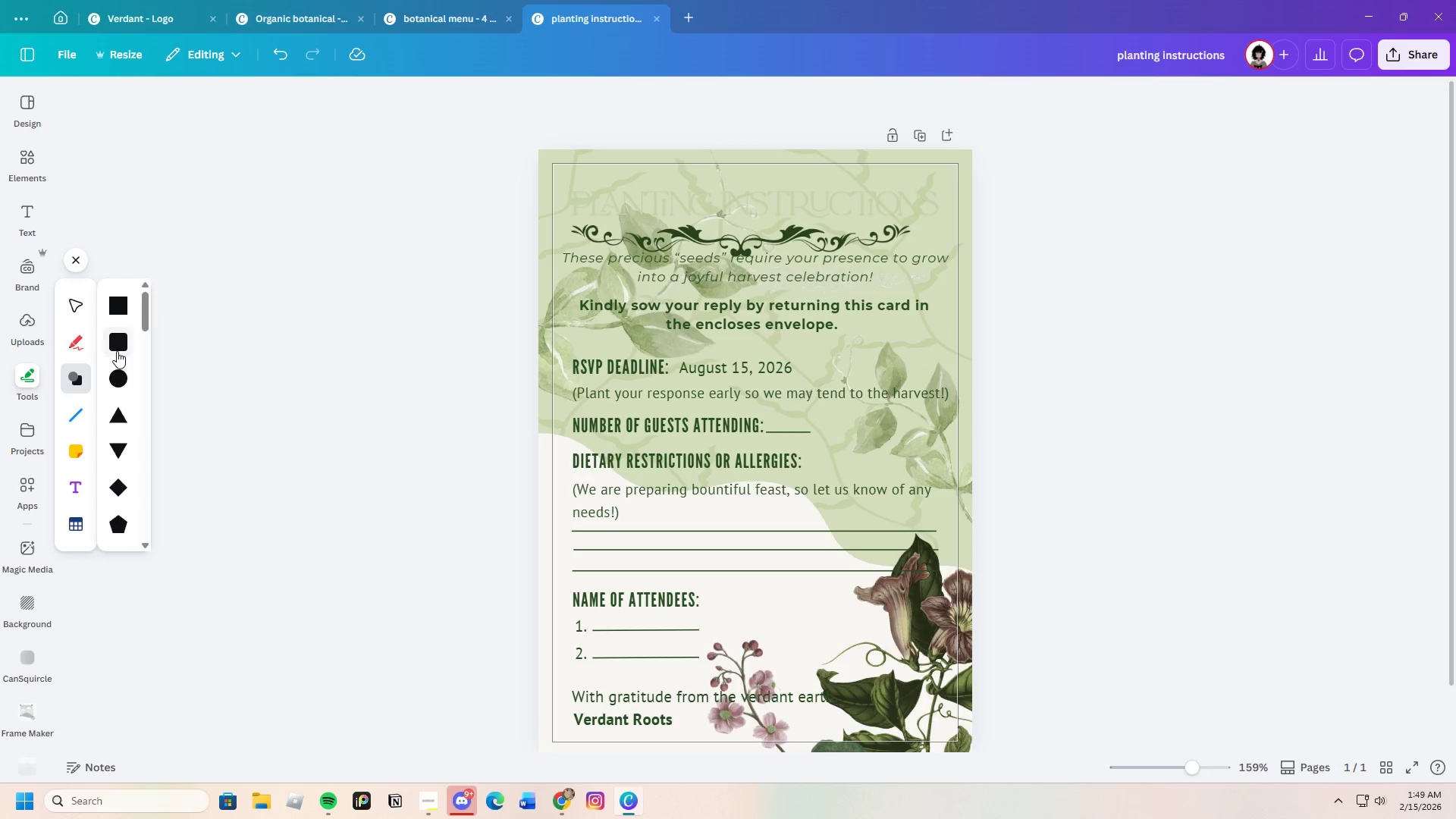 
left_click([117, 350])
 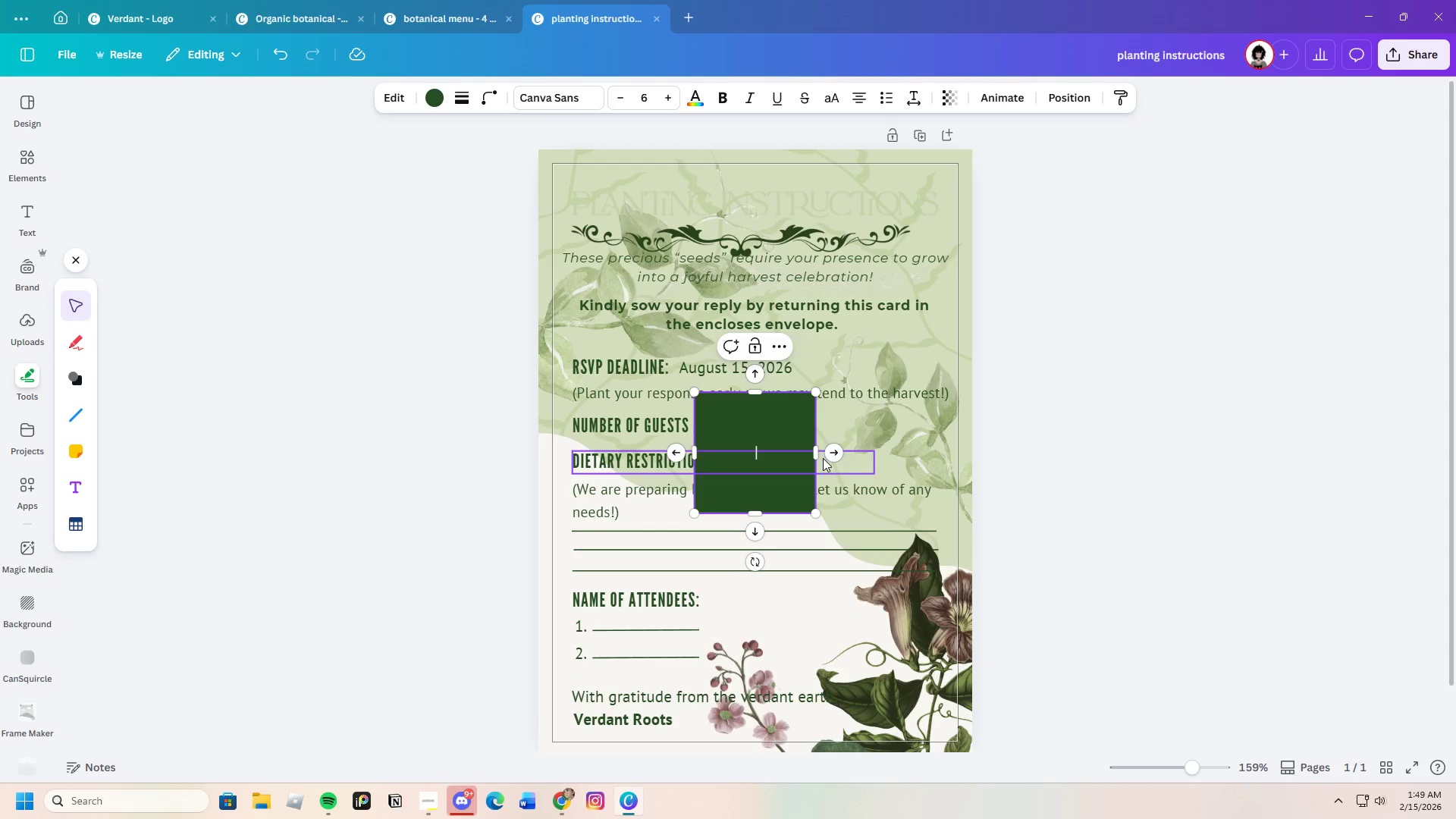 
left_click_drag(start_coordinate=[816, 451], to_coordinate=[1147, 453])
 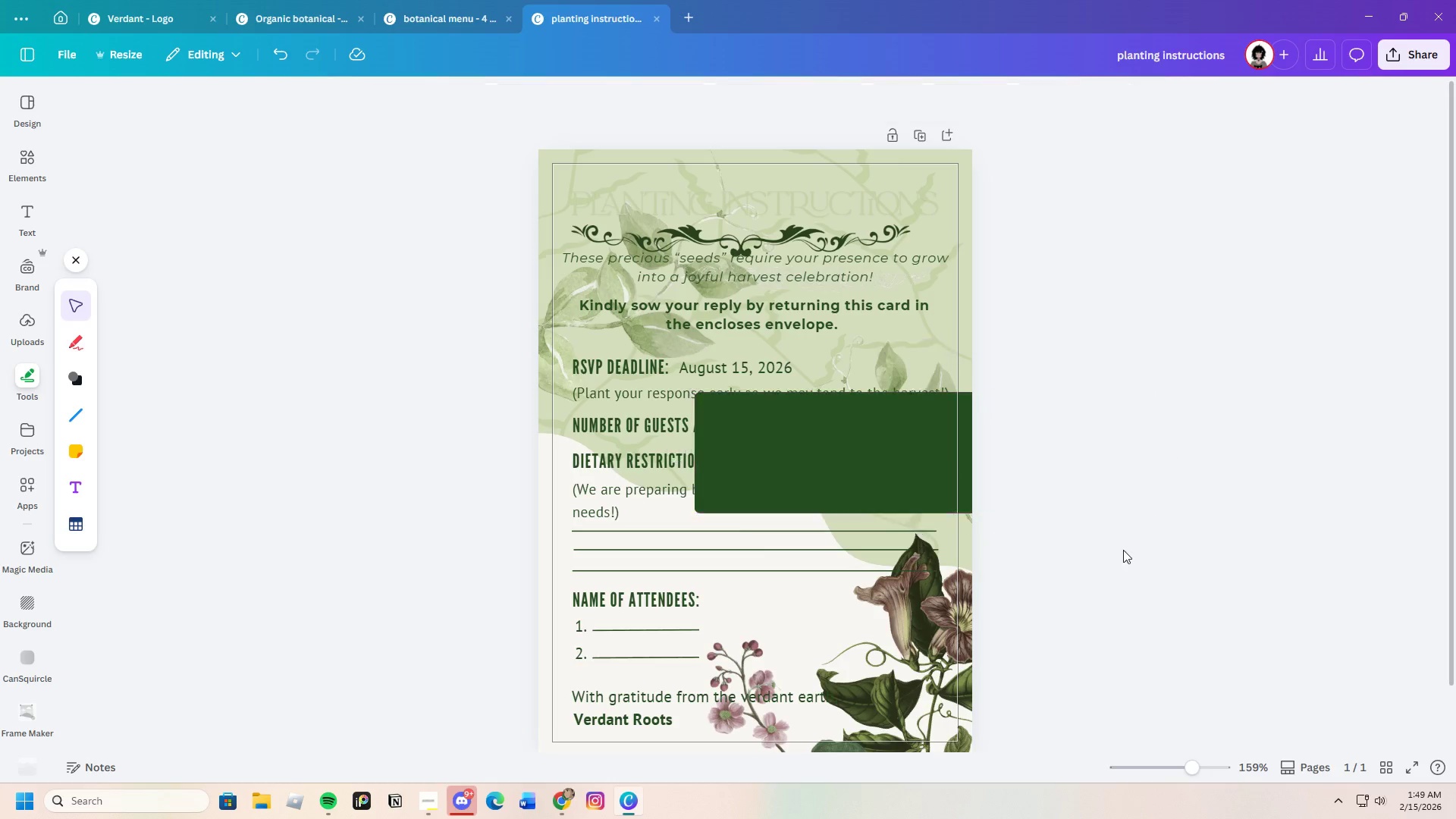 
left_click_drag(start_coordinate=[913, 473], to_coordinate=[743, 215])
 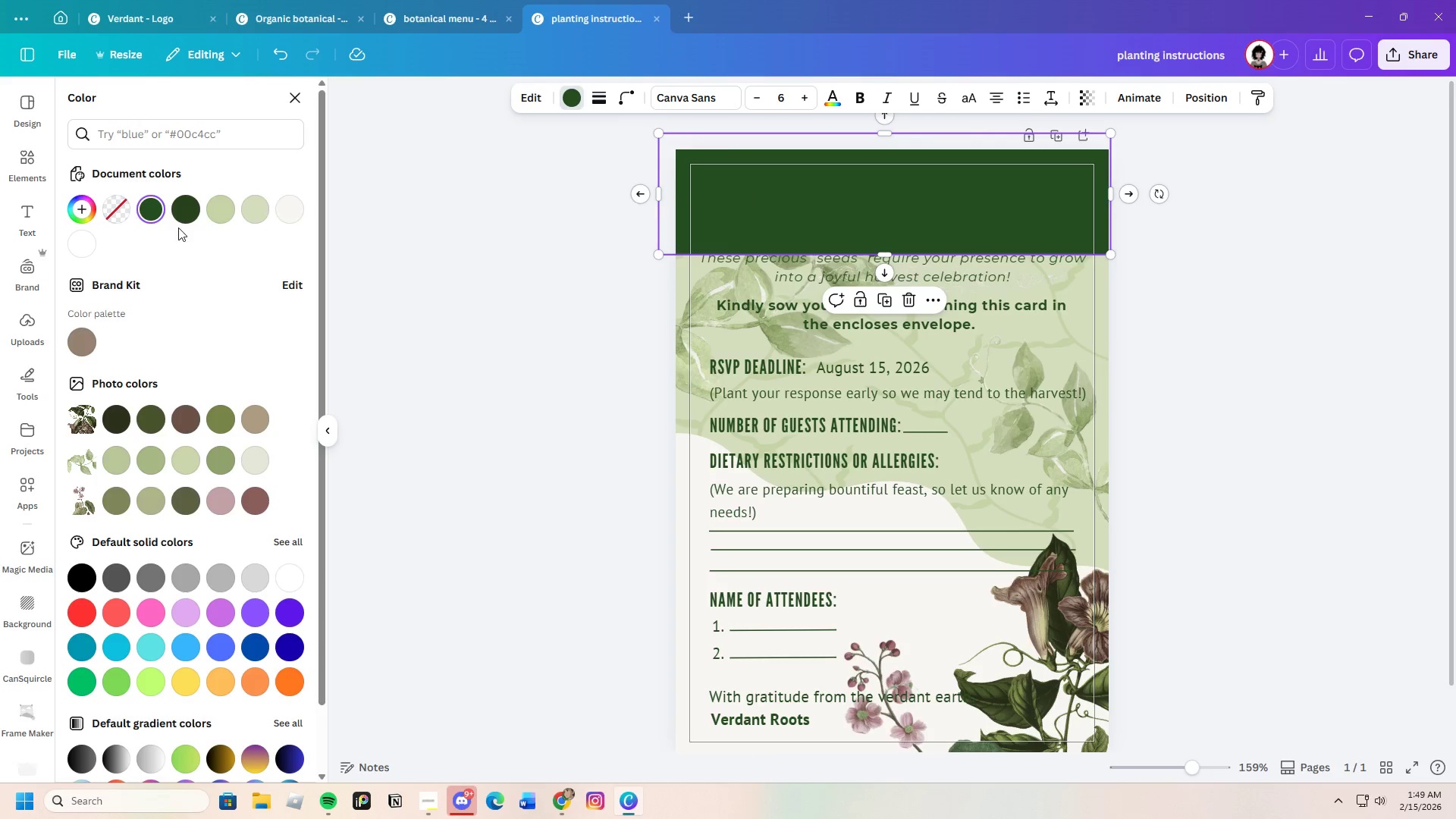 
left_click([189, 216])
 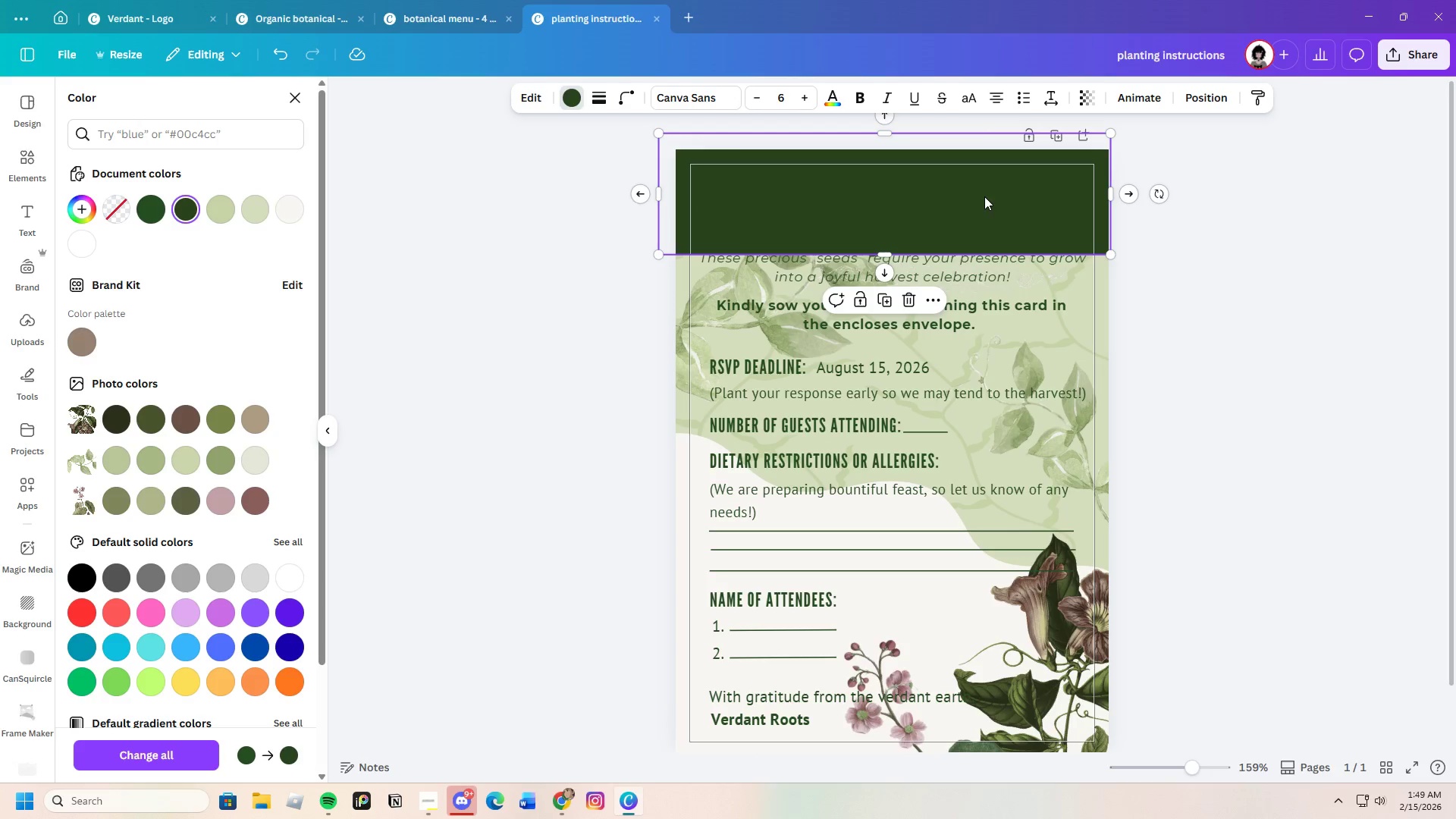 
right_click([984, 196])
 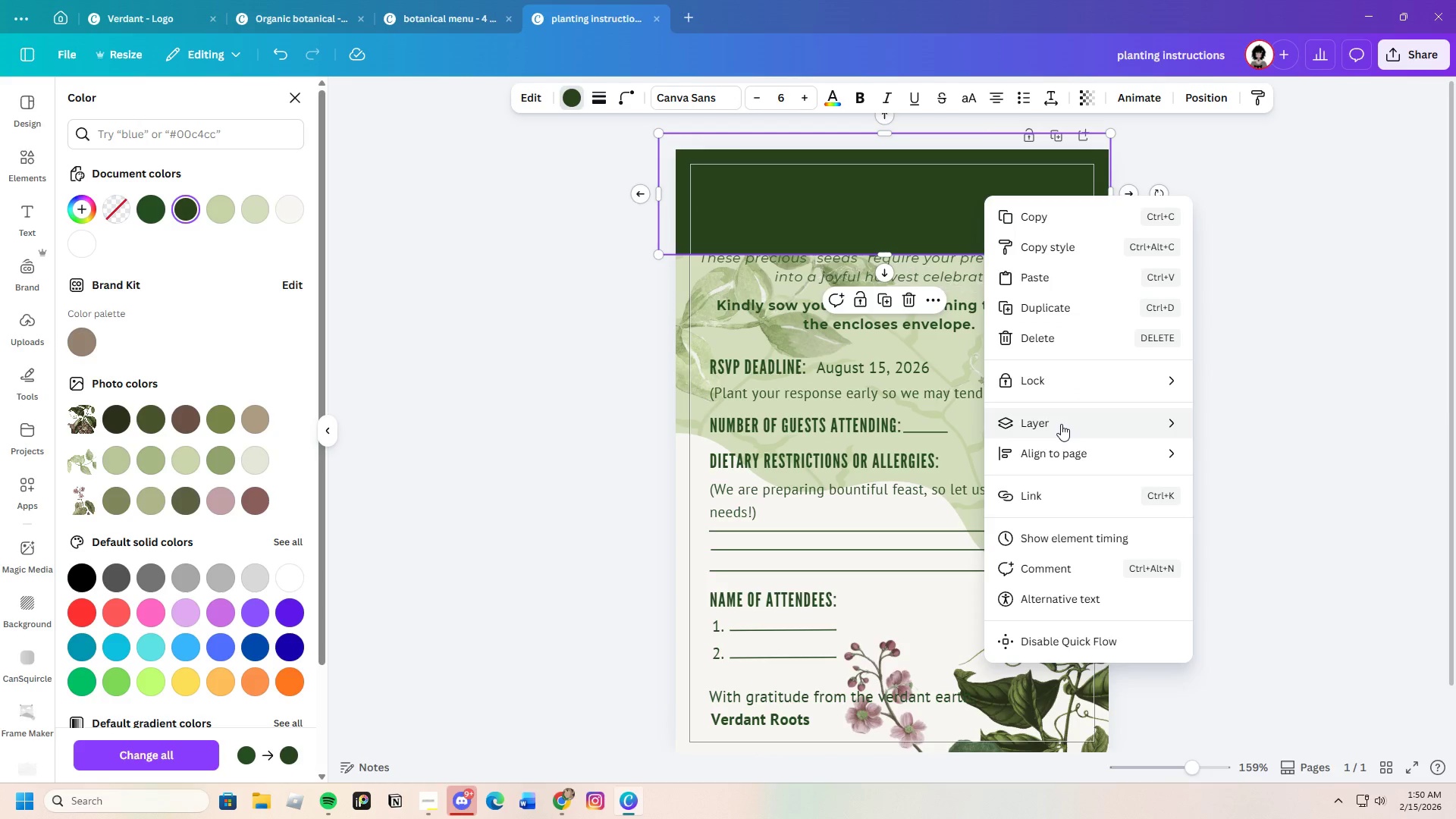 
left_click([1247, 484])
 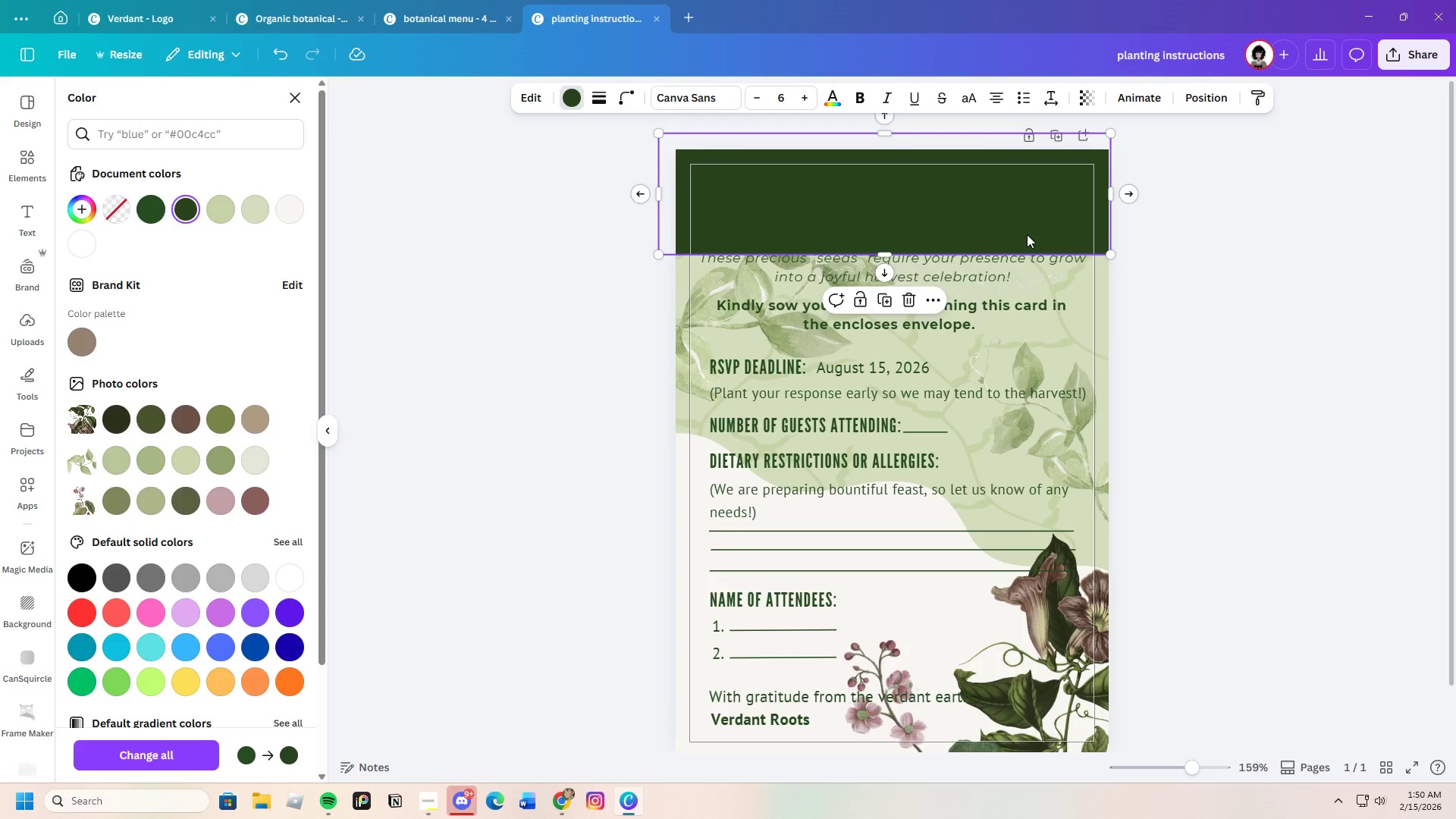 
right_click([1025, 218])
 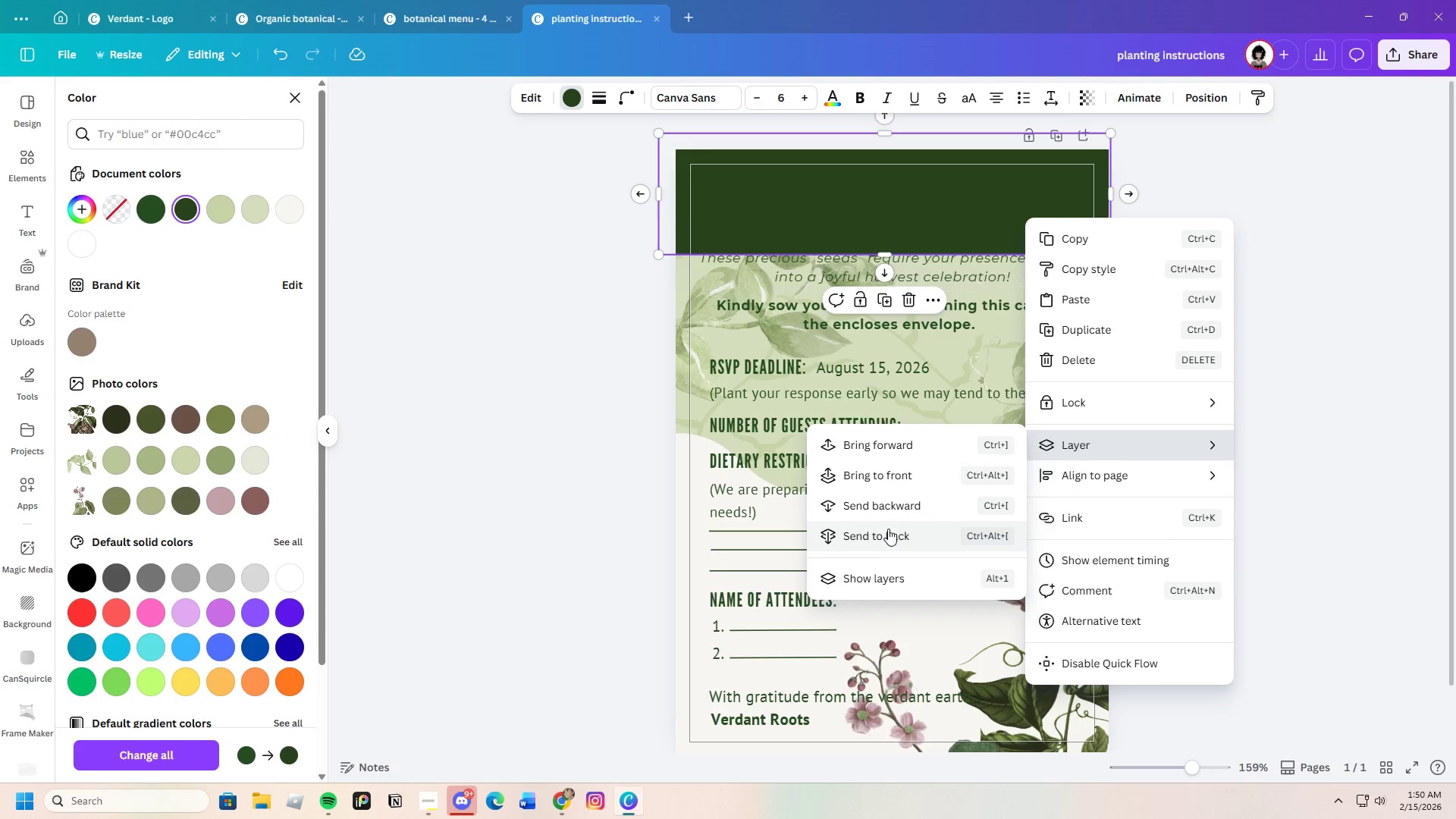 
left_click([888, 506])
 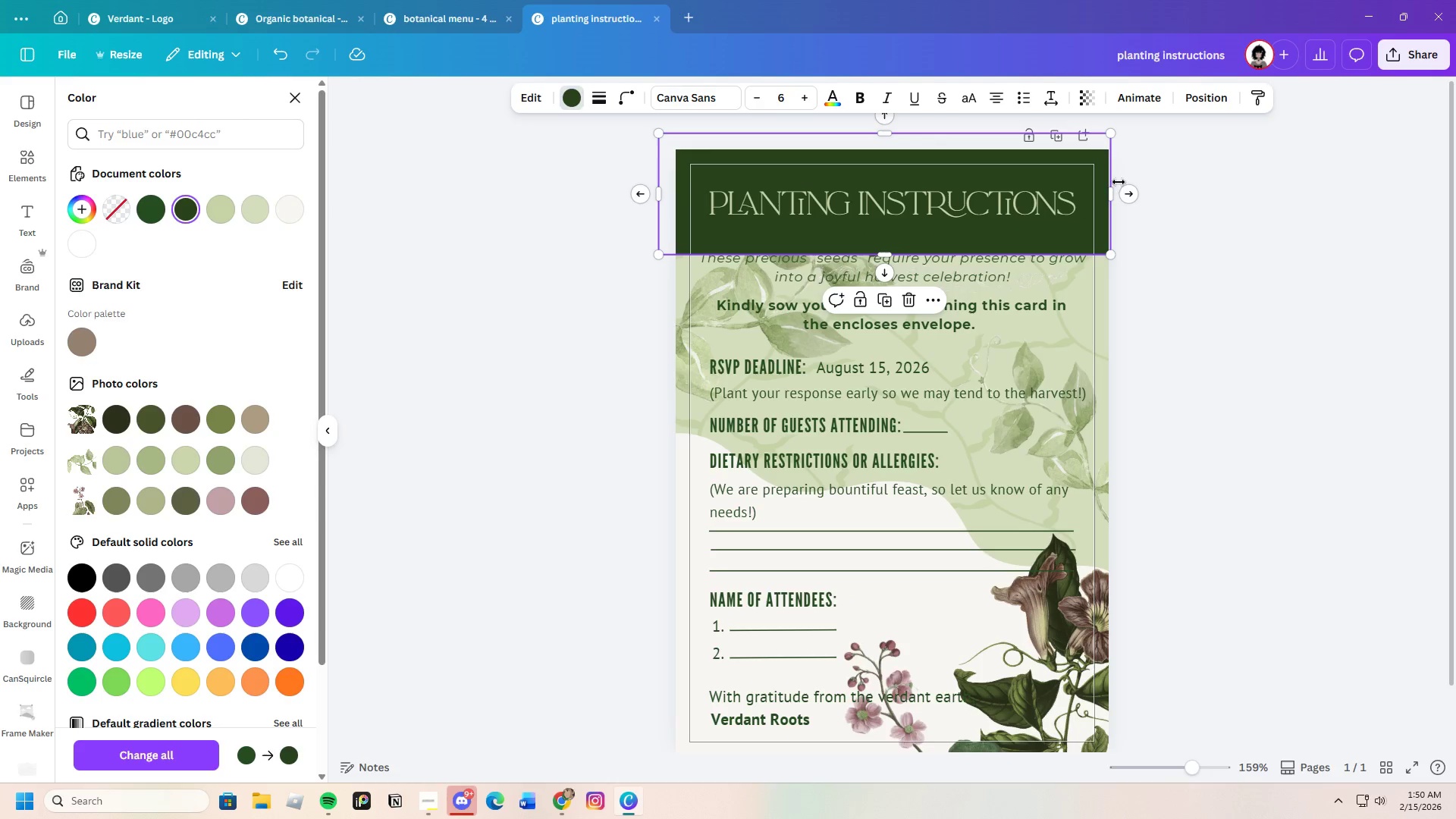 
left_click([1221, 204])
 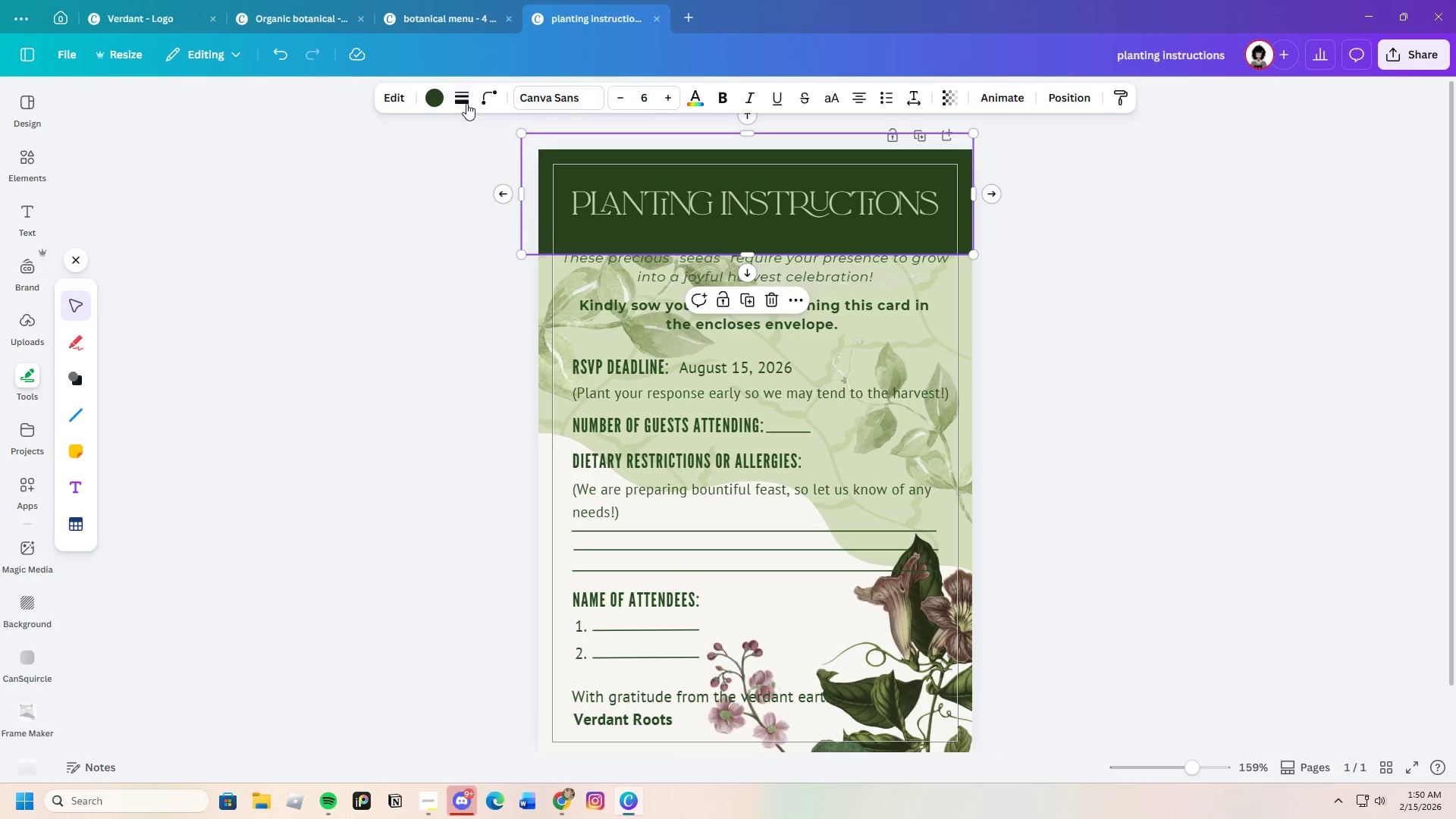 
left_click([482, 96])
 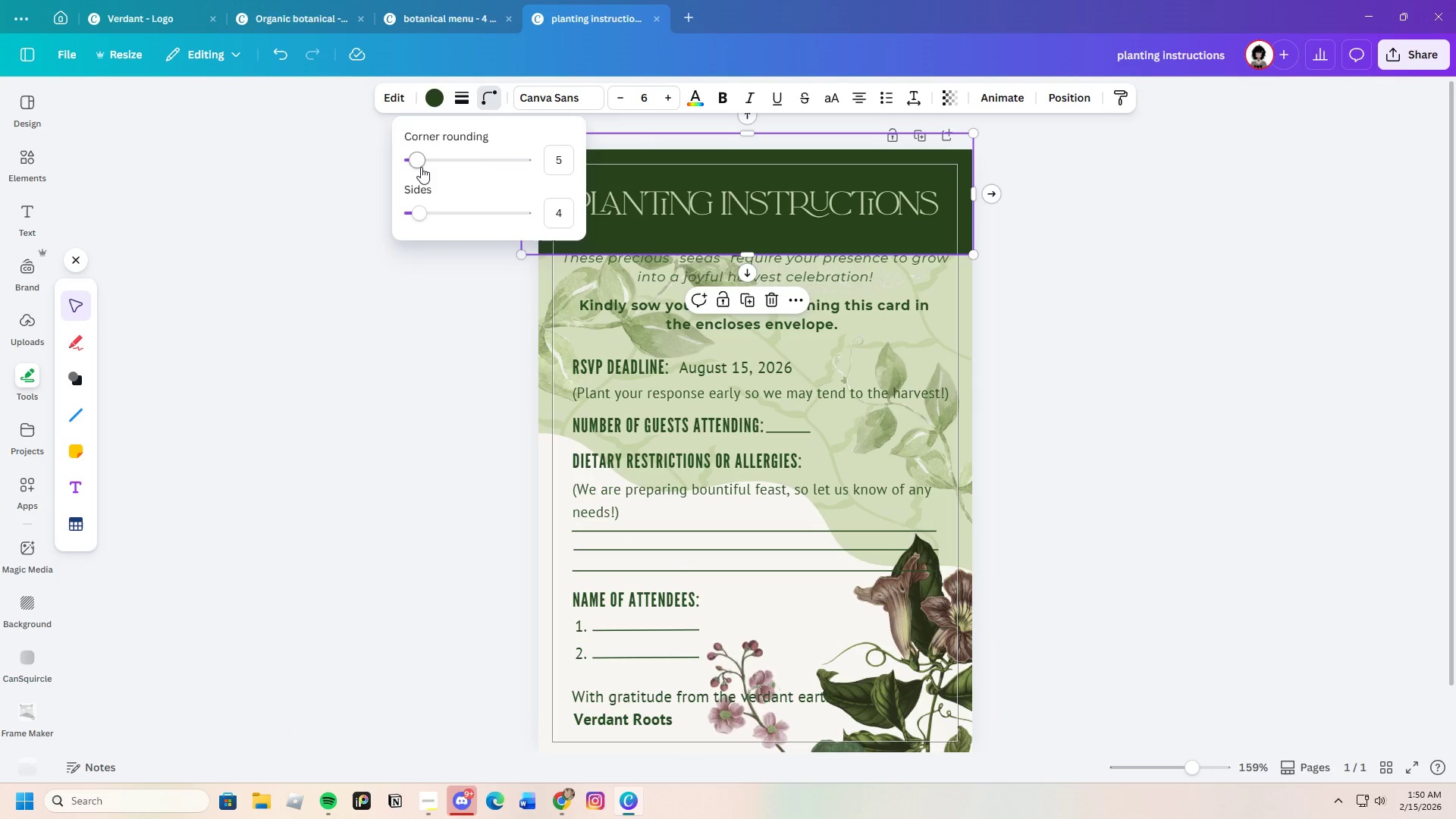 
left_click_drag(start_coordinate=[424, 158], to_coordinate=[482, 162])
 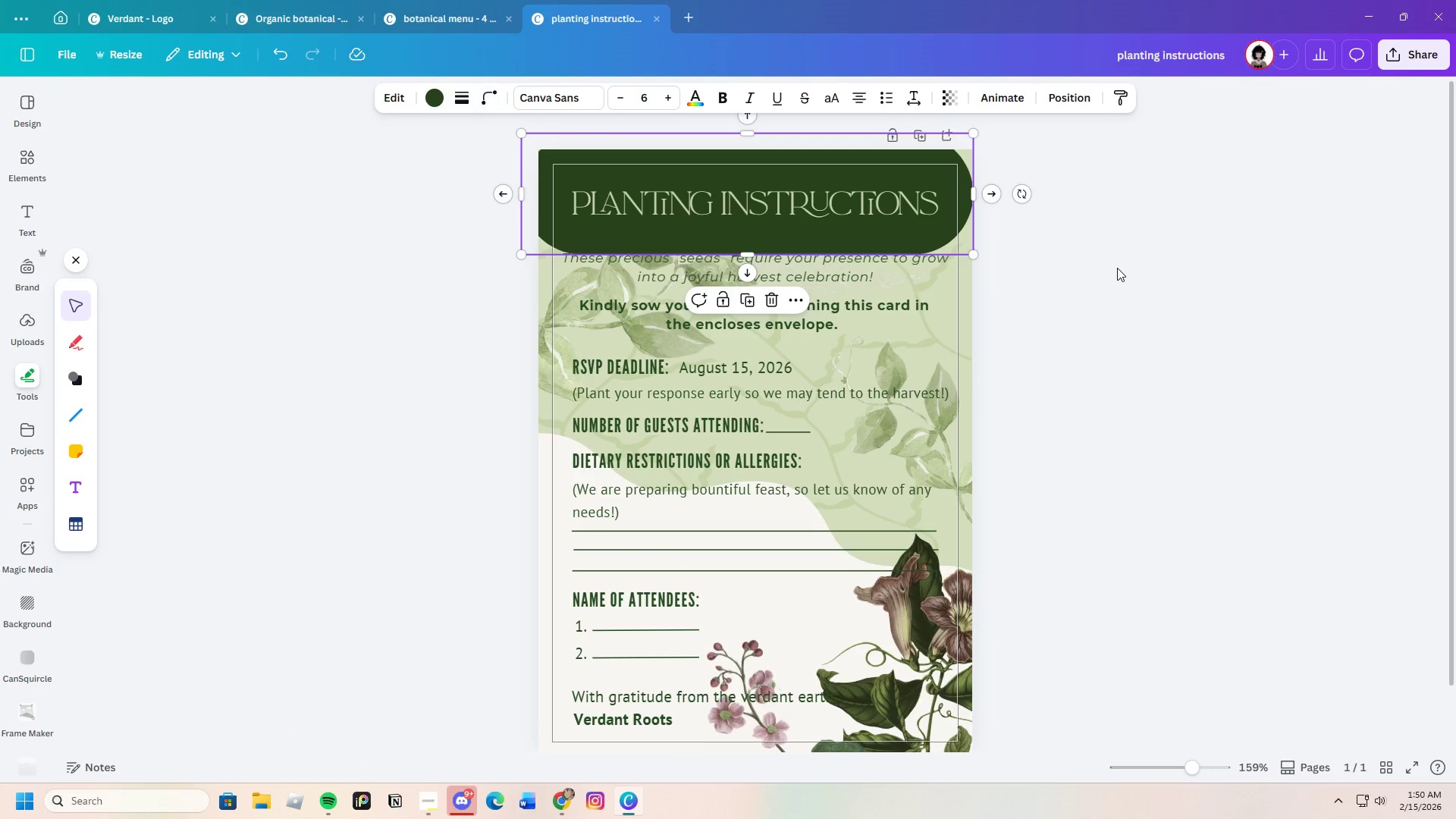 
double_click([1117, 268])
 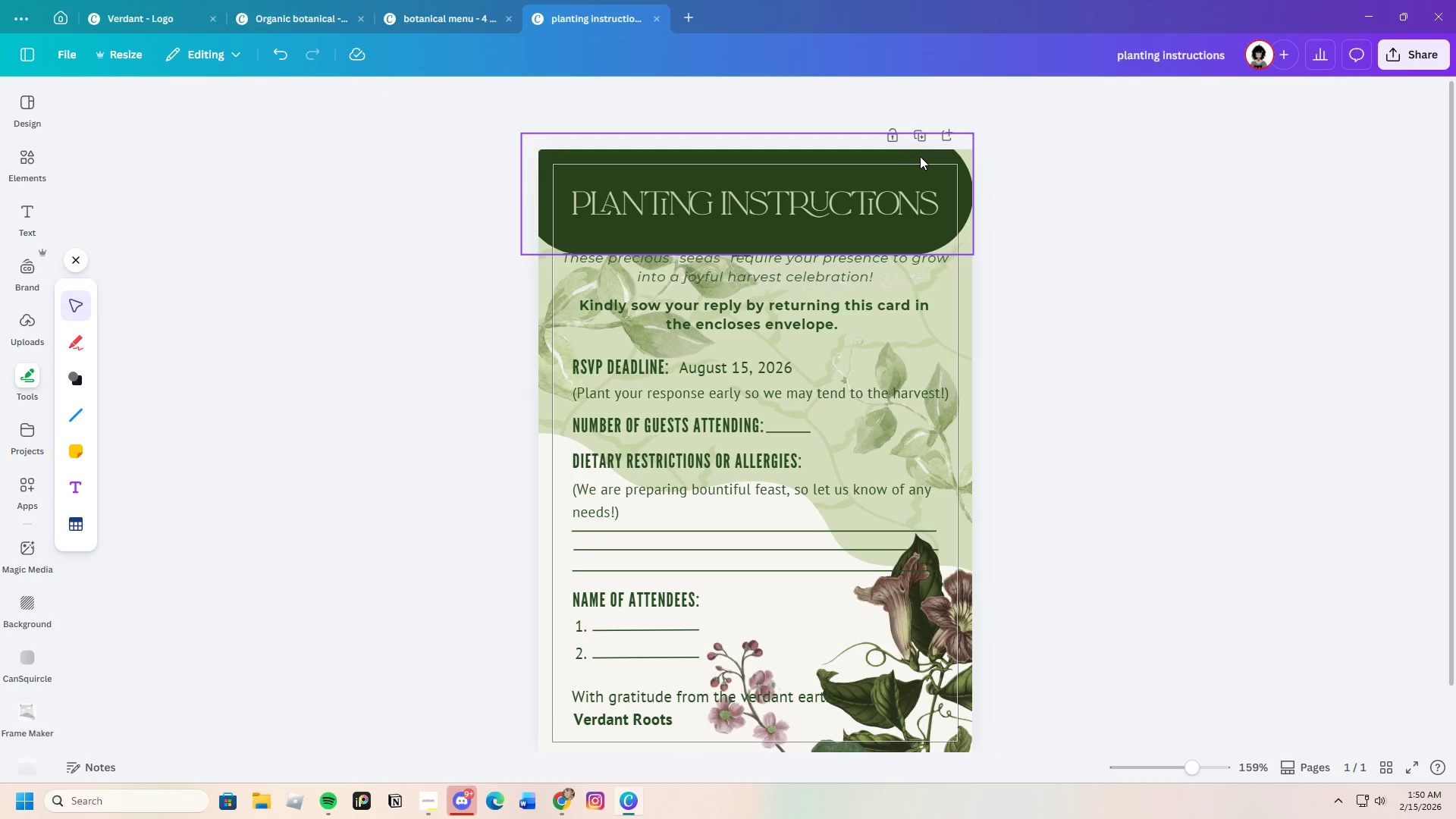 
left_click_drag(start_coordinate=[920, 156], to_coordinate=[920, 136])
 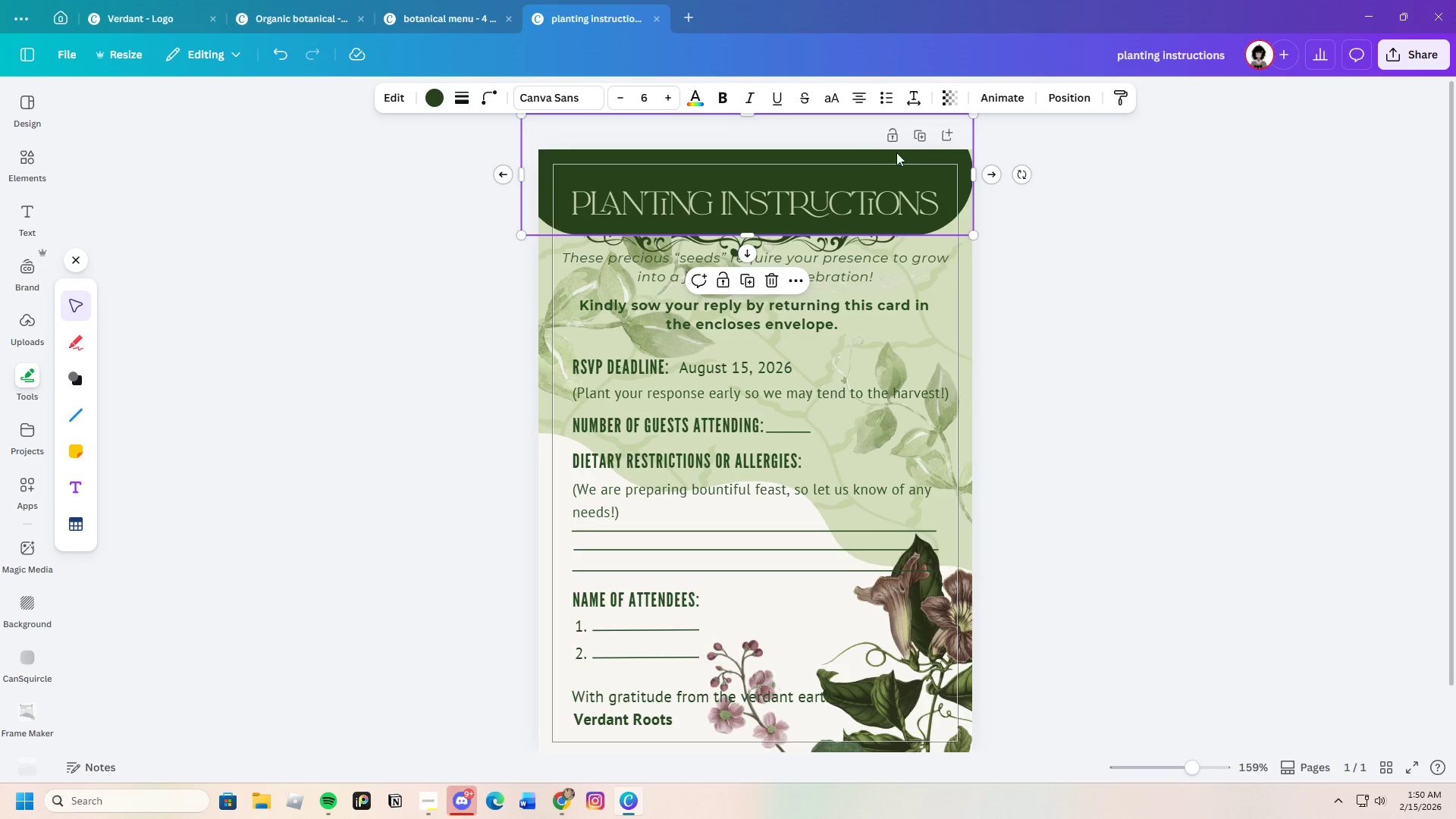 
left_click_drag(start_coordinate=[872, 151], to_coordinate=[874, 143])
 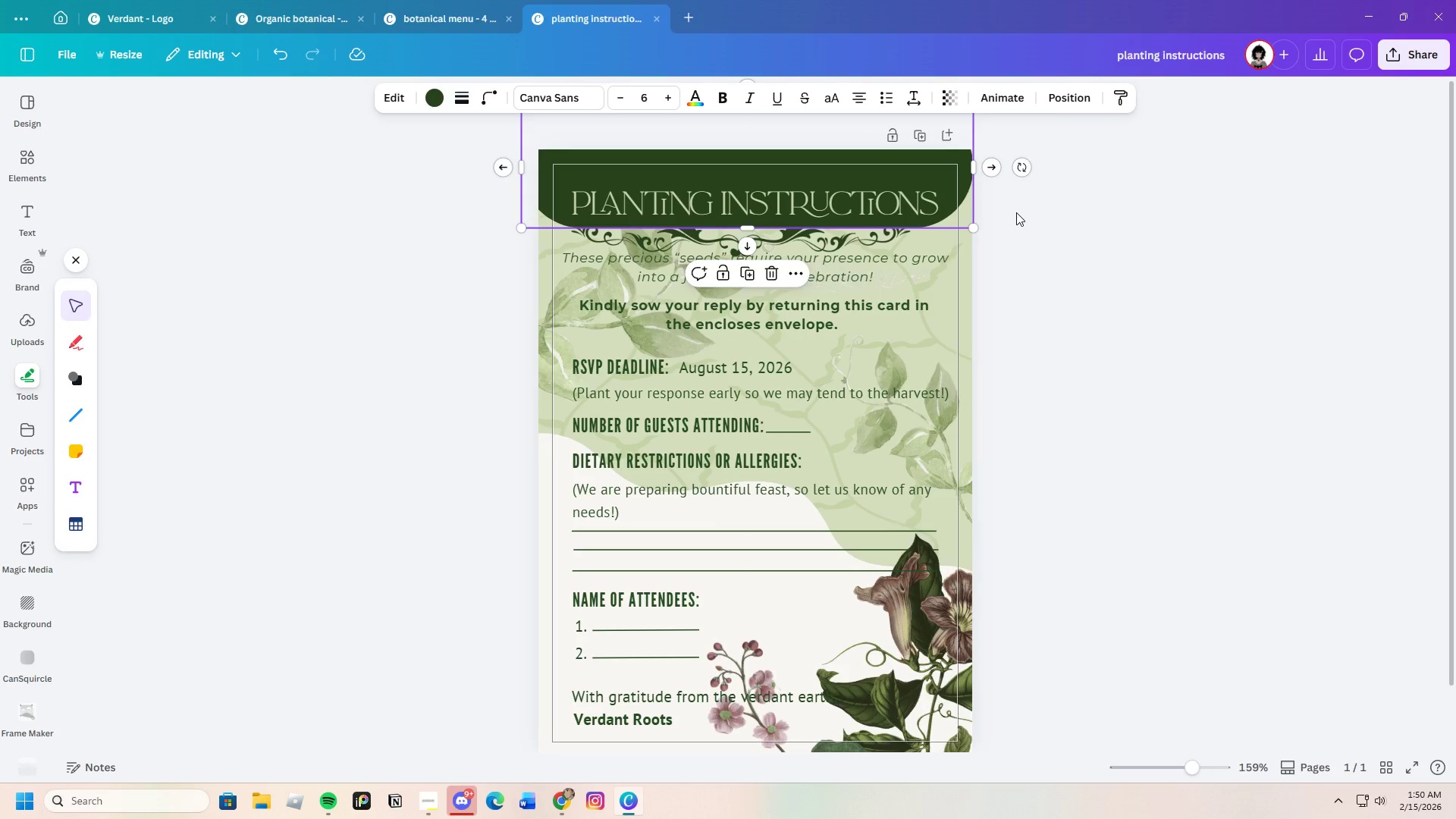 
left_click([1016, 212])
 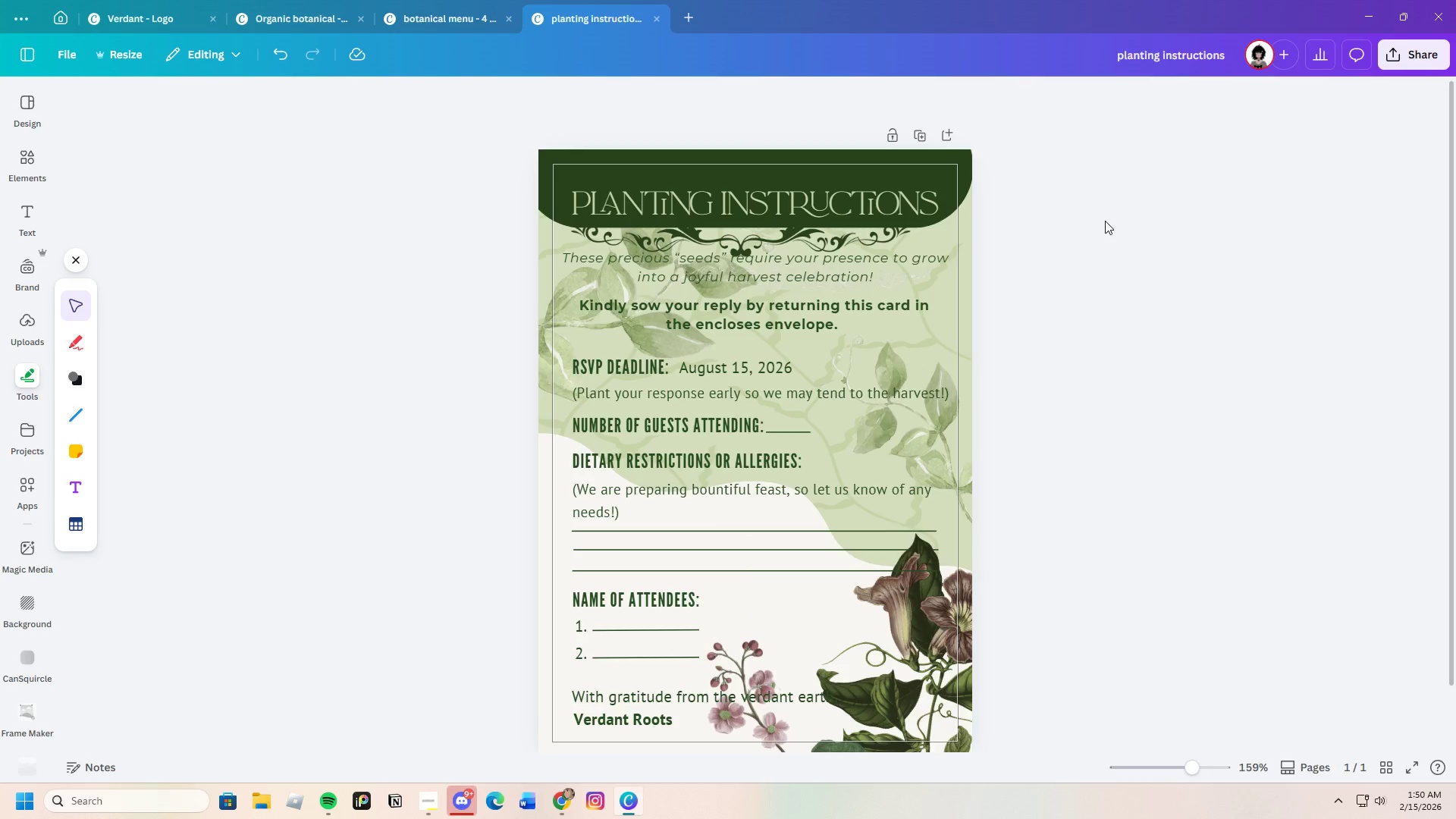 
left_click_drag(start_coordinate=[767, 242], to_coordinate=[770, 235])
 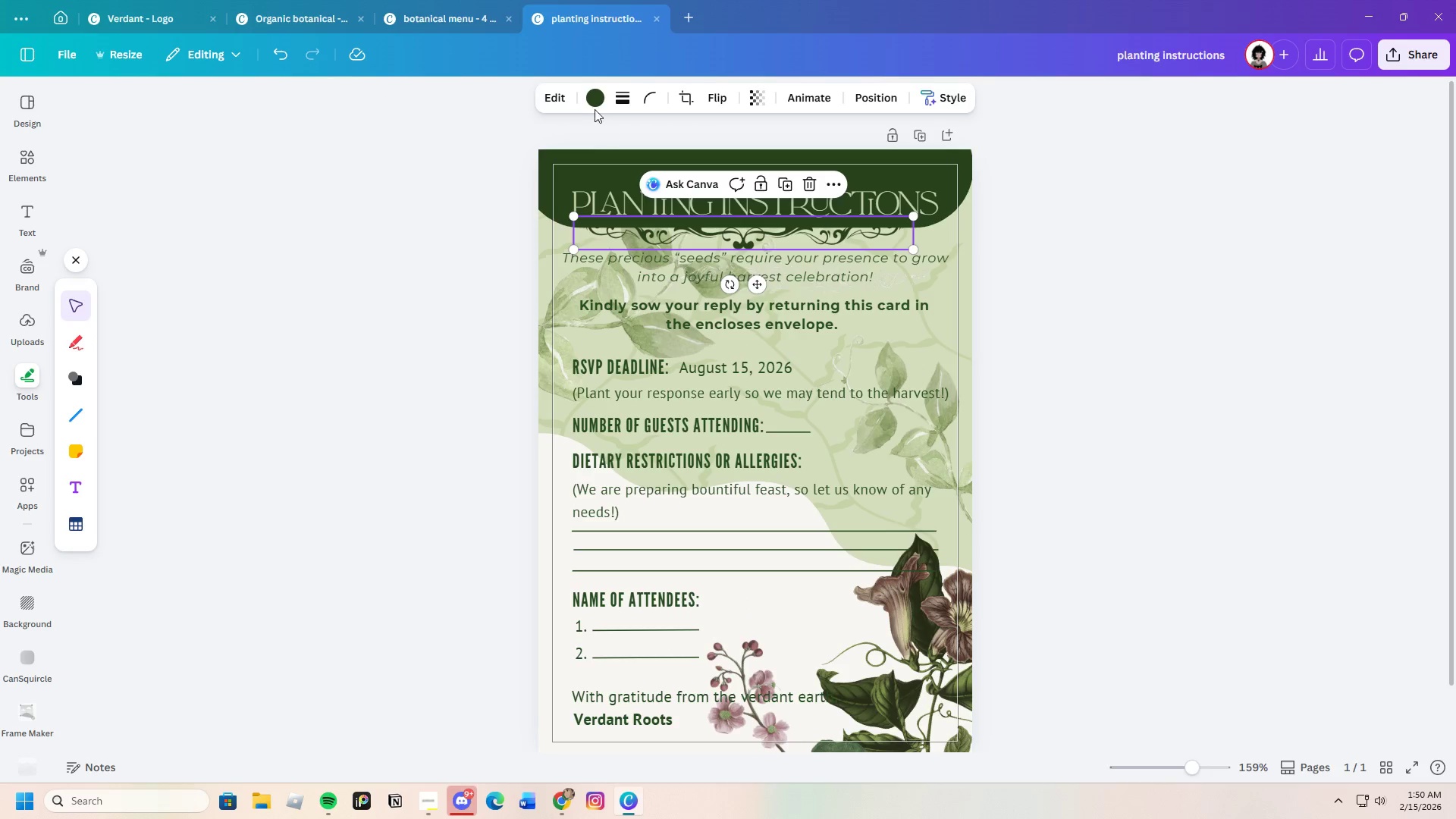 
left_click([595, 101])
 